 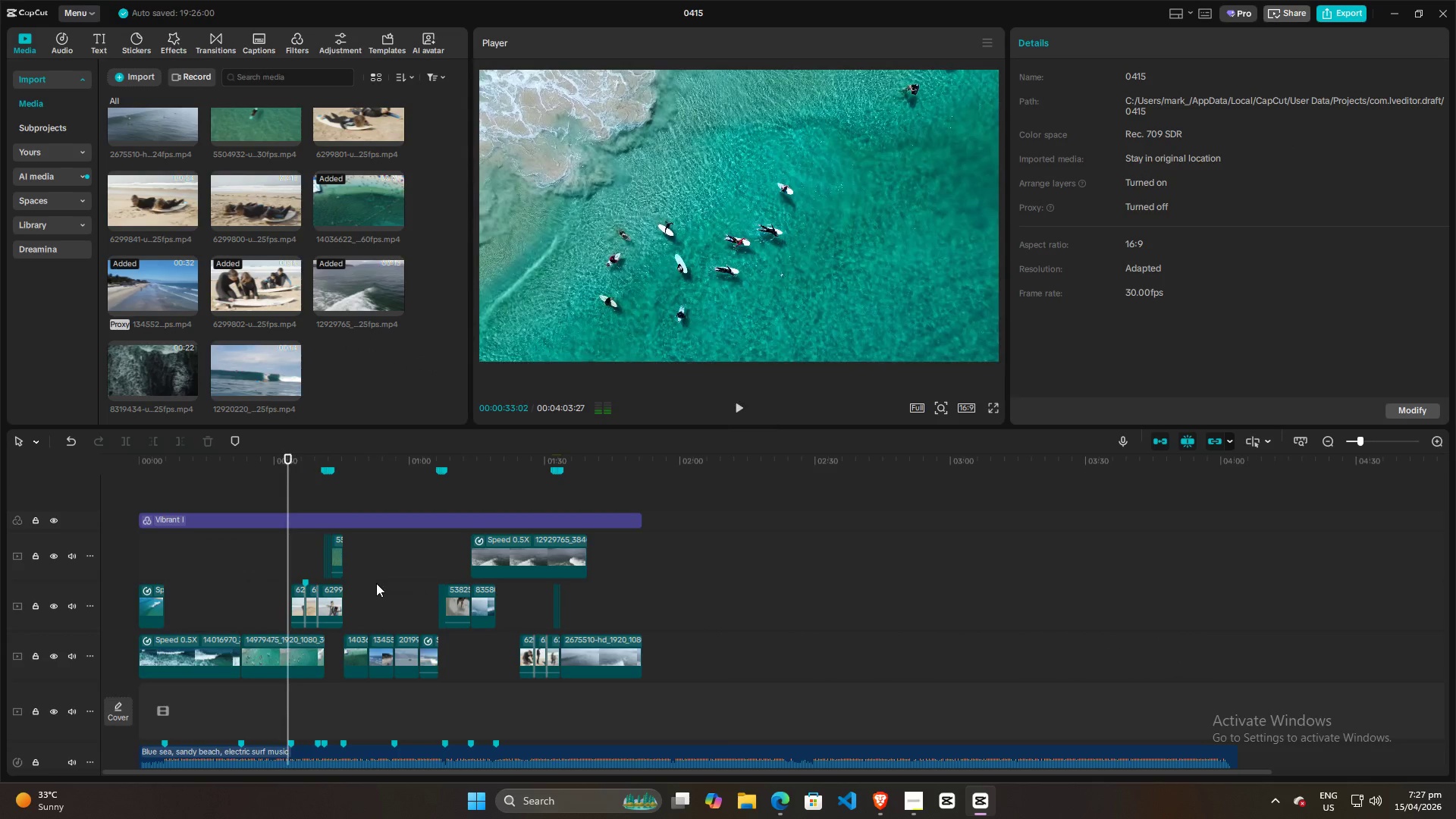 
left_click([357, 563])
 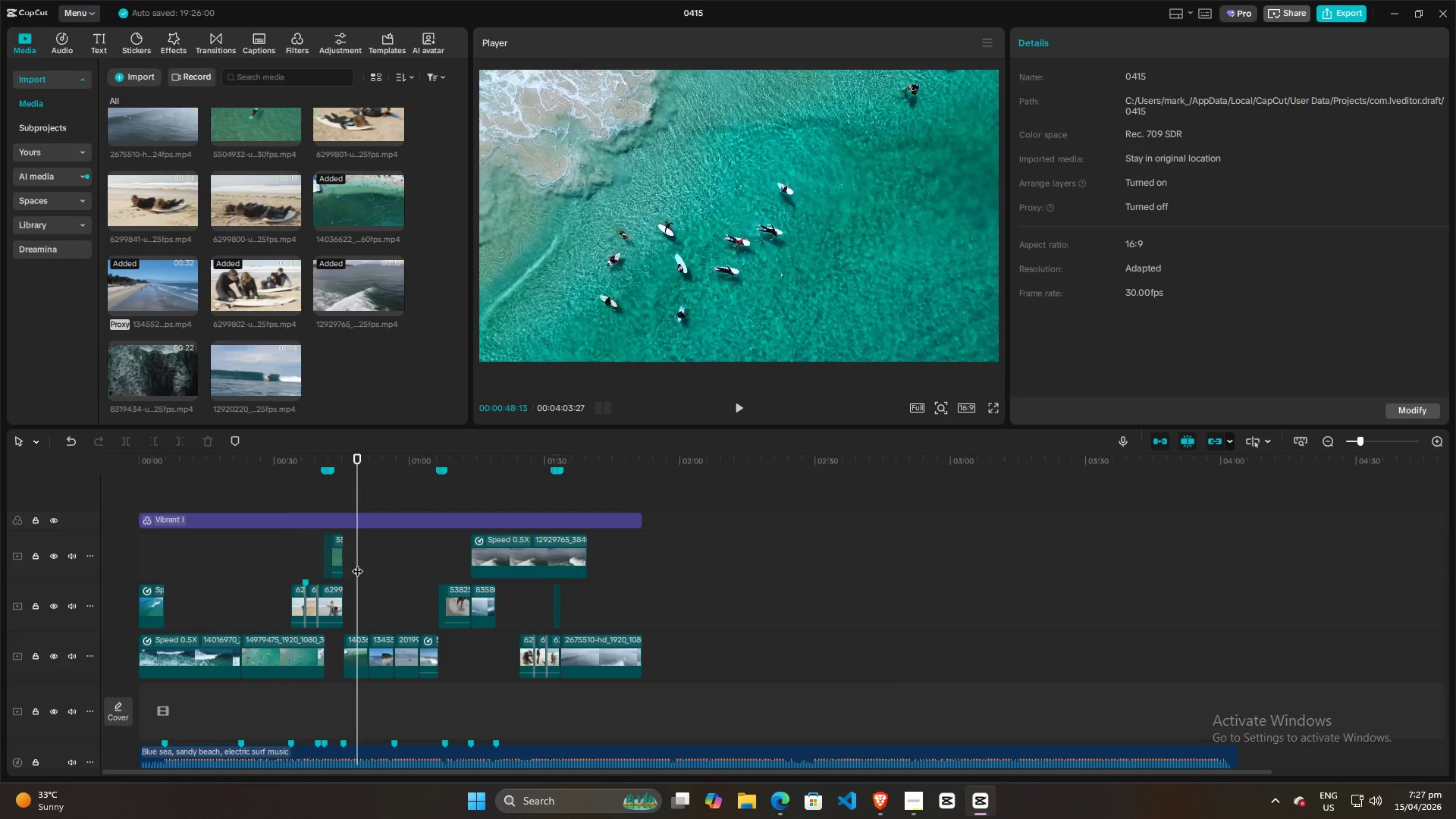 
key(Space)
 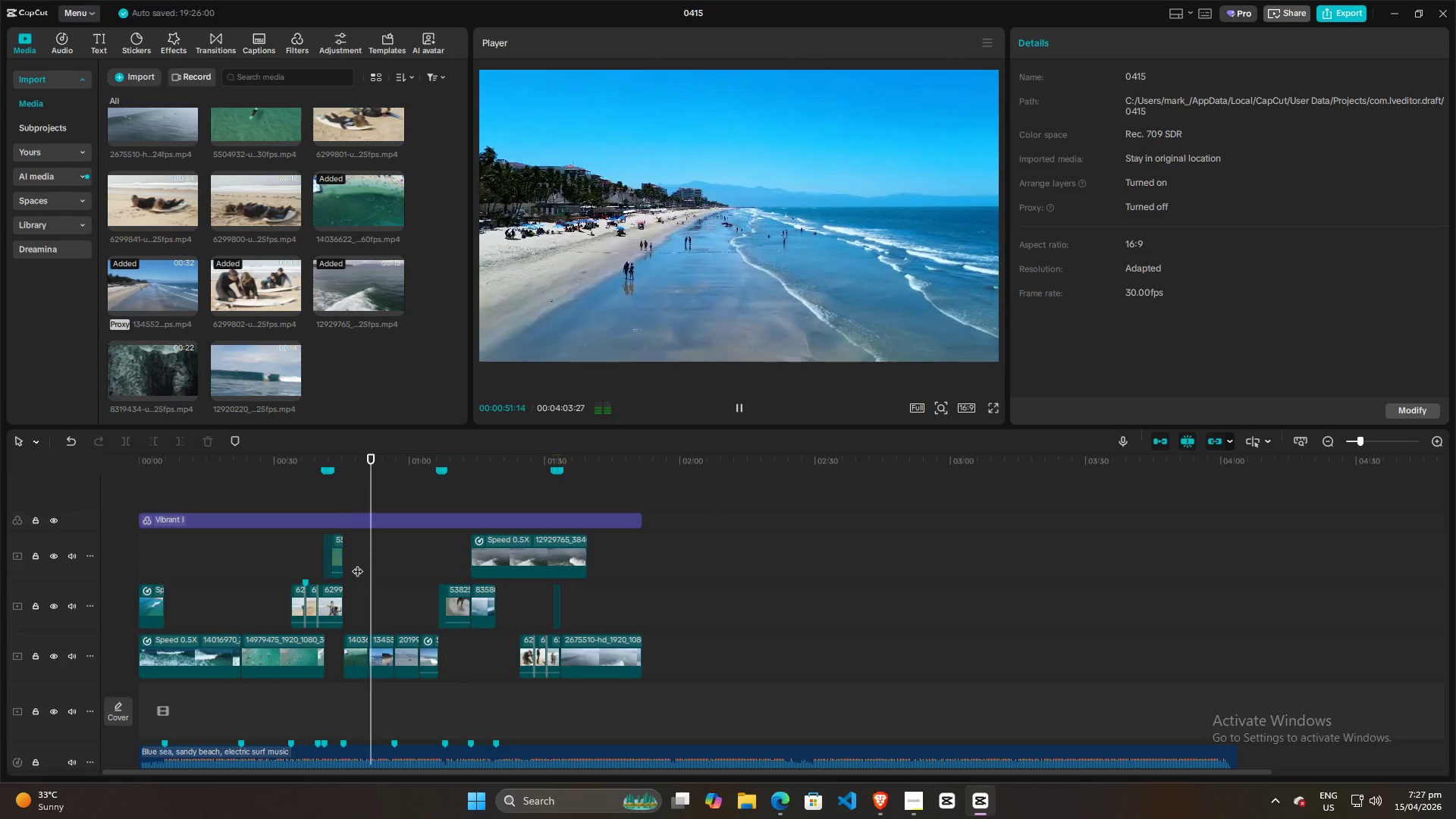 
key(Space)
 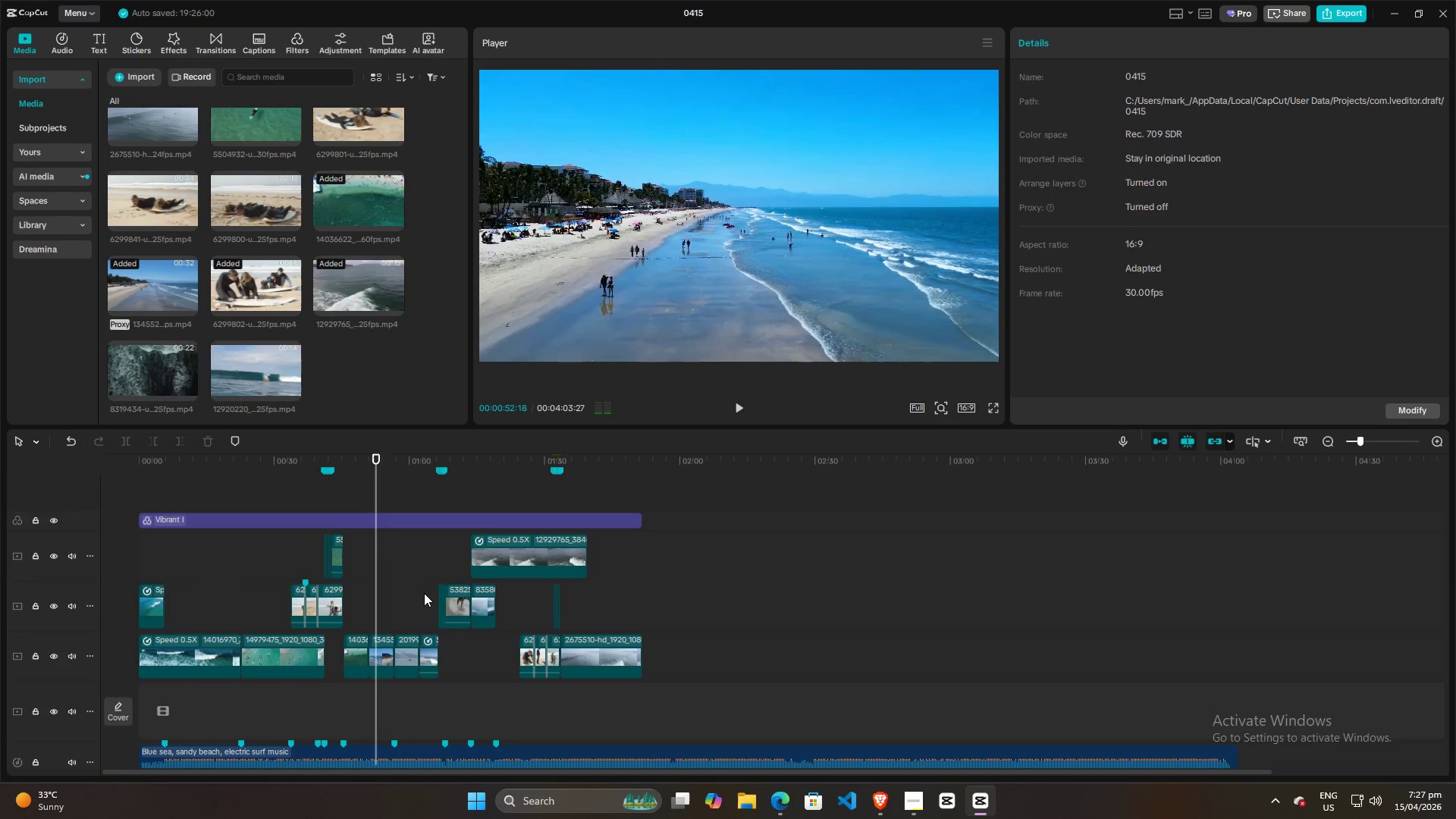 
left_click([424, 592])
 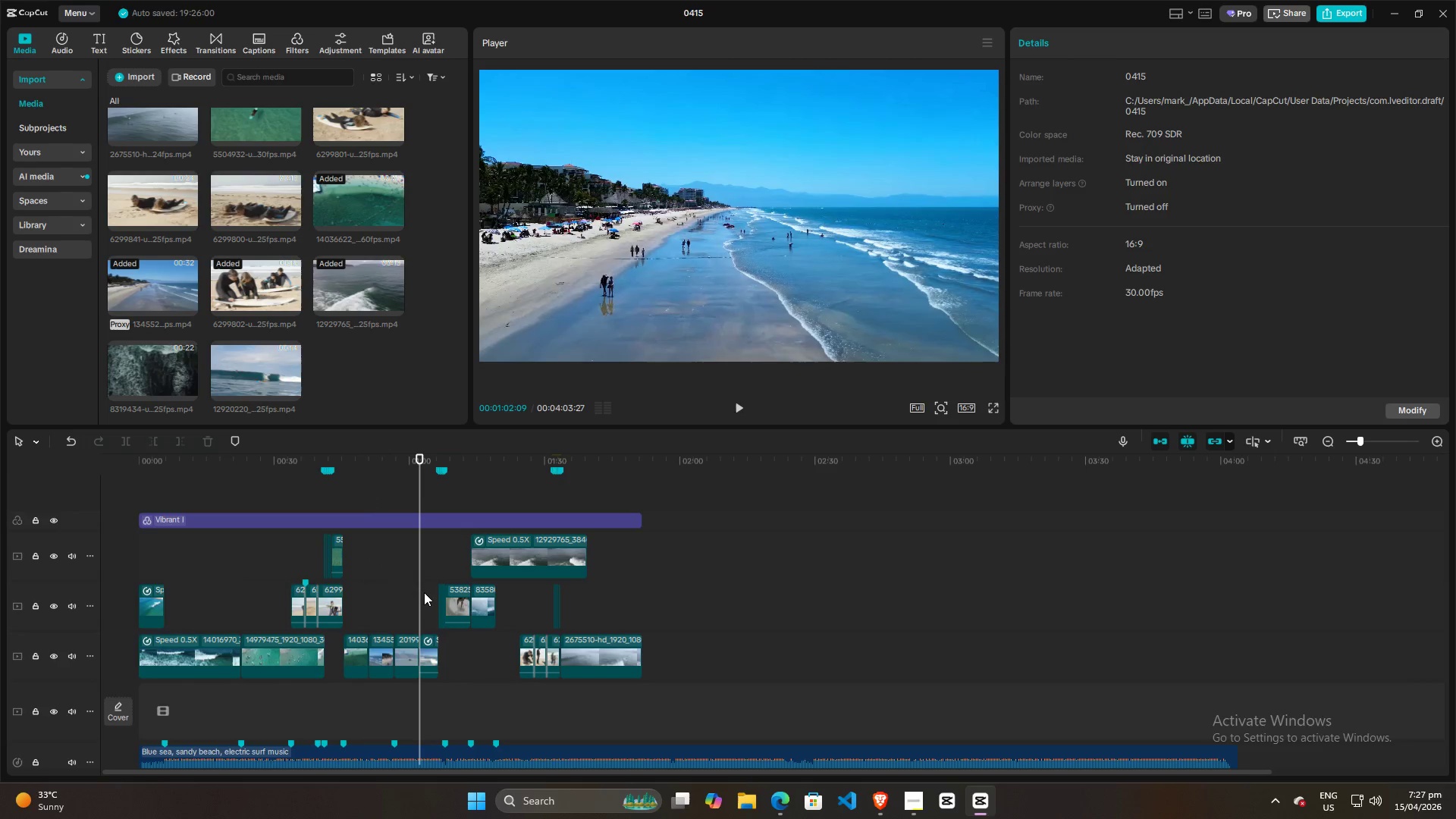 
key(Space)
 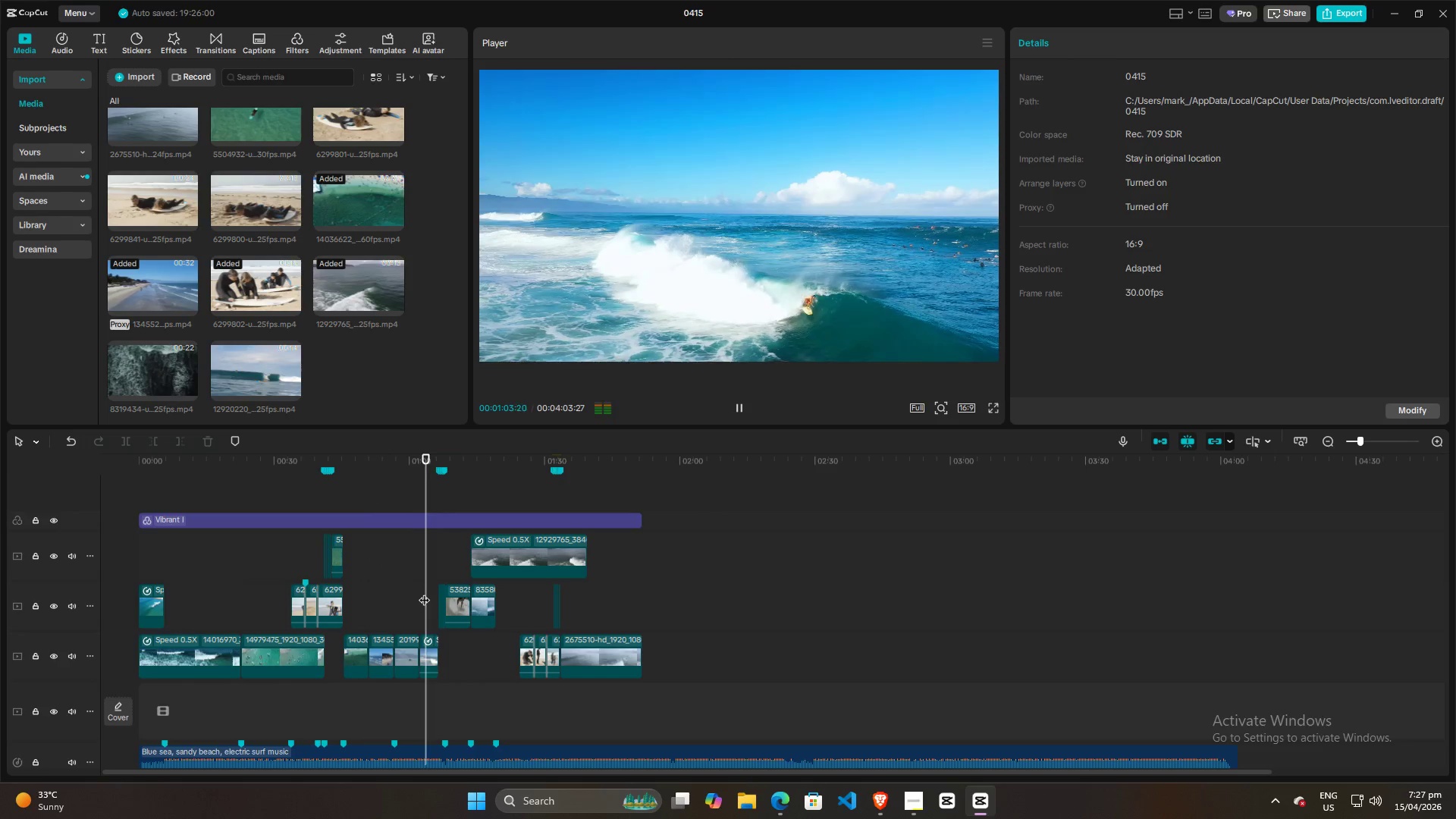 
key(Space)
 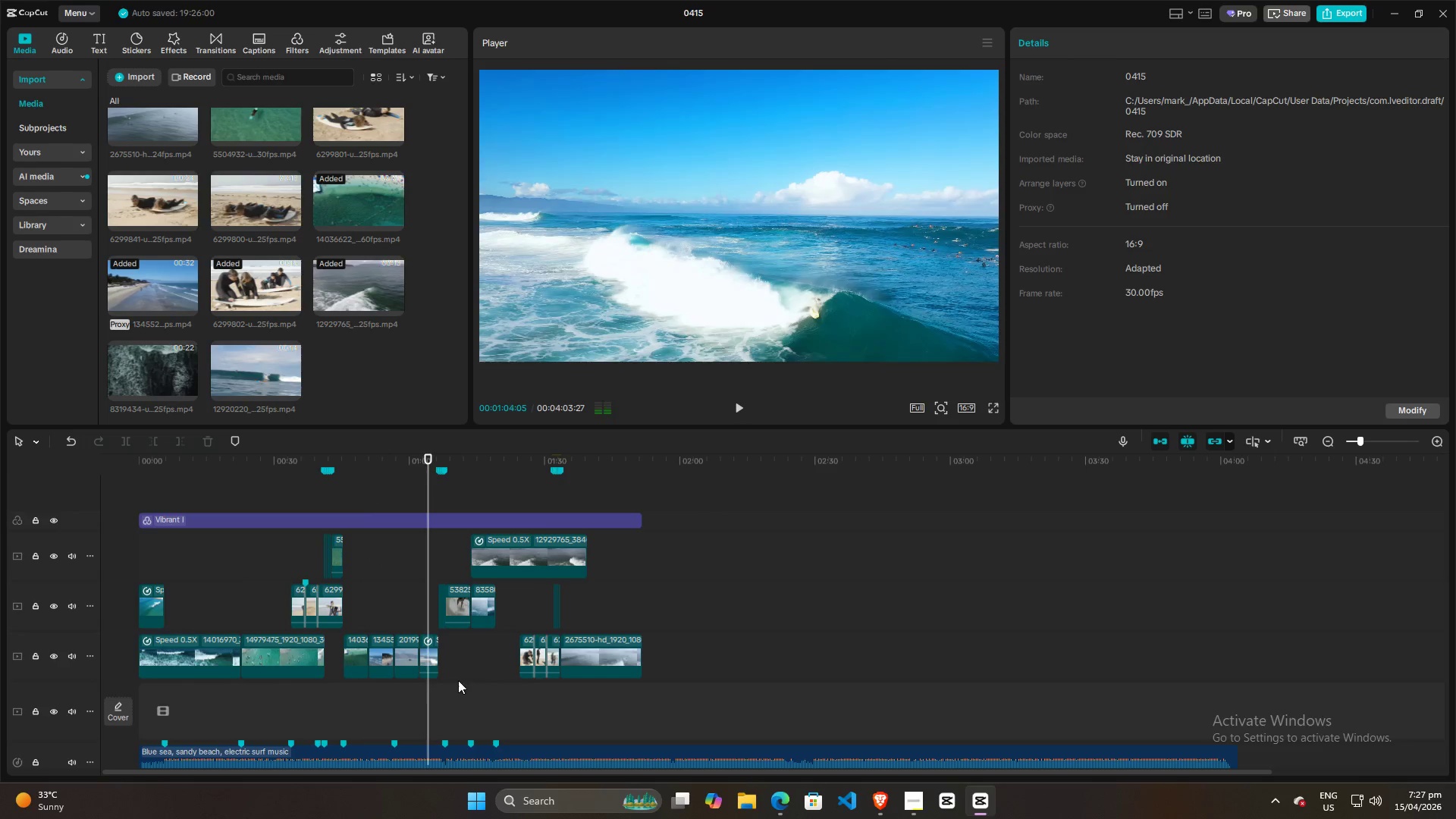 
hold_key(key=ControlLeft, duration=0.86)
scroll: coordinate [458, 686], scroll_direction: up, amount: 7.0
 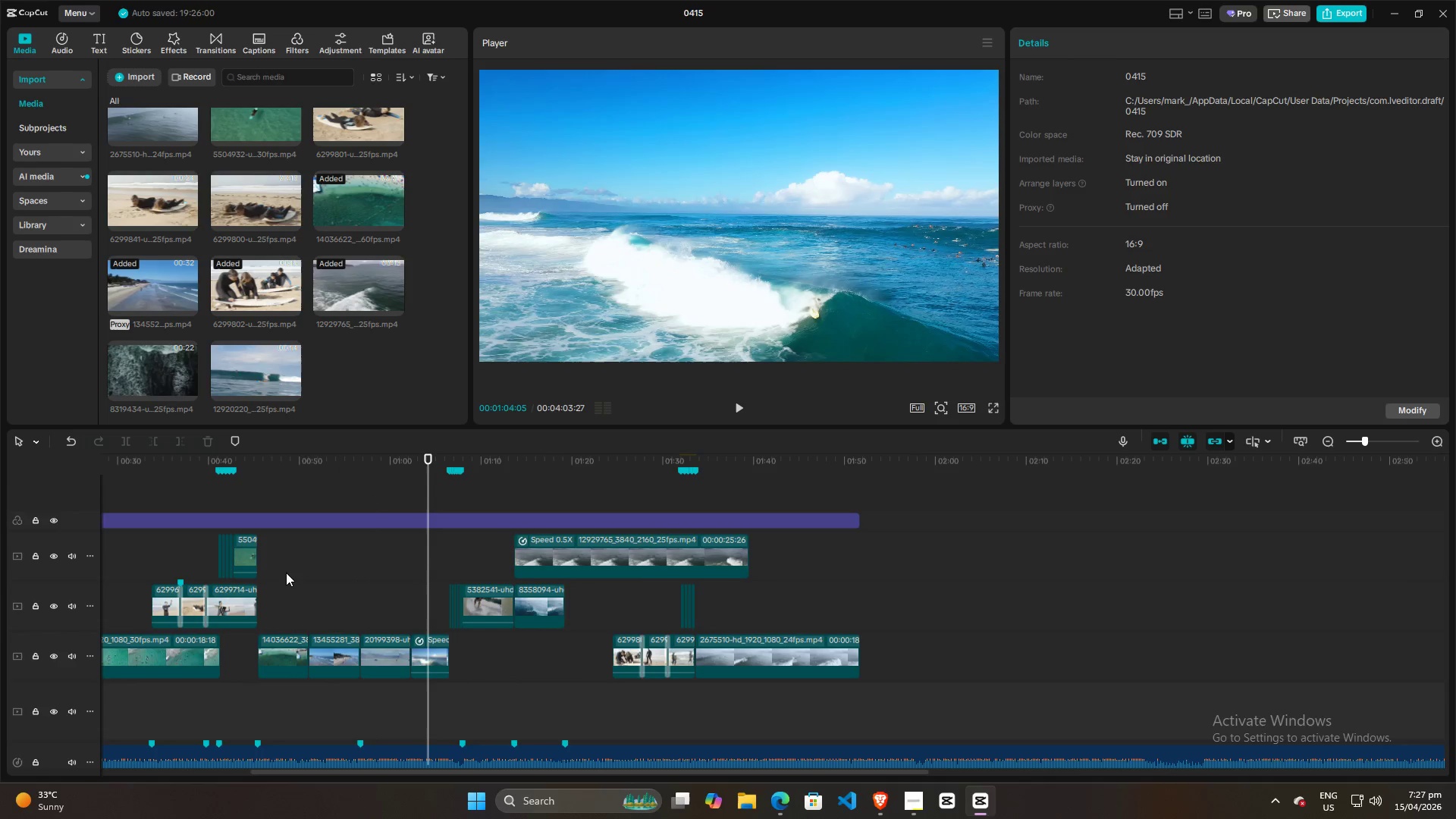 
left_click([284, 572])
 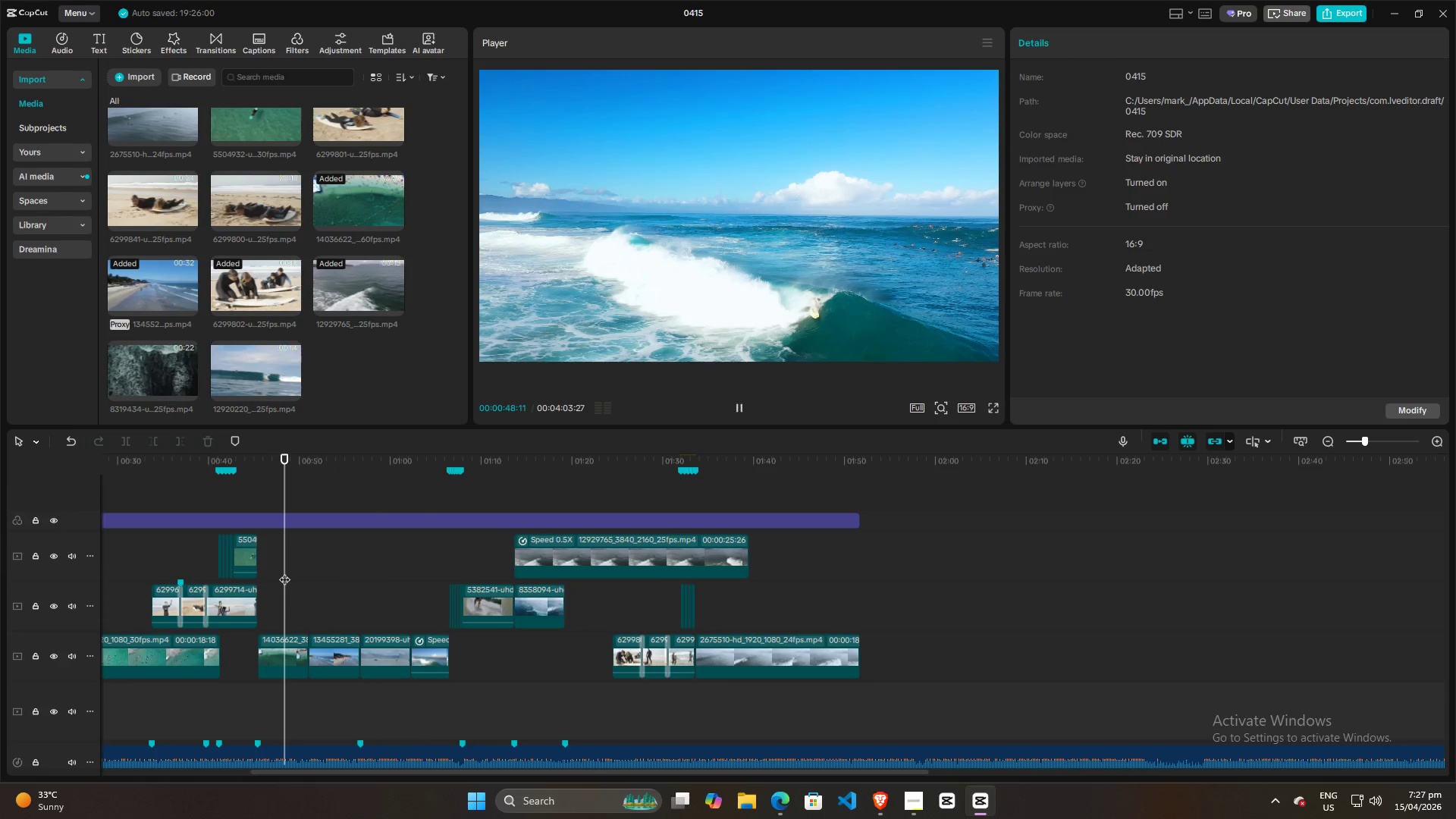 
key(Space)
 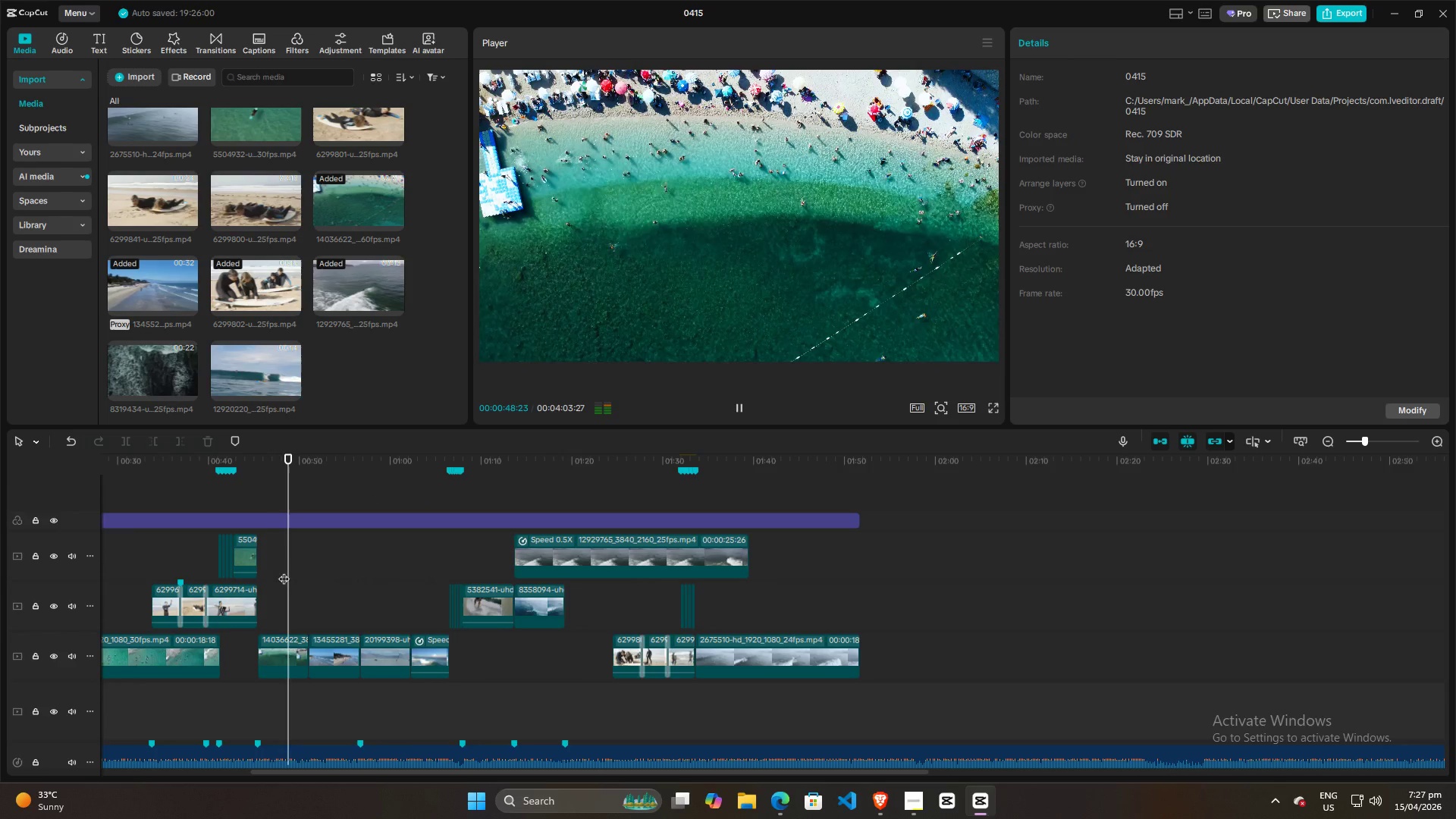 
key(Space)
 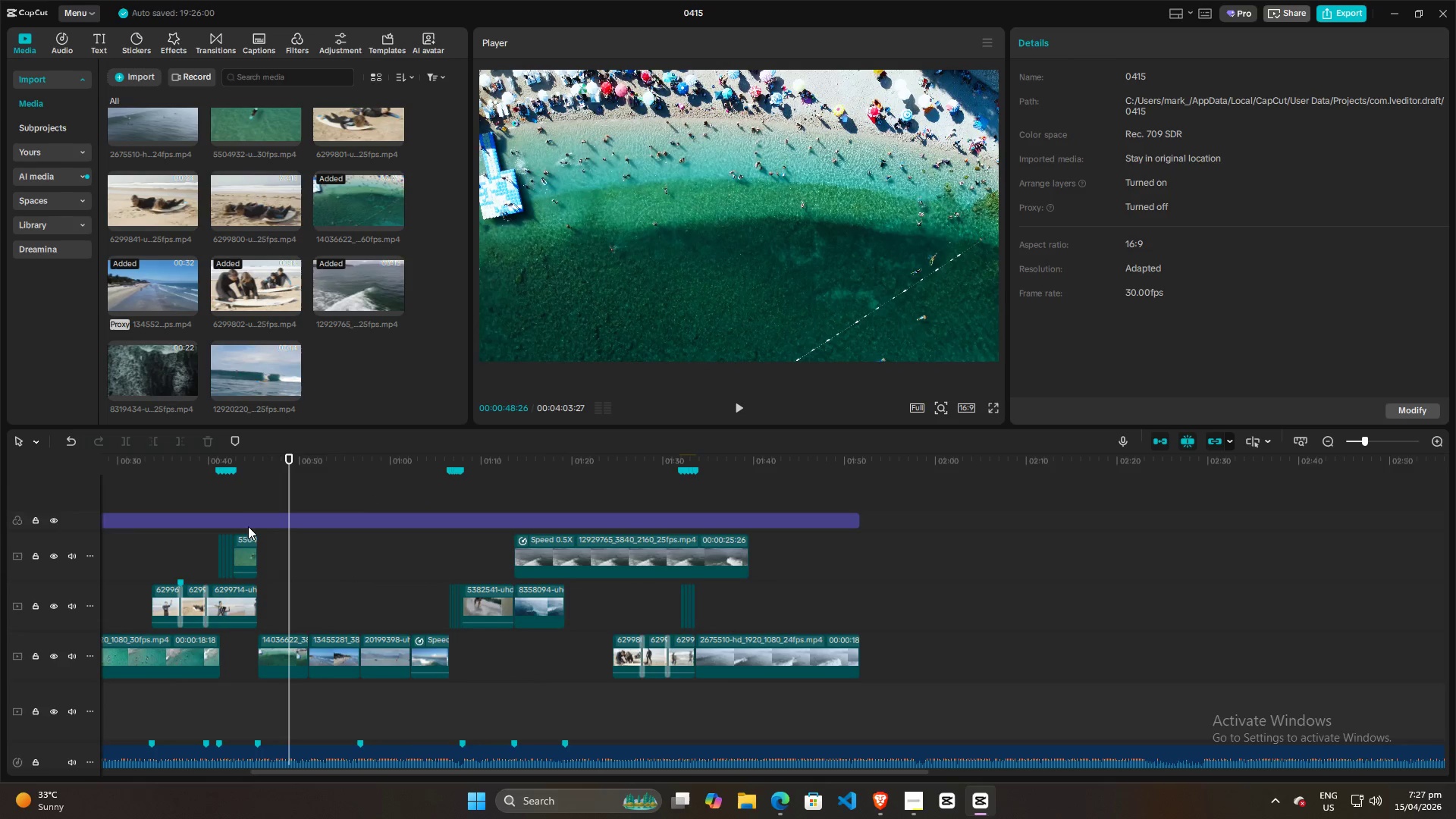 
left_click([246, 485])
 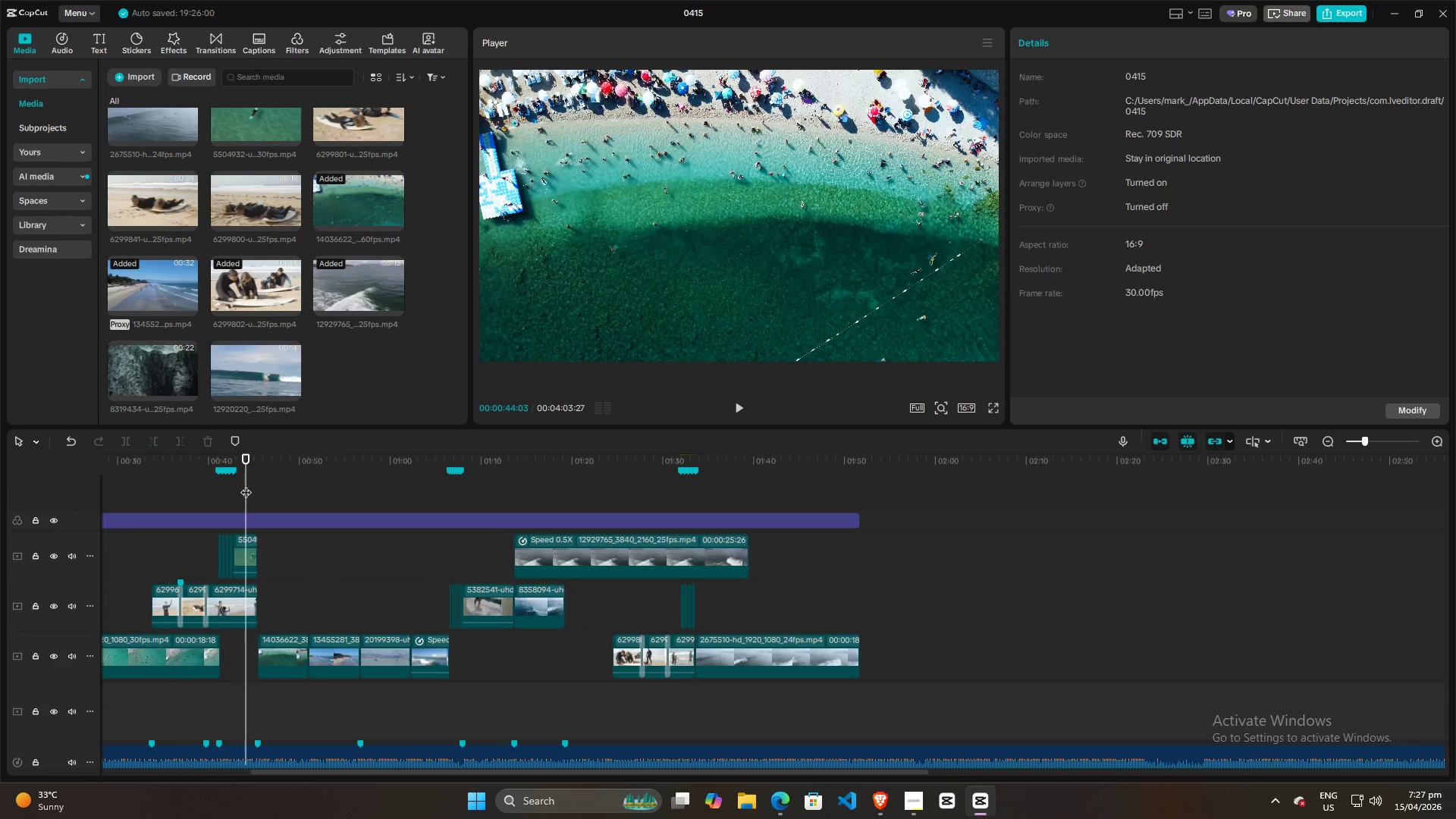 
key(Space)
 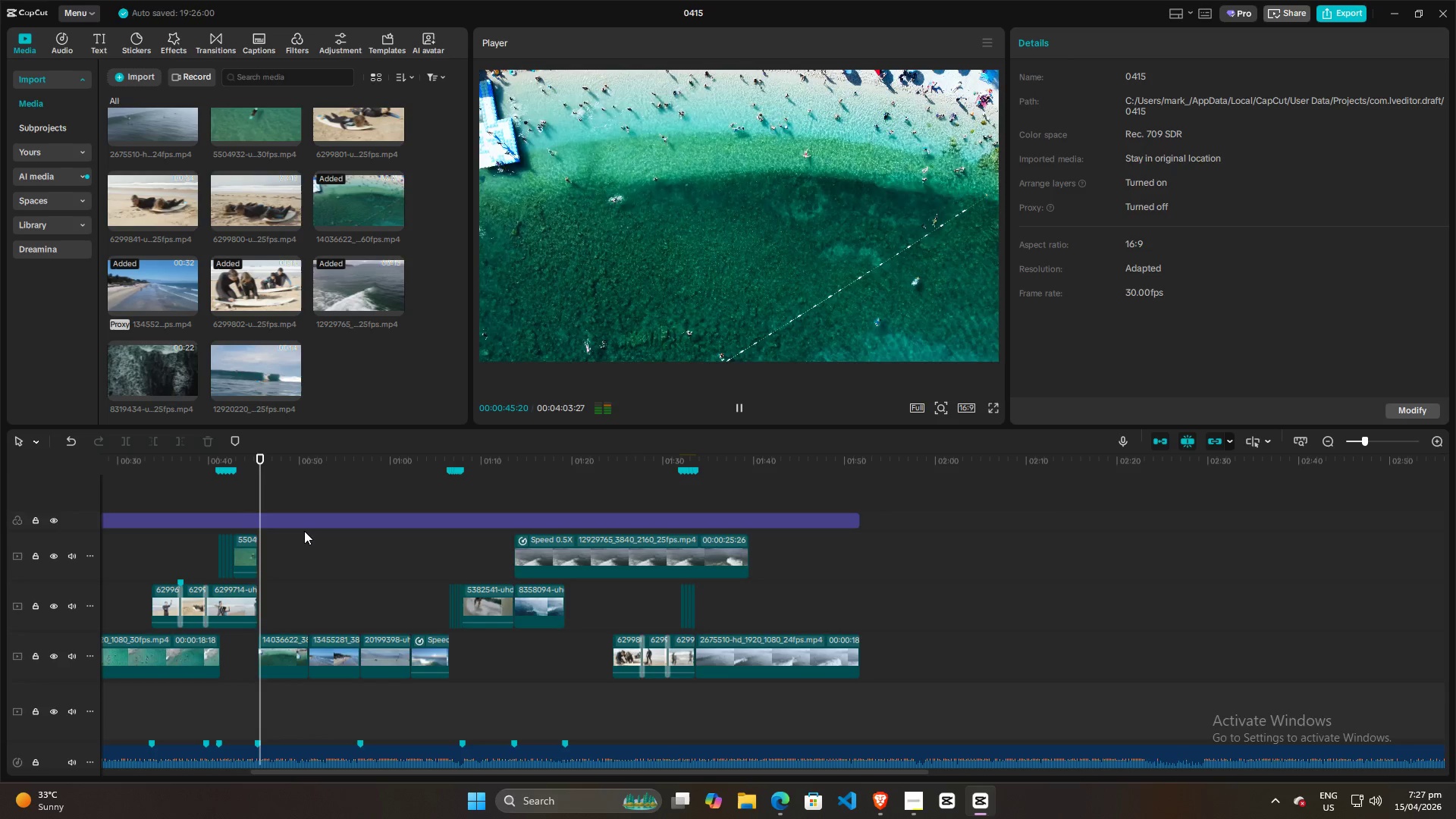 
key(Space)
 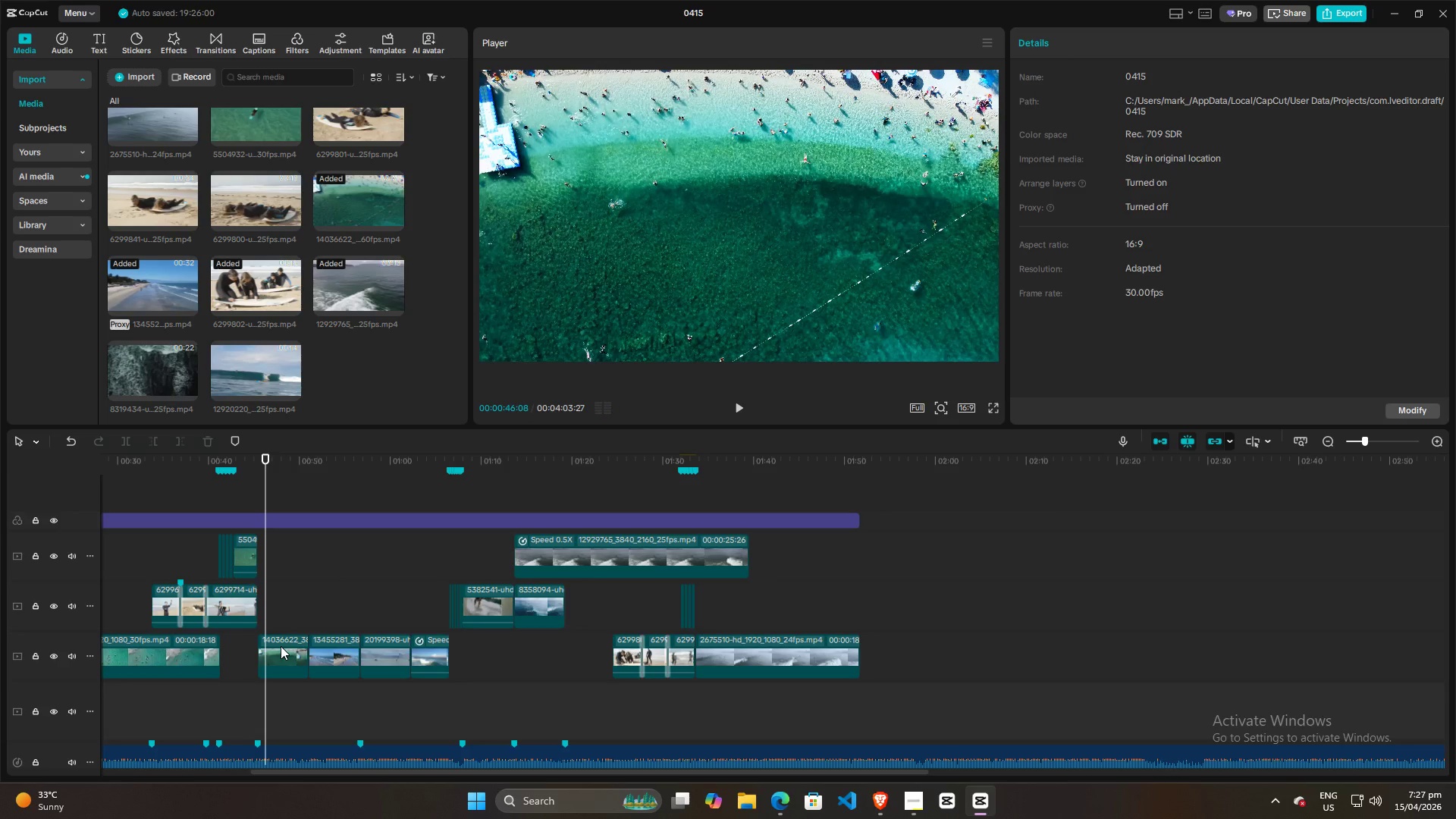 
hold_key(key=AltLeft, duration=0.39)
 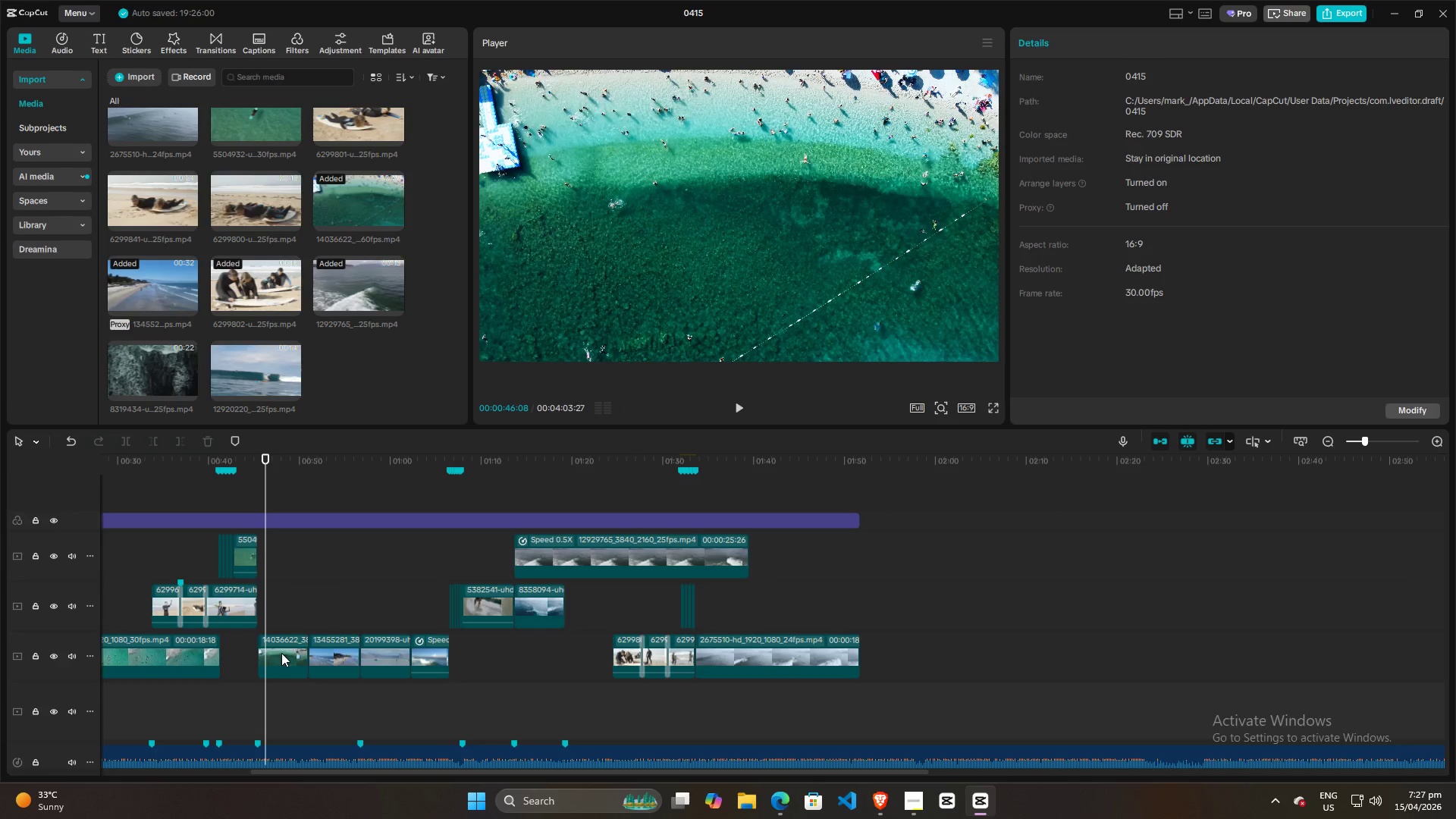 
left_click_drag(start_coordinate=[281, 653], to_coordinate=[362, 584])
 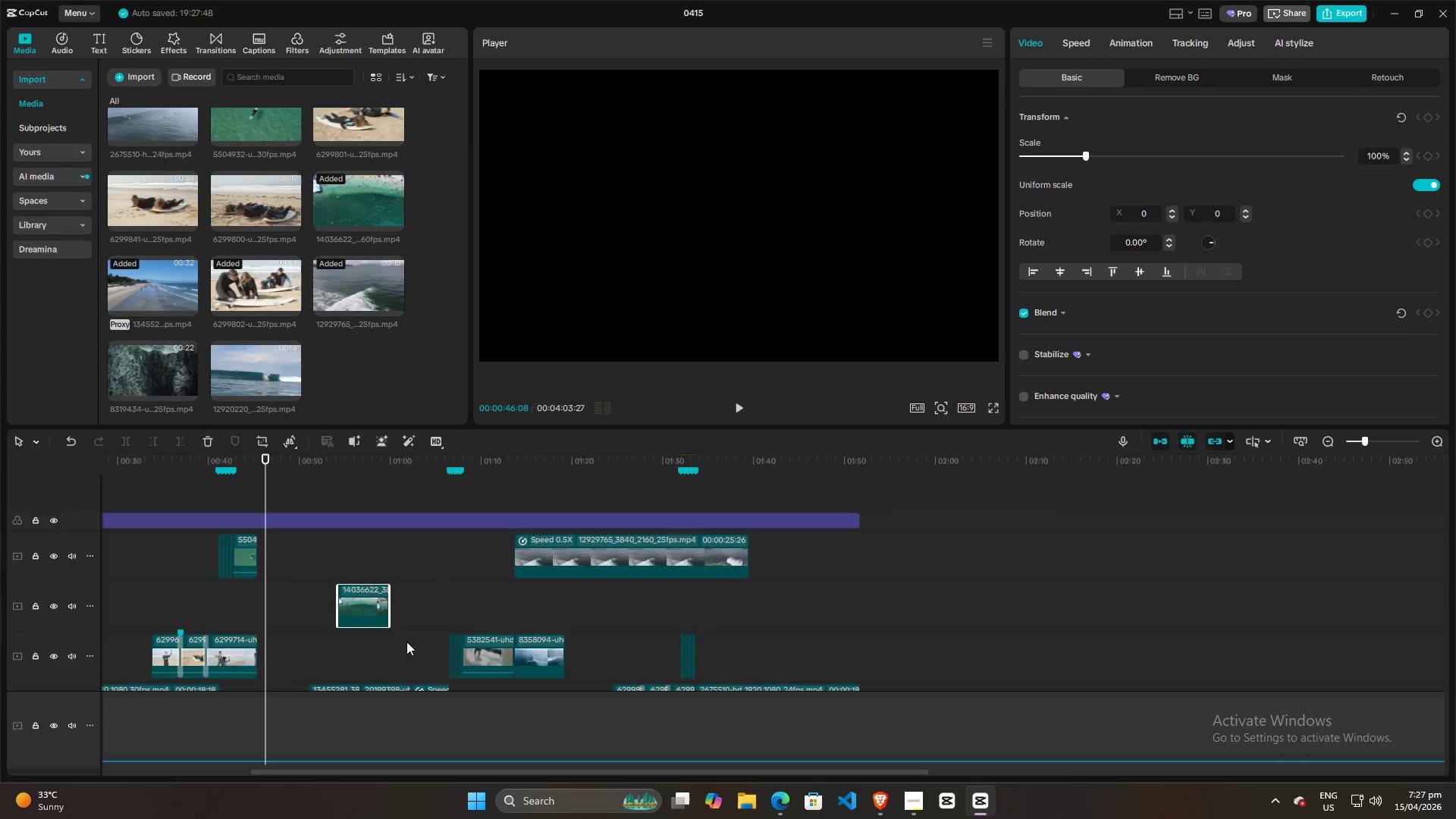 
hold_key(key=ControlLeft, duration=0.73)
 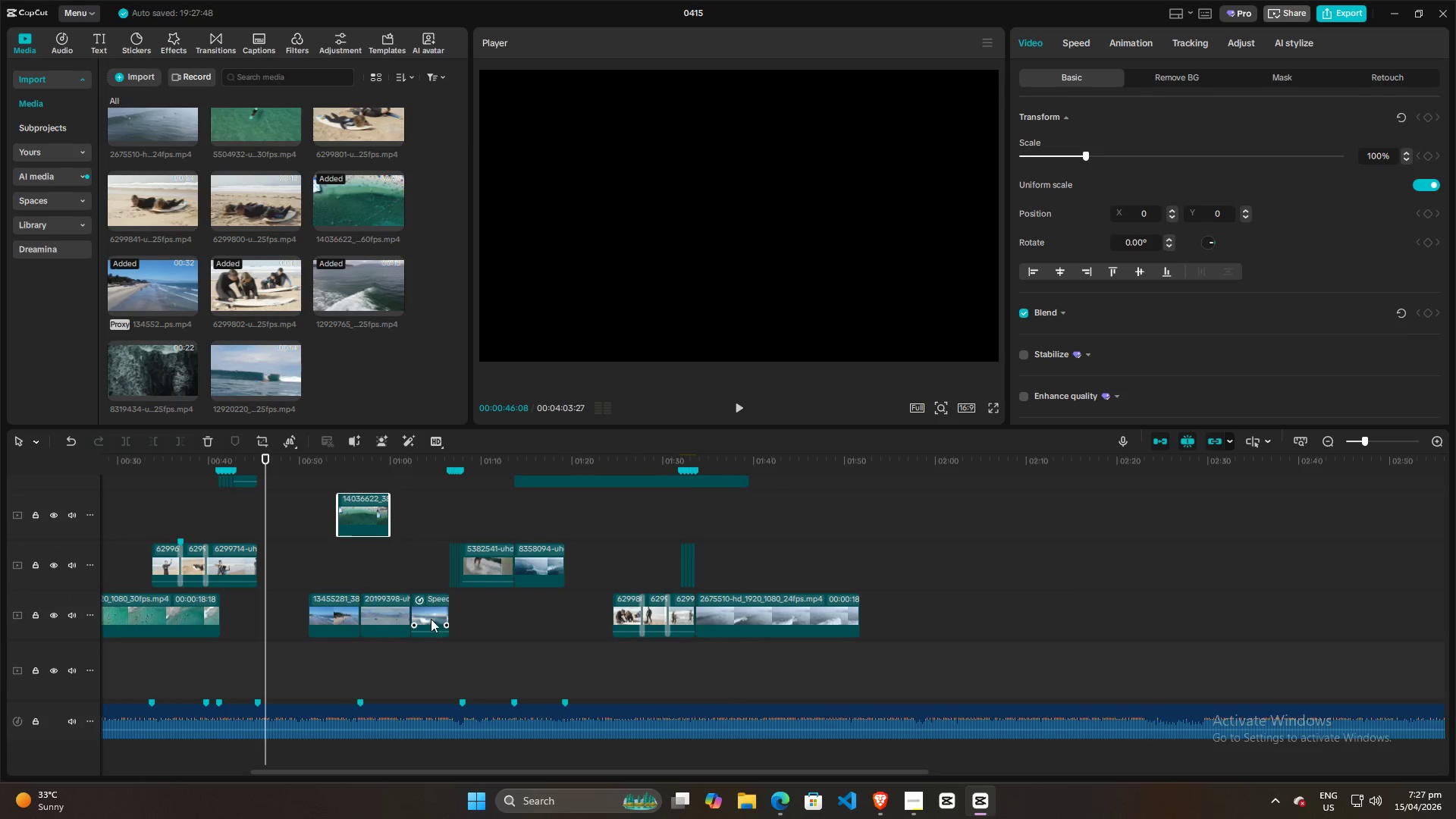 
left_click_drag(start_coordinate=[433, 614], to_coordinate=[281, 616])
 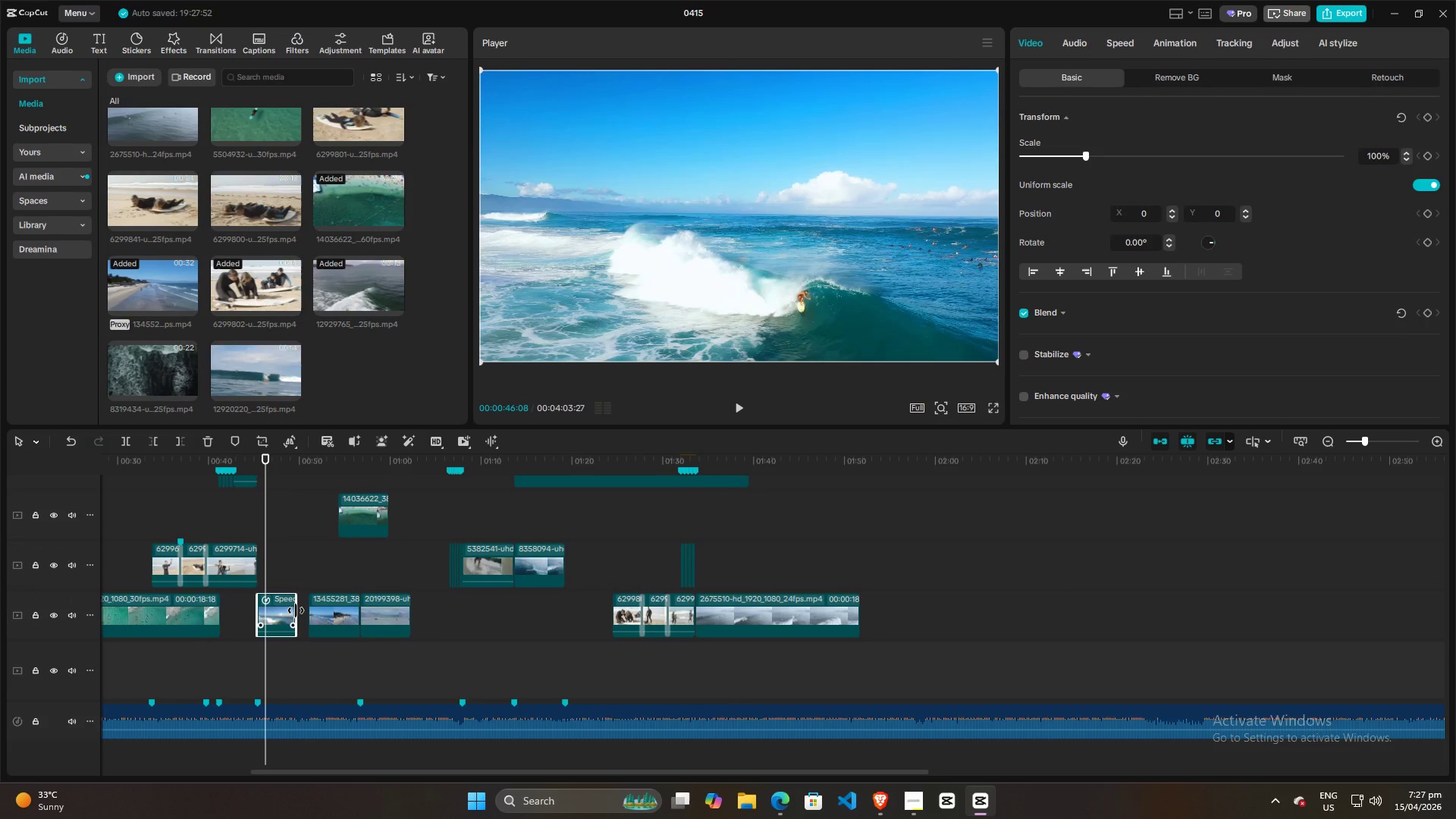 
scroll: coordinate [406, 632], scroll_direction: down, amount: 5.0
 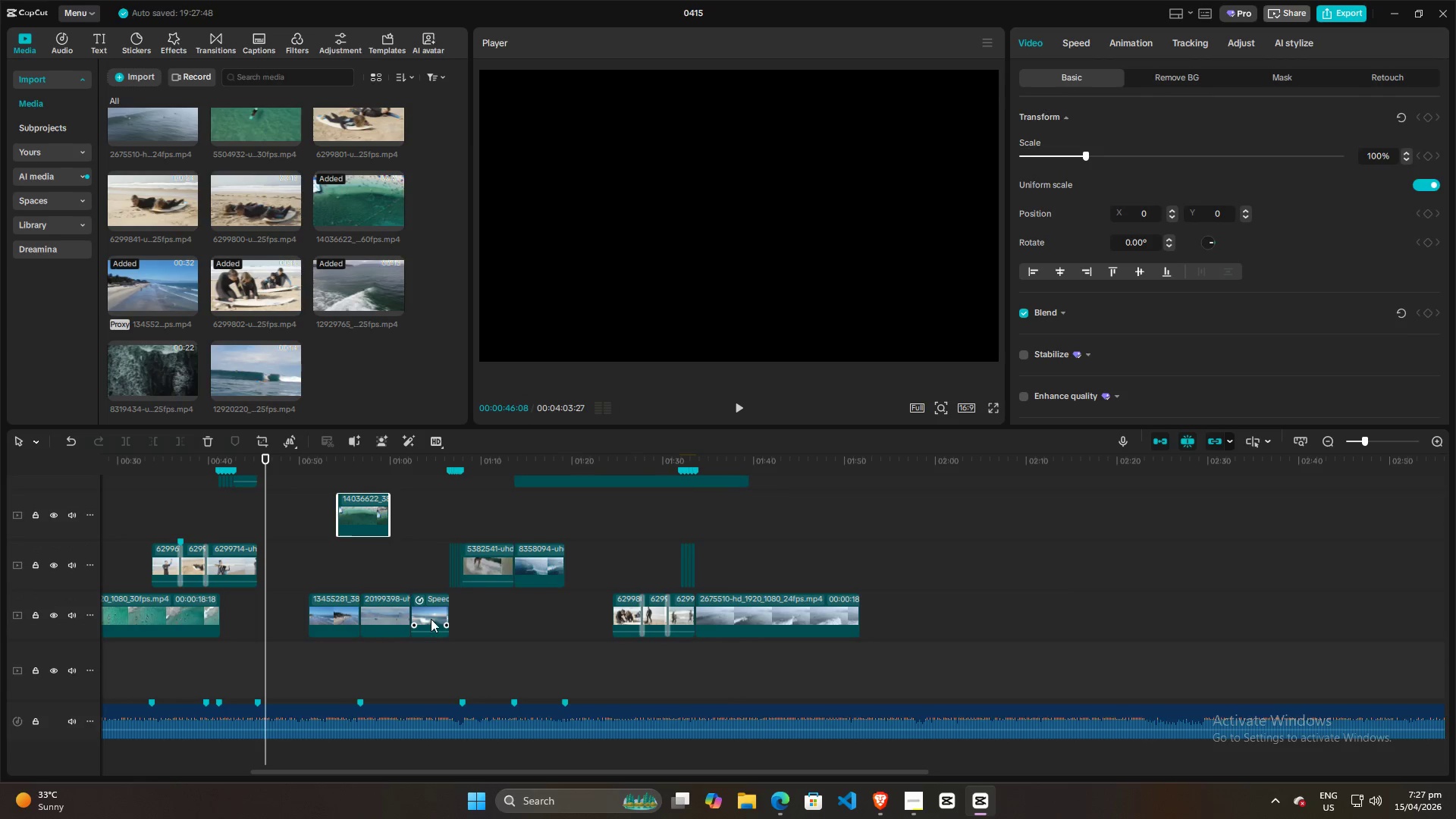 
left_click_drag(start_coordinate=[296, 610], to_coordinate=[306, 610])
 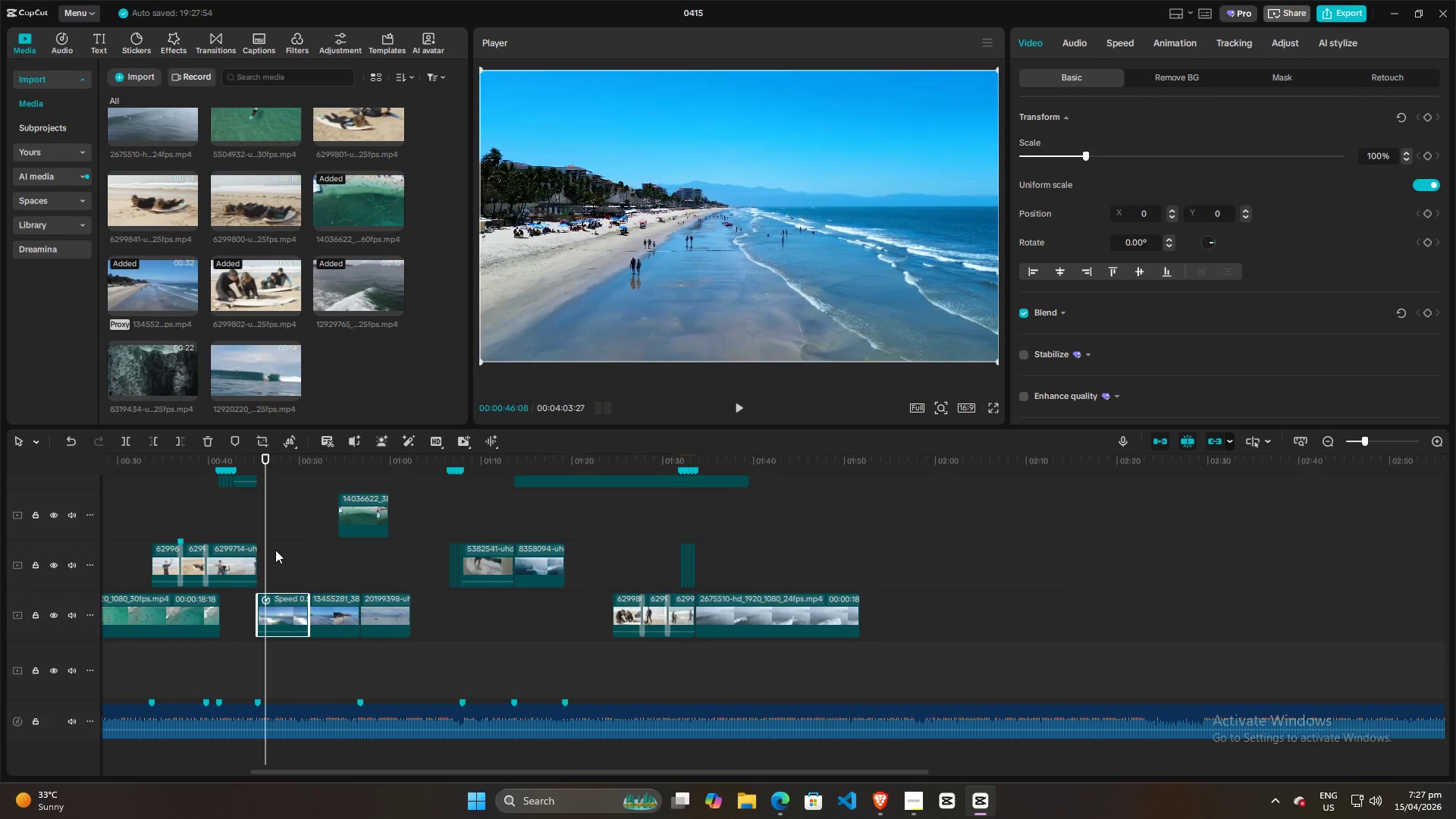 
left_click([275, 550])
 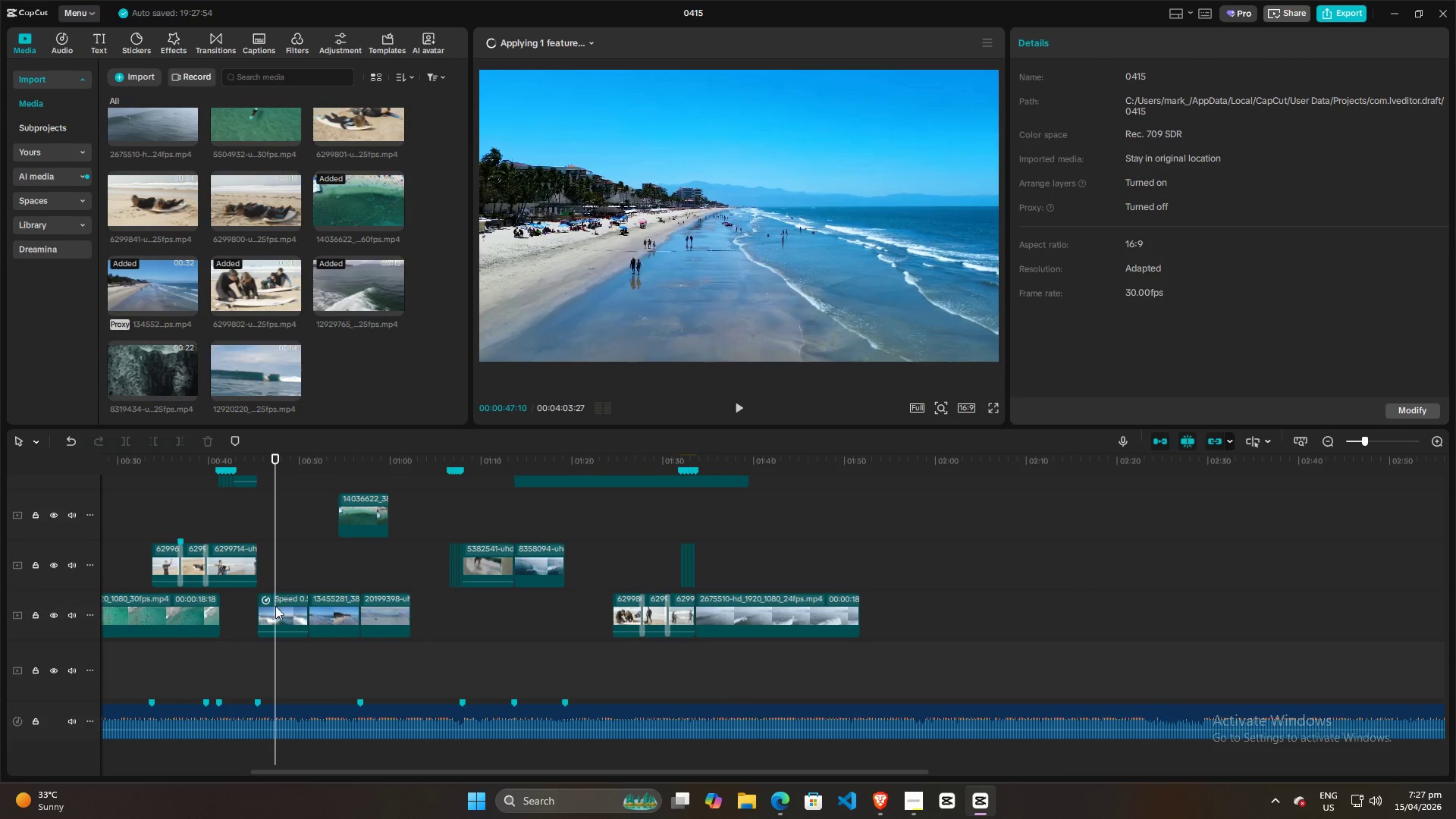 
left_click([275, 607])
 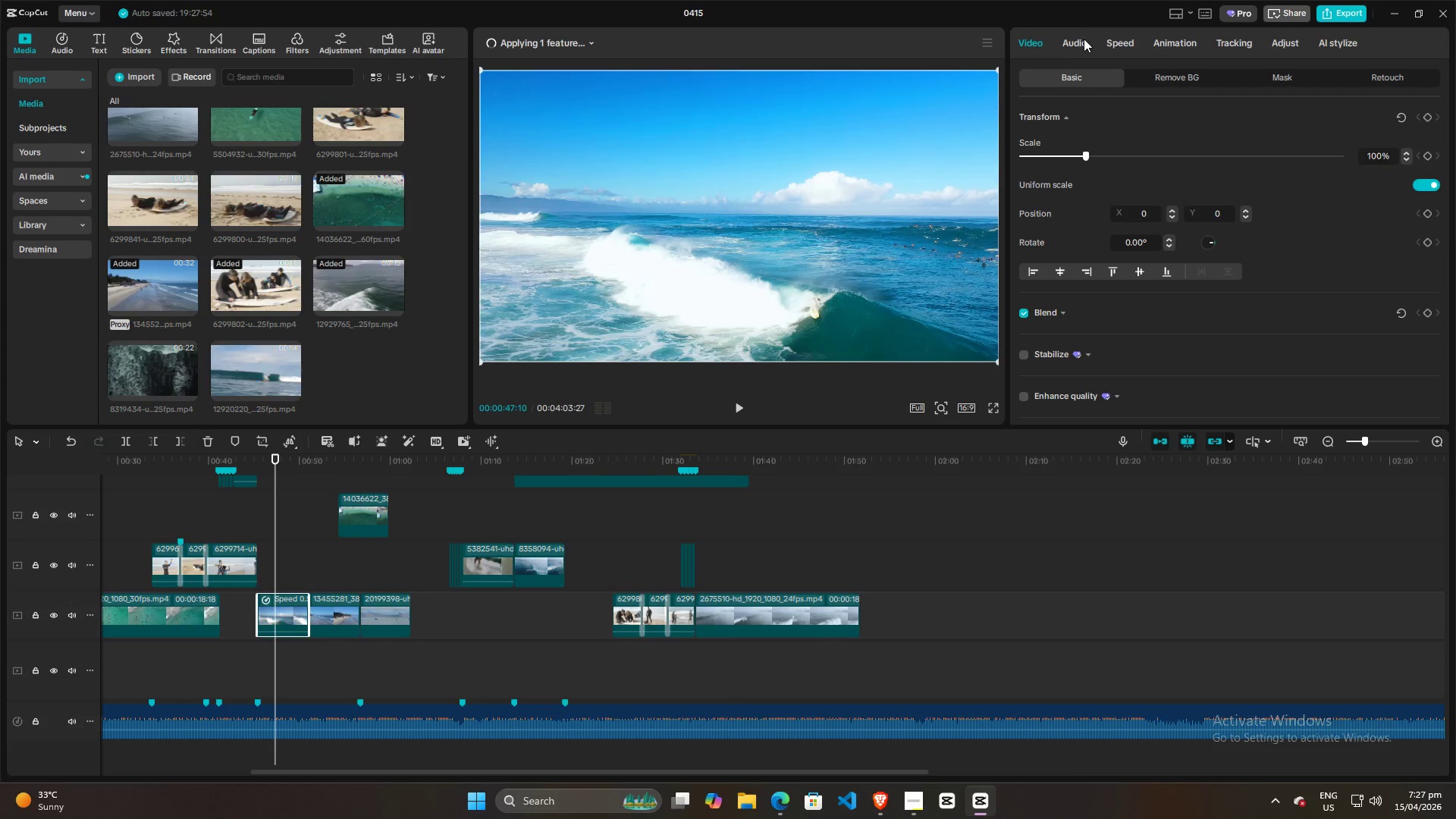 
left_click([1103, 43])
 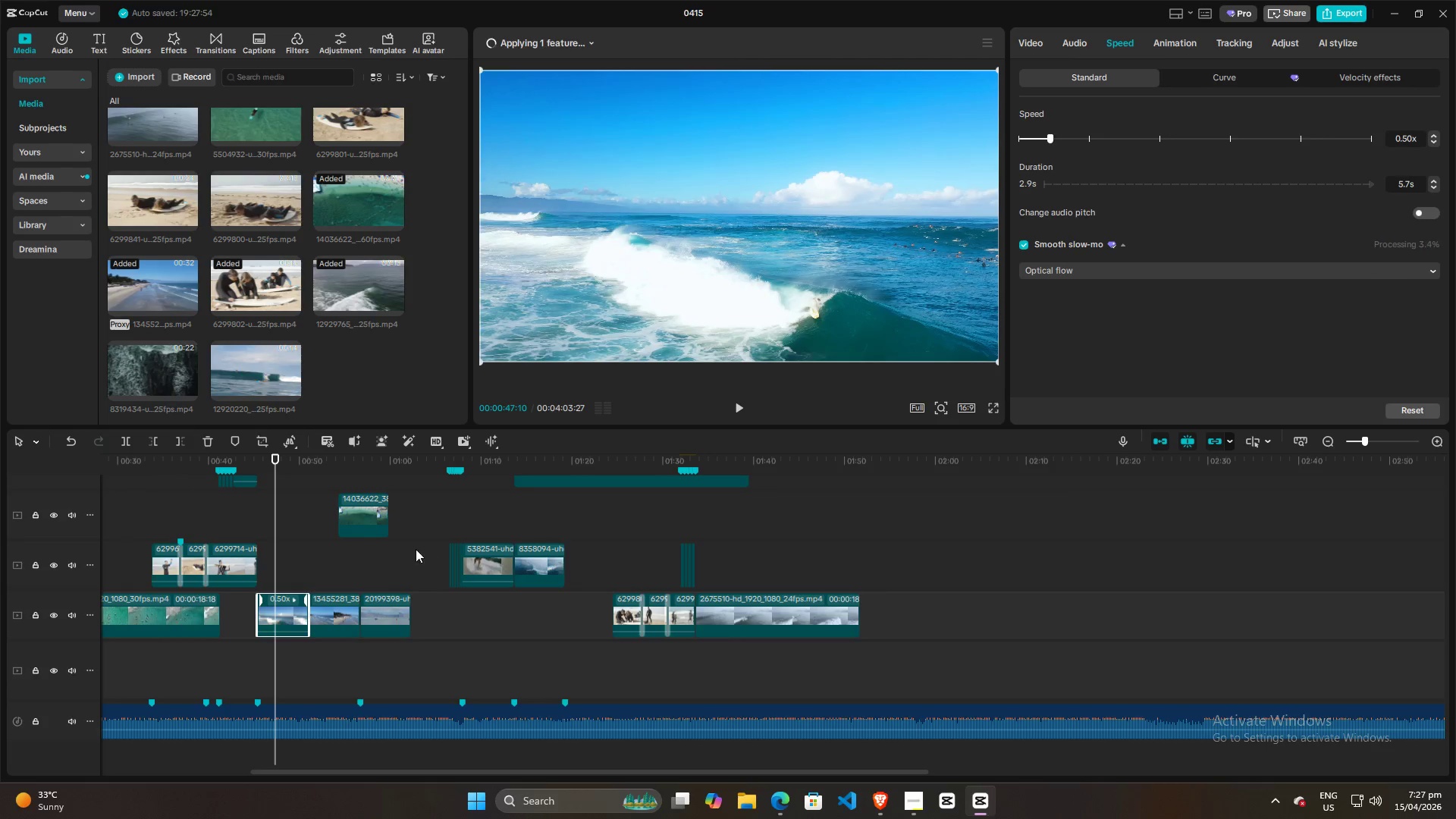 
left_click([311, 526])
 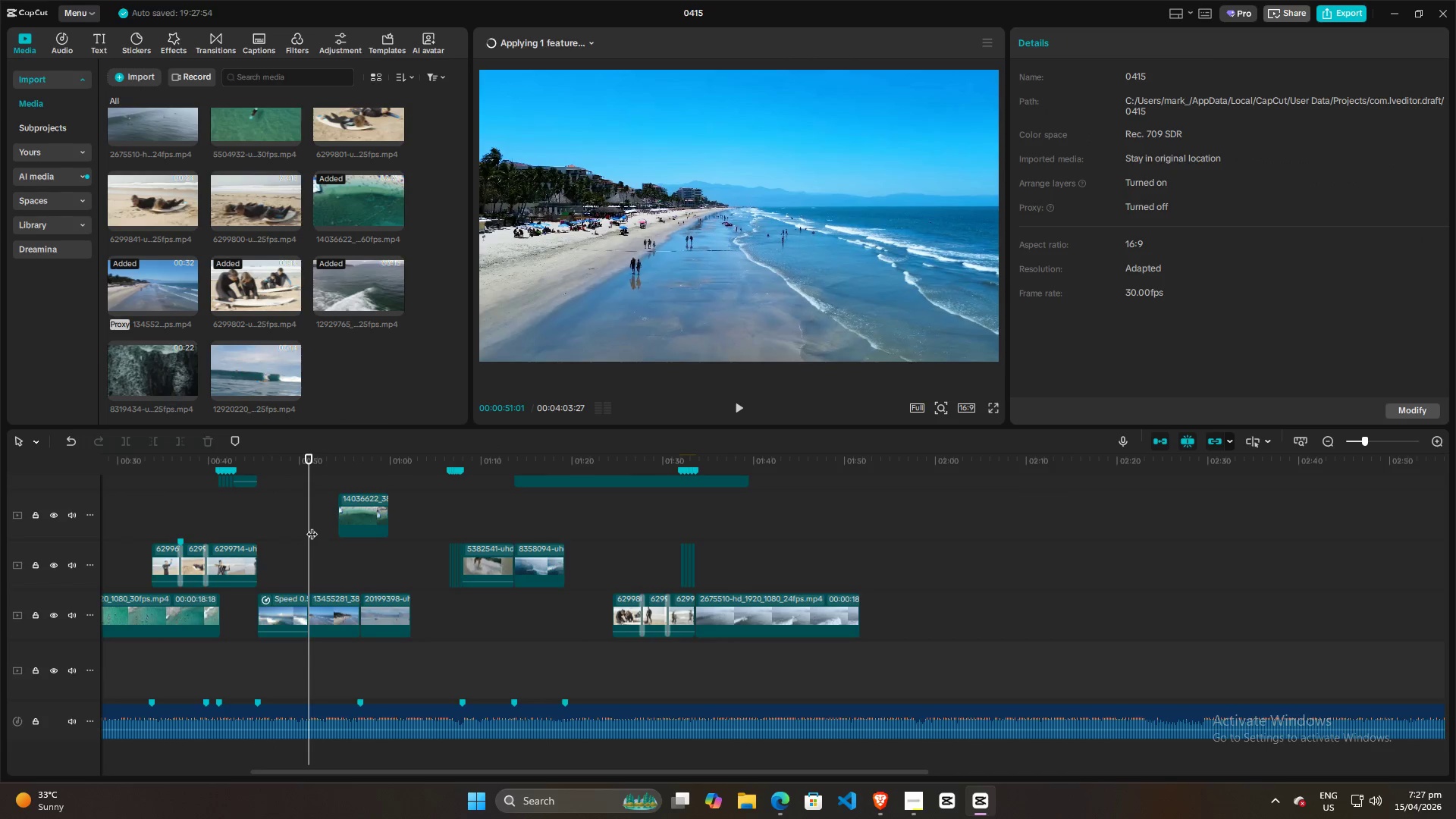 
key(Space)
 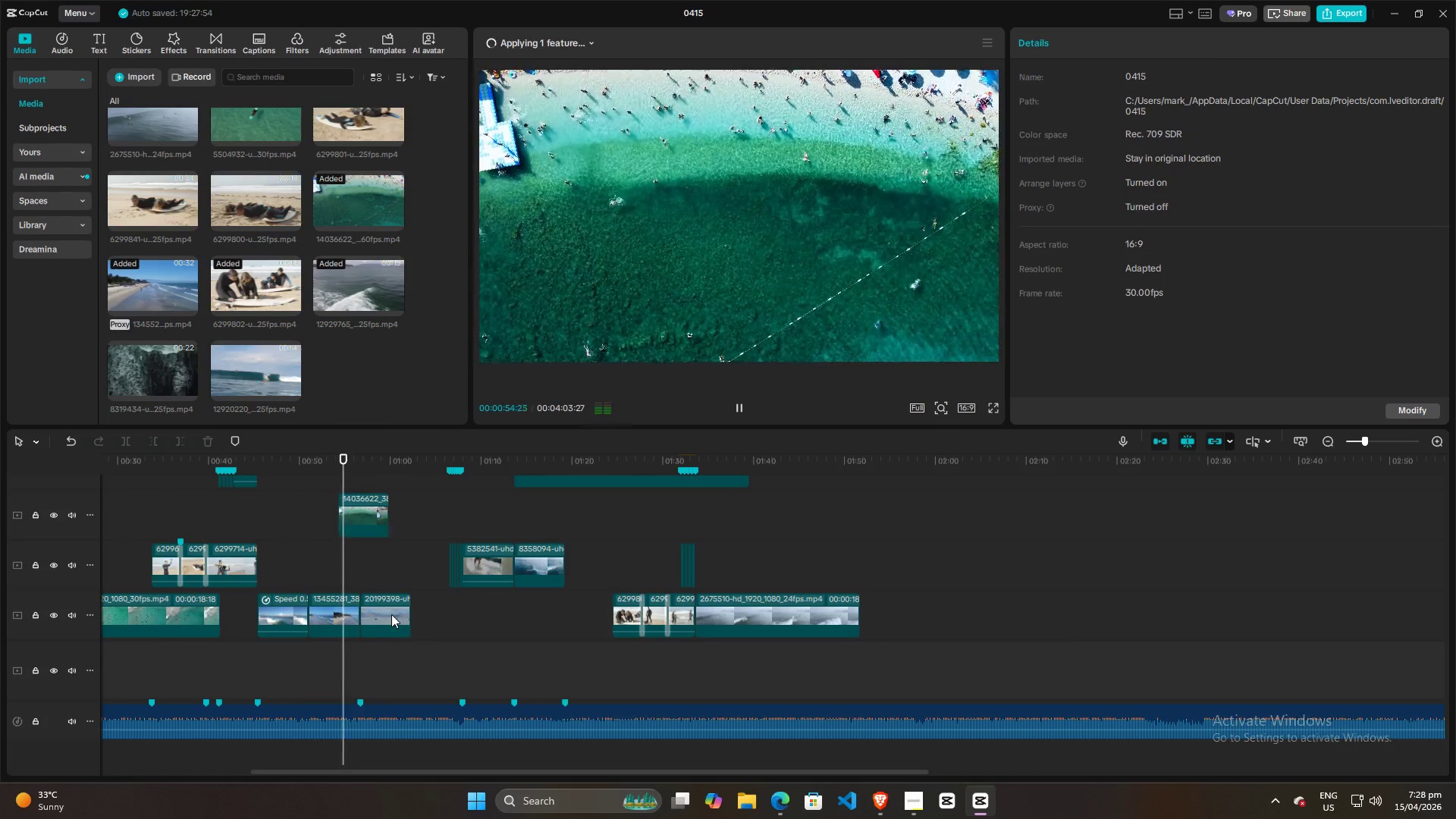 
wait(5.22)
 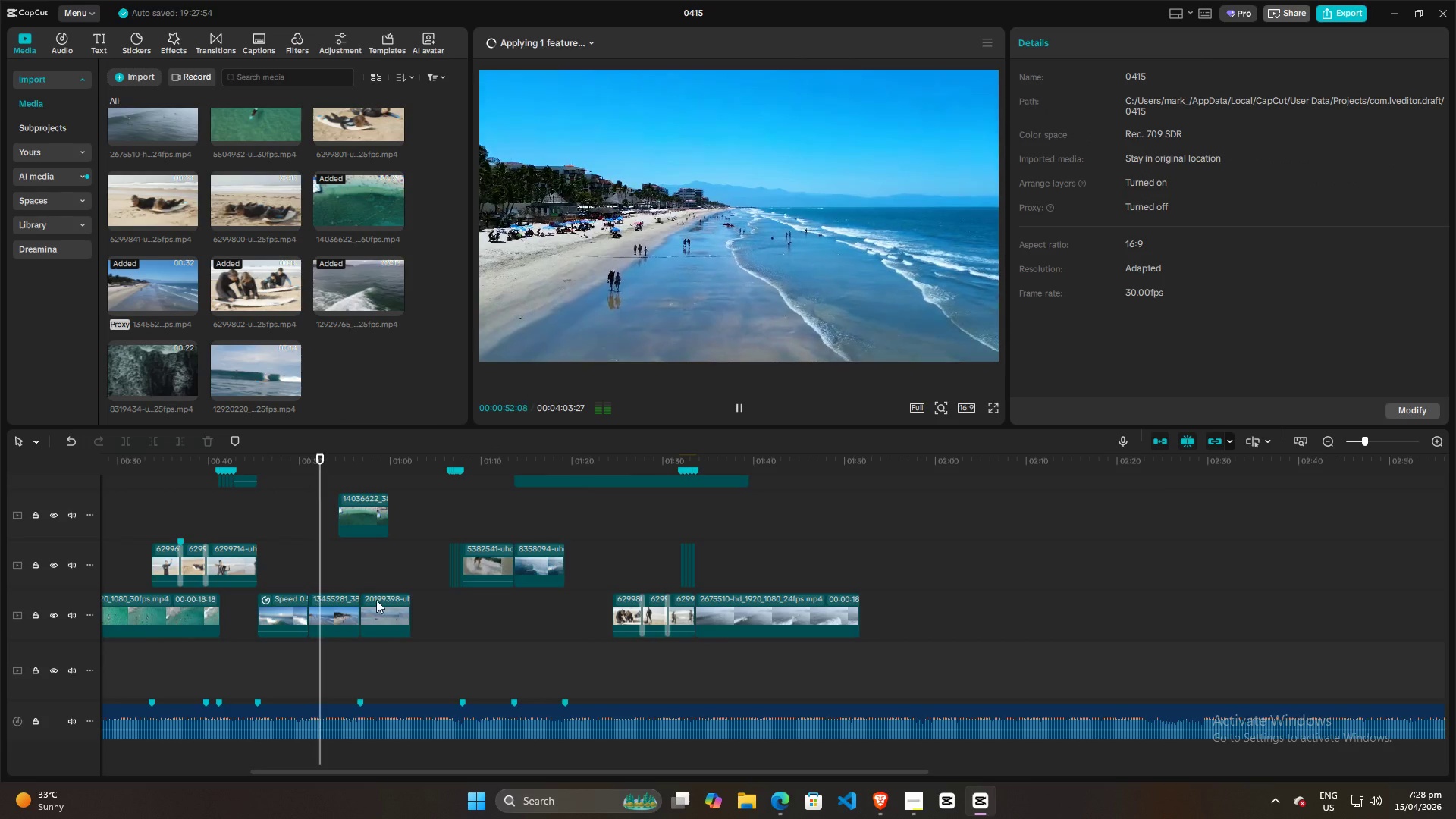 
key(Space)
 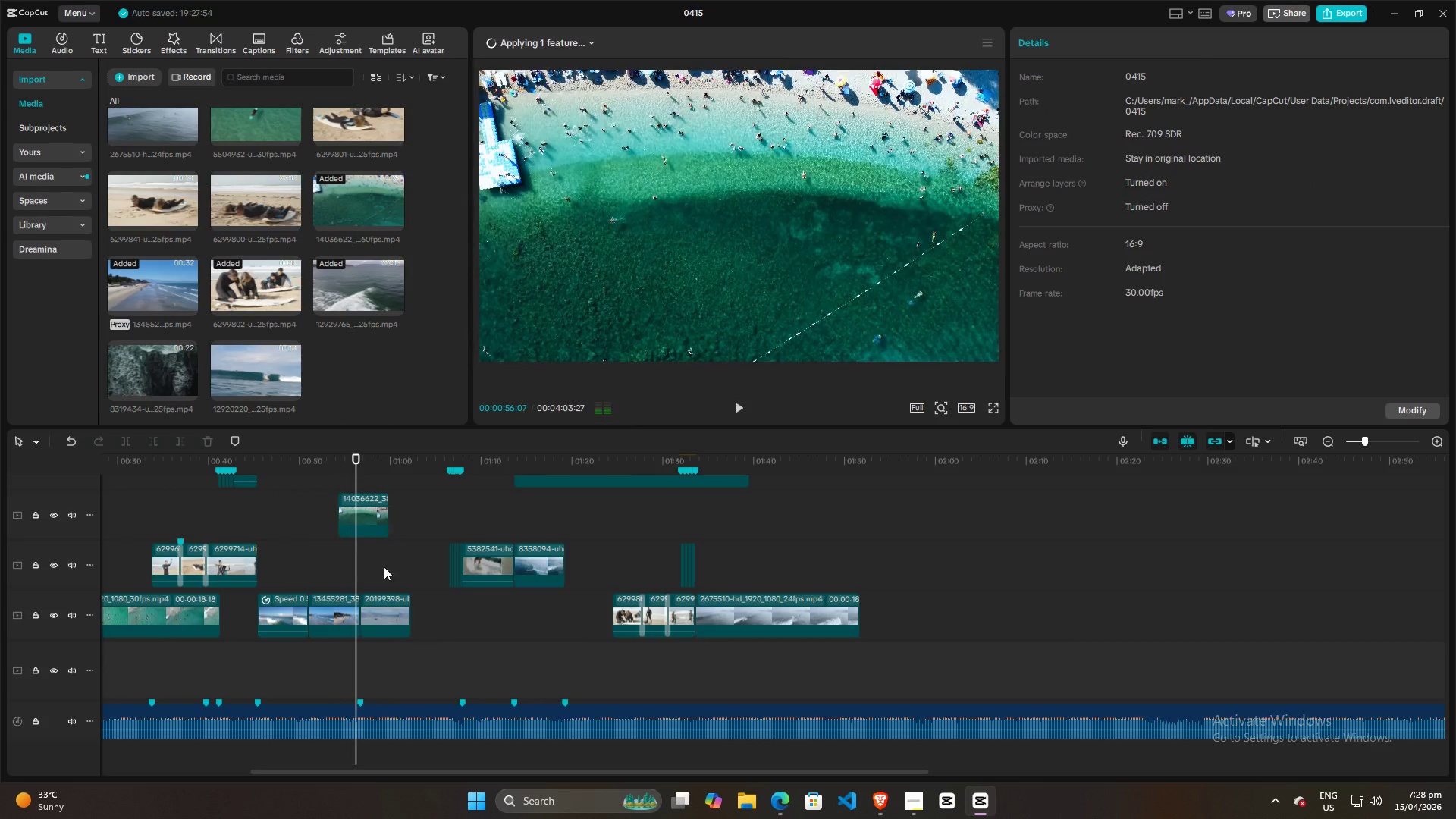 
left_click([384, 566])
 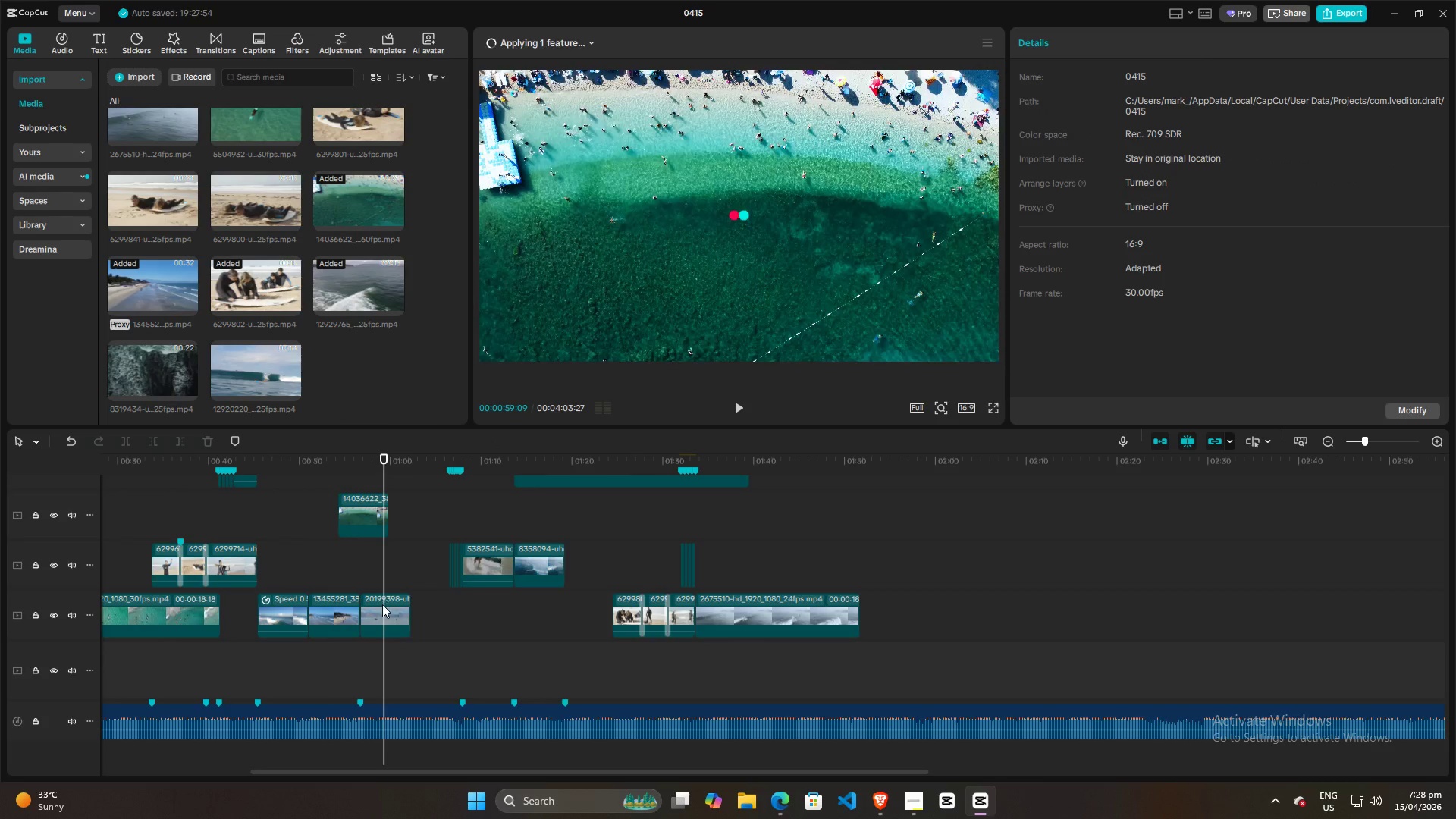 
left_click_drag(start_coordinate=[384, 607], to_coordinate=[500, 615])
 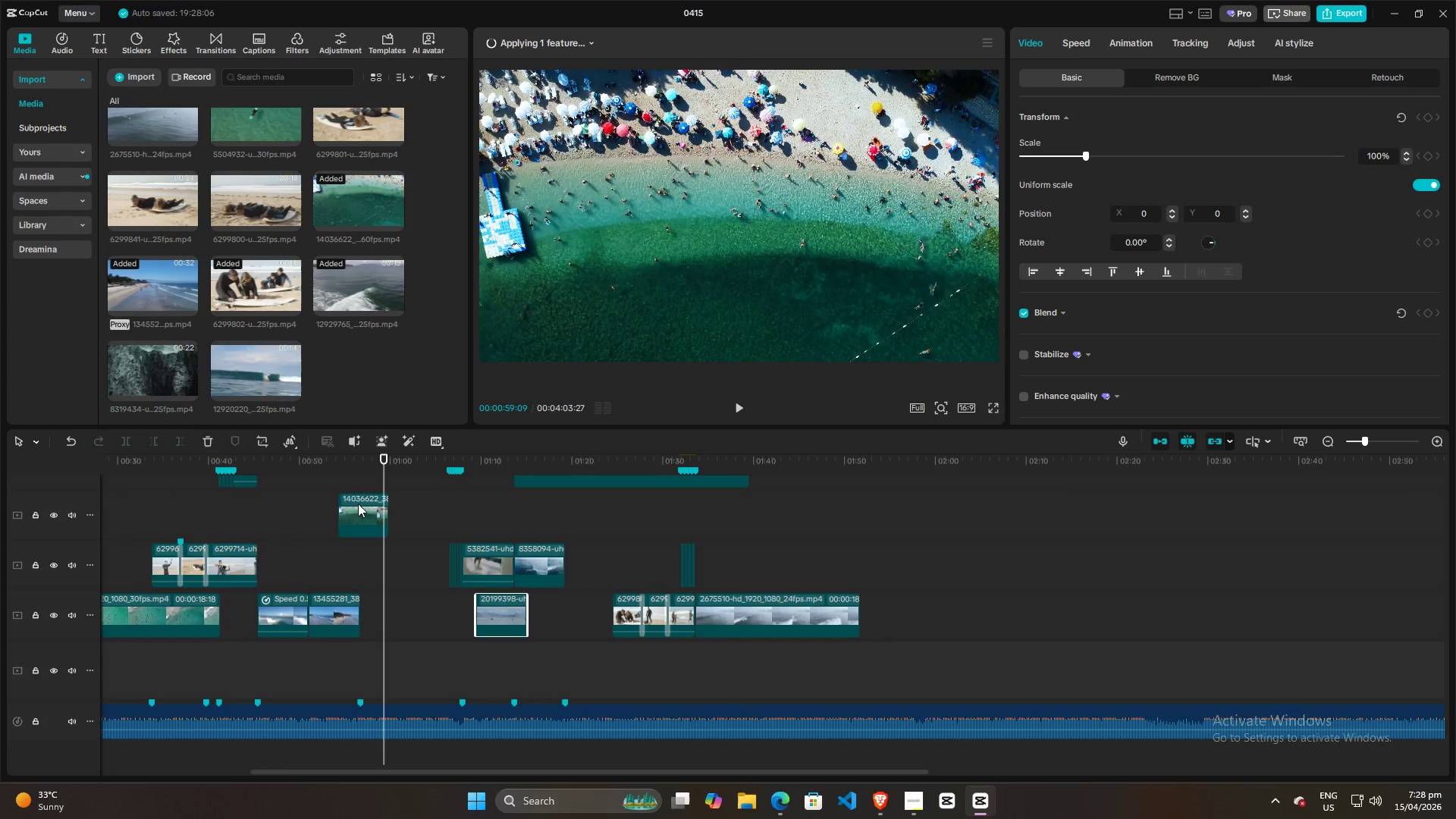 
left_click_drag(start_coordinate=[358, 504], to_coordinate=[381, 604])
 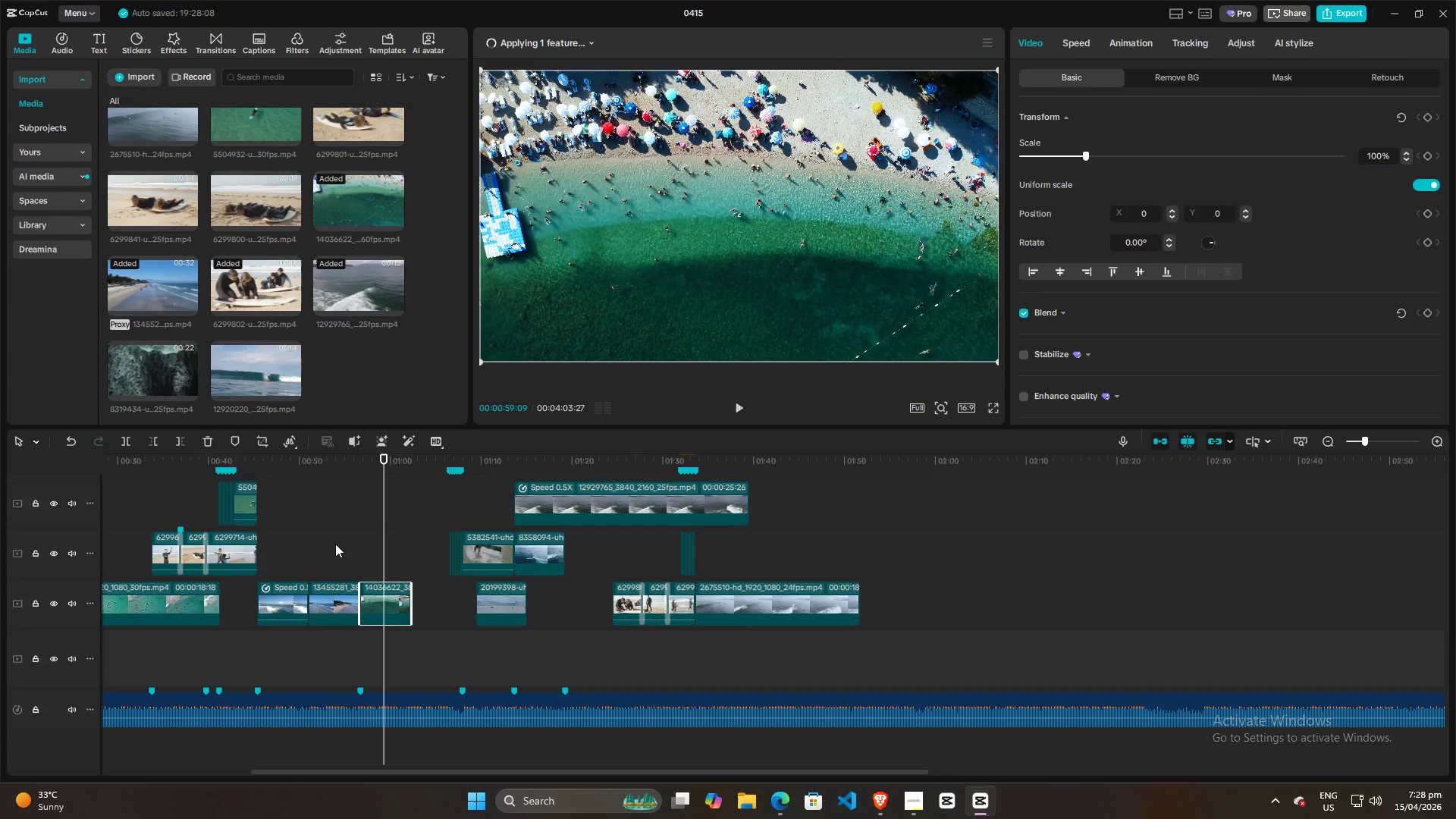 
left_click([335, 544])
 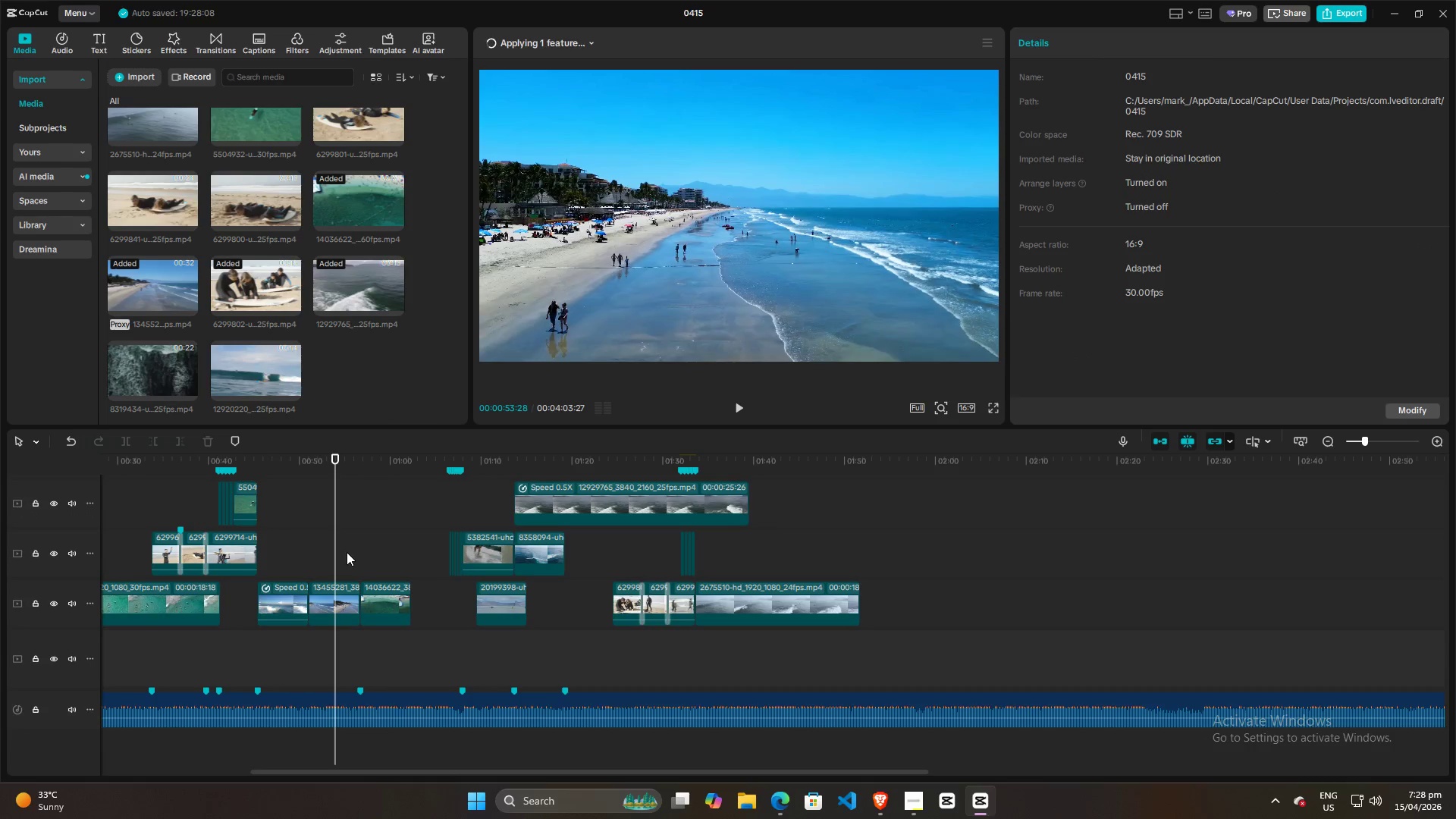 
key(Space)
 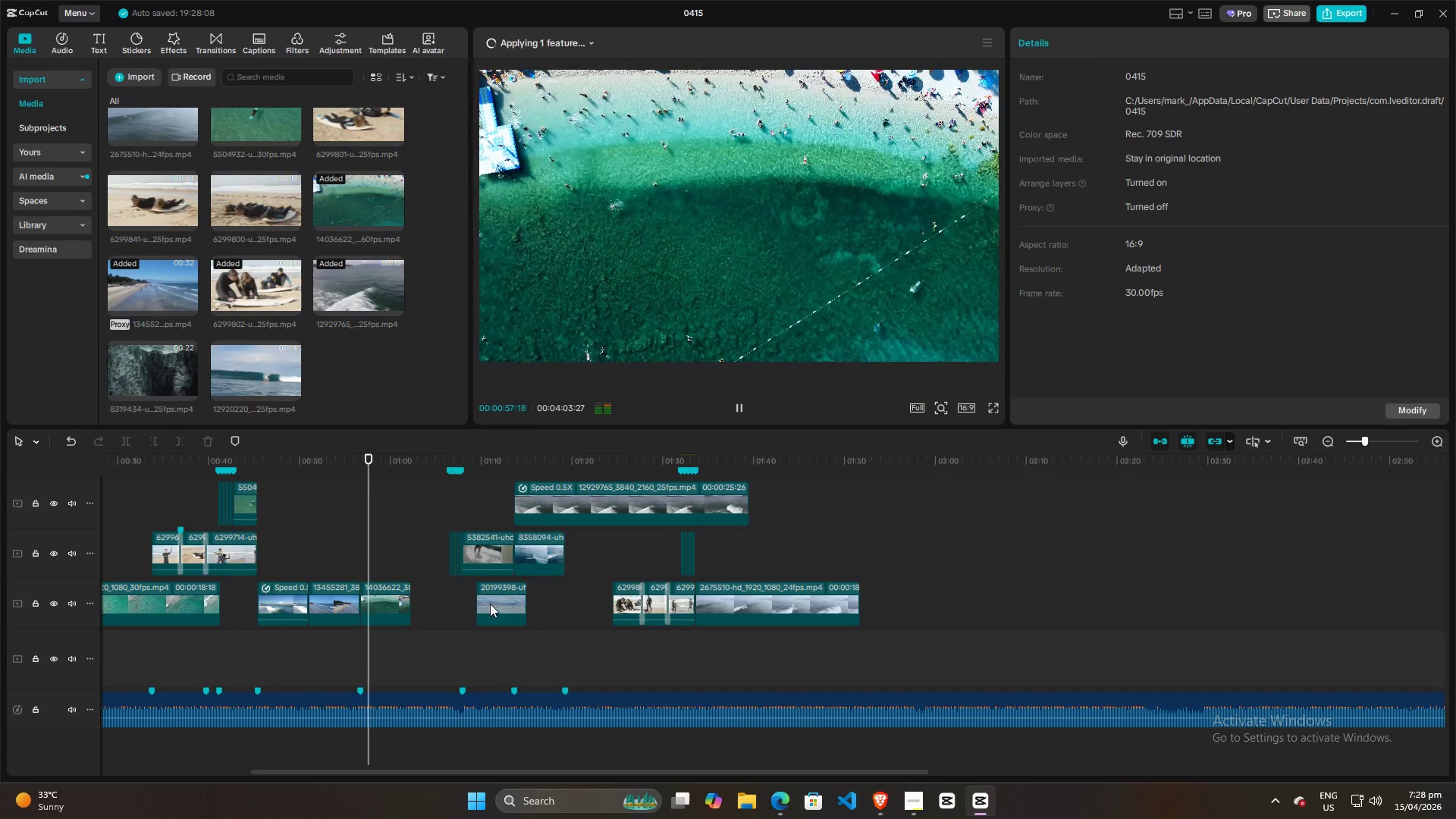 
wait(8.73)
 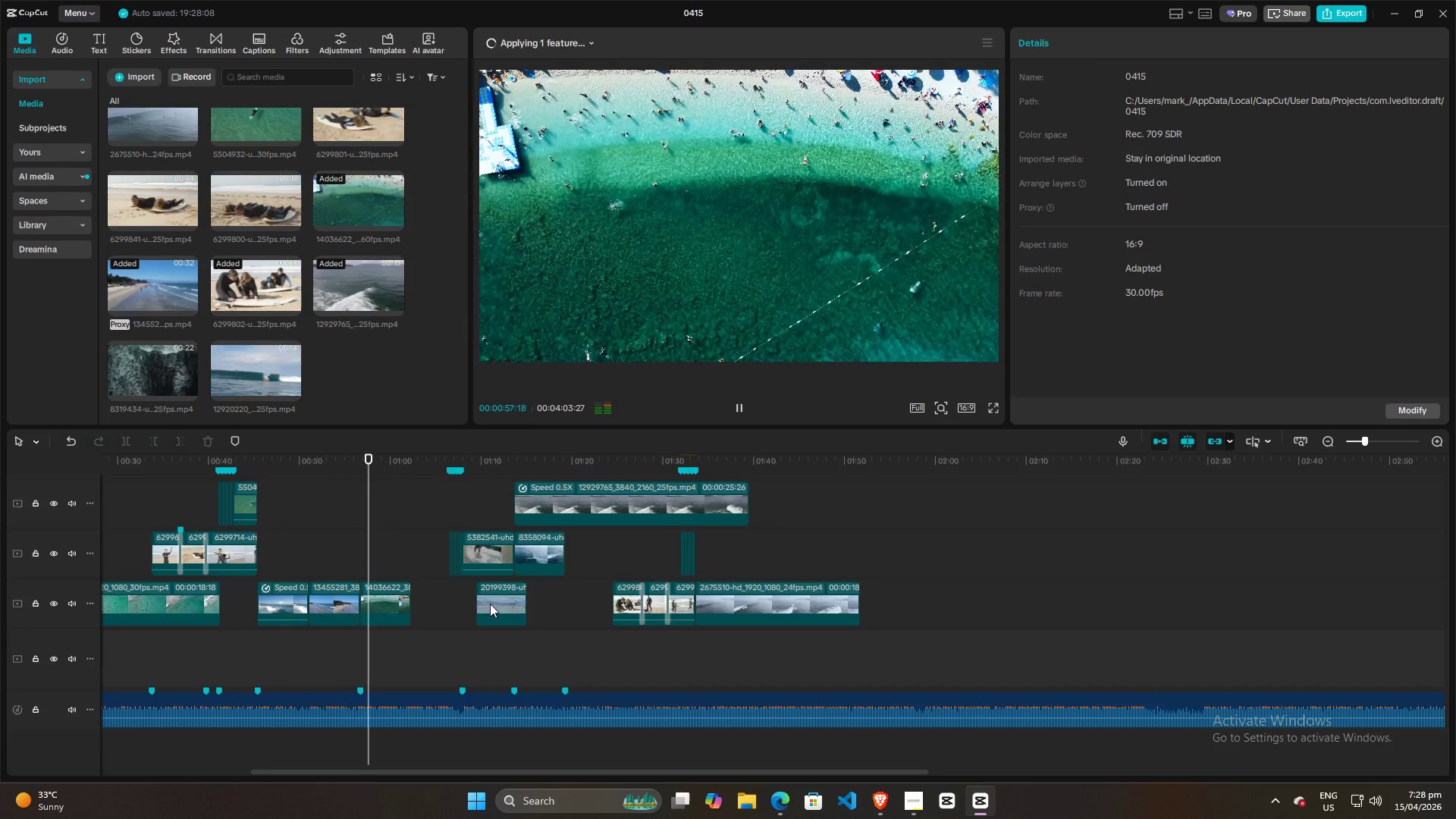 
key(Space)
 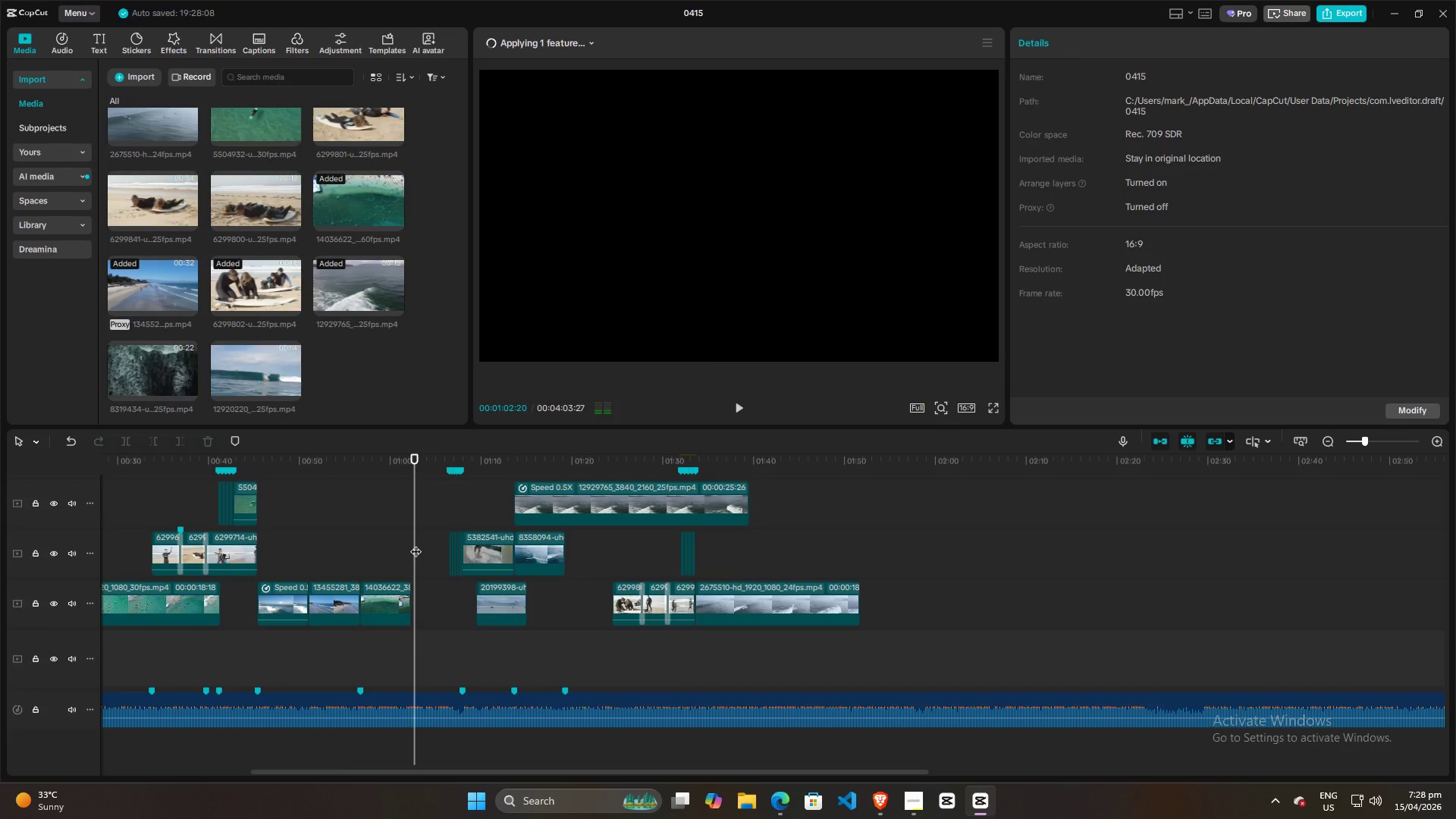 
left_click_drag(start_coordinate=[416, 544], to_coordinate=[403, 544])
 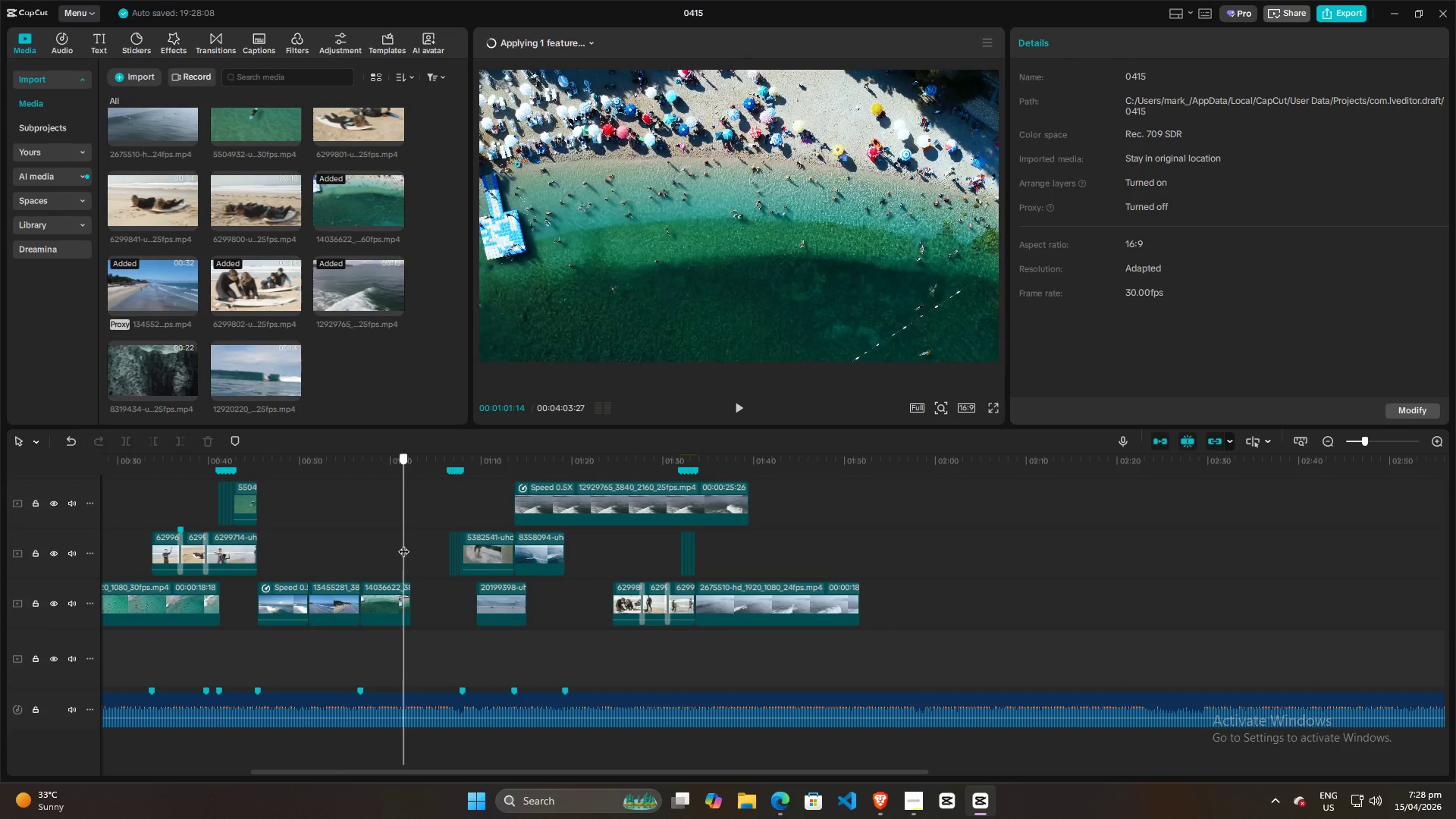 
key(Space)
 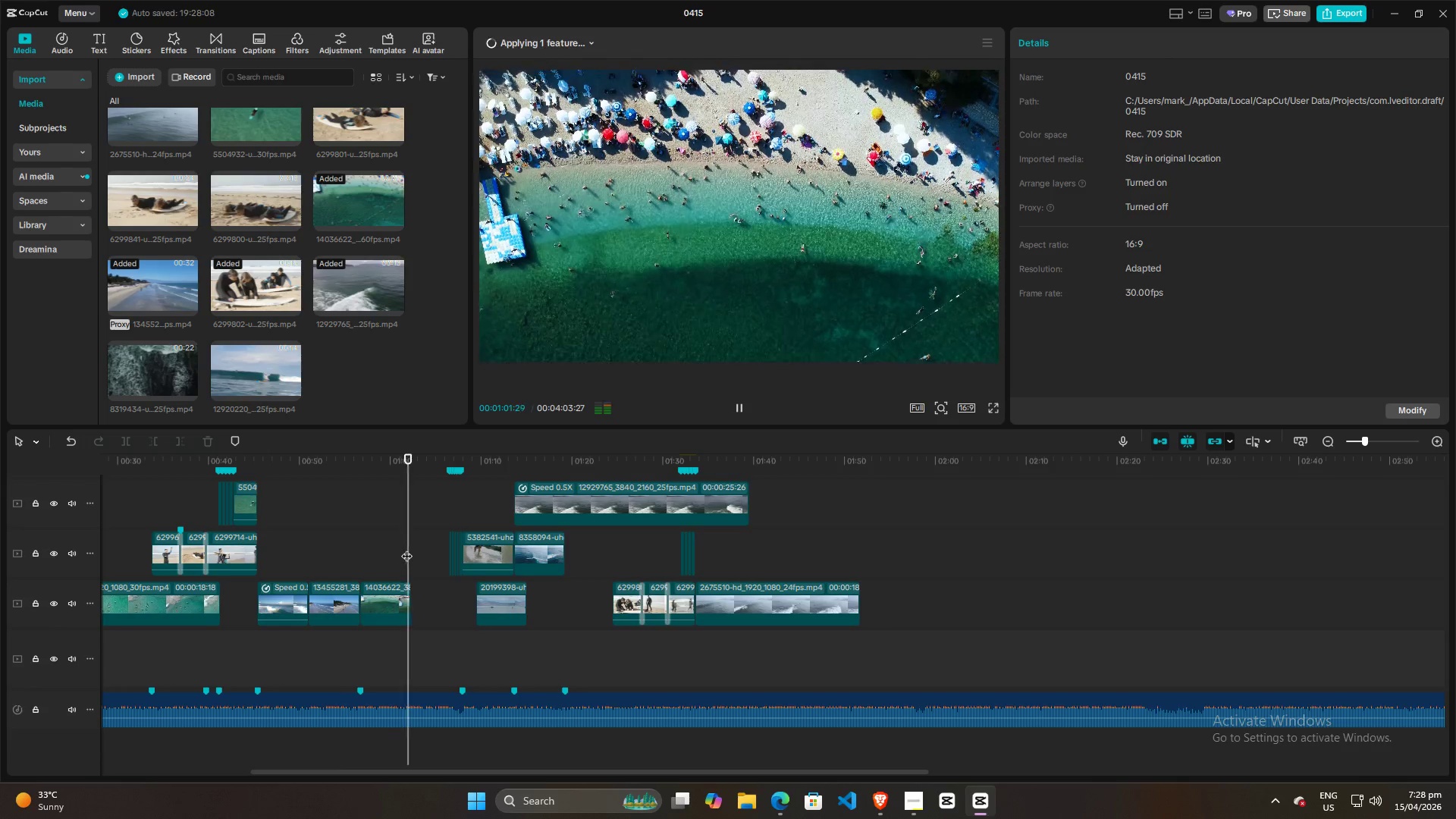 
key(Space)
 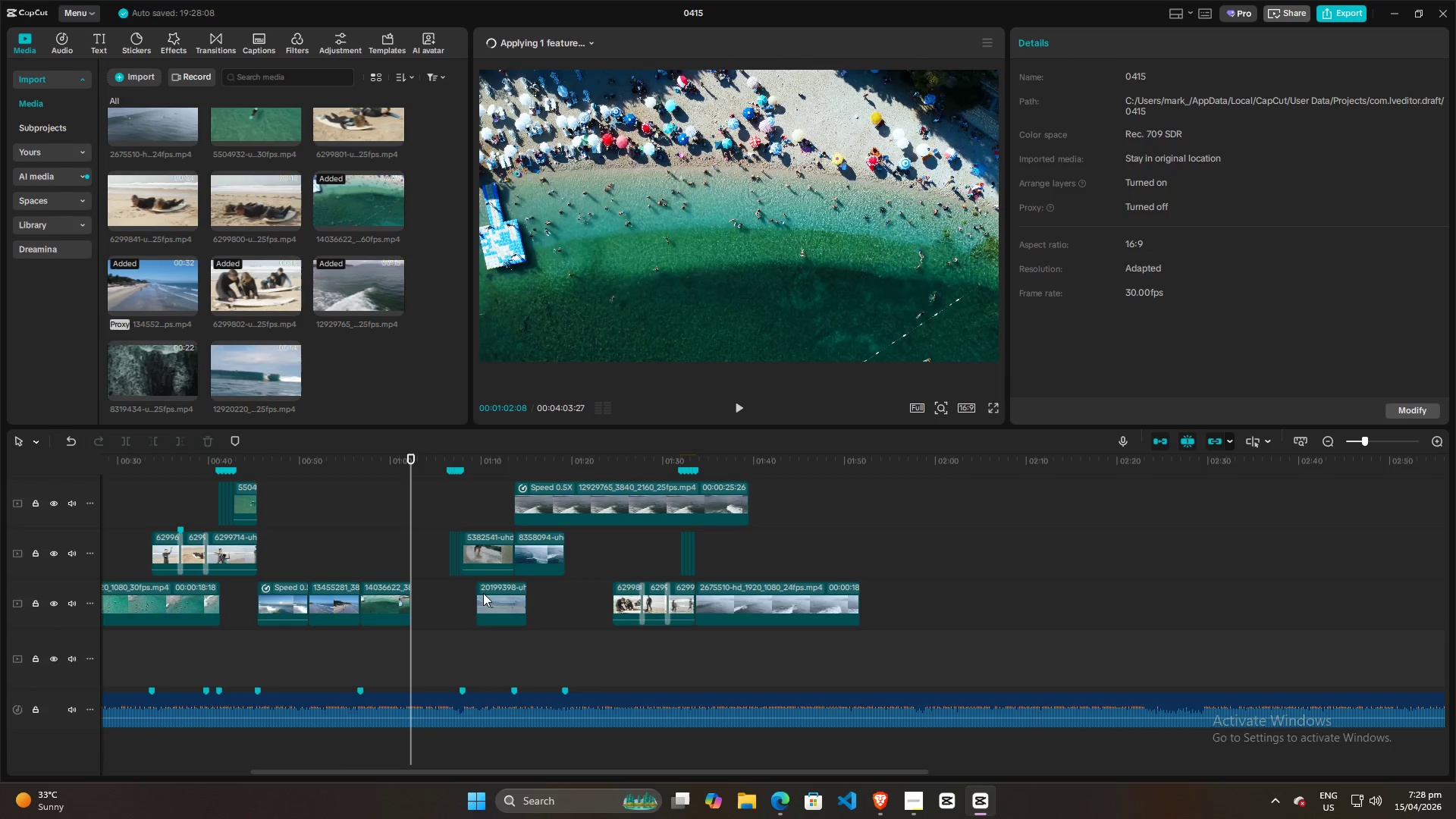 
left_click_drag(start_coordinate=[487, 599], to_coordinate=[438, 615])
 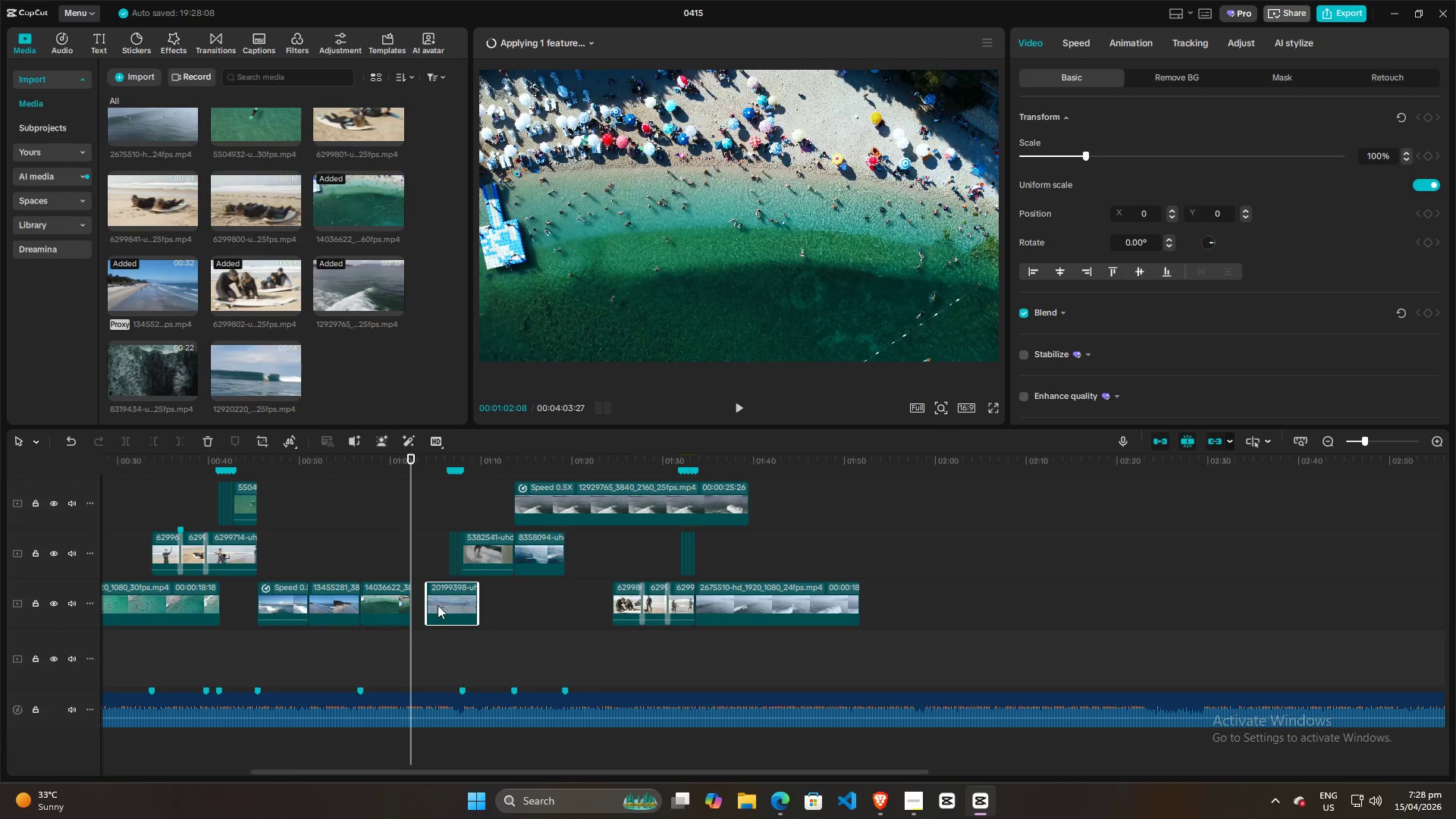 
left_click_drag(start_coordinate=[441, 599], to_coordinate=[426, 601])
 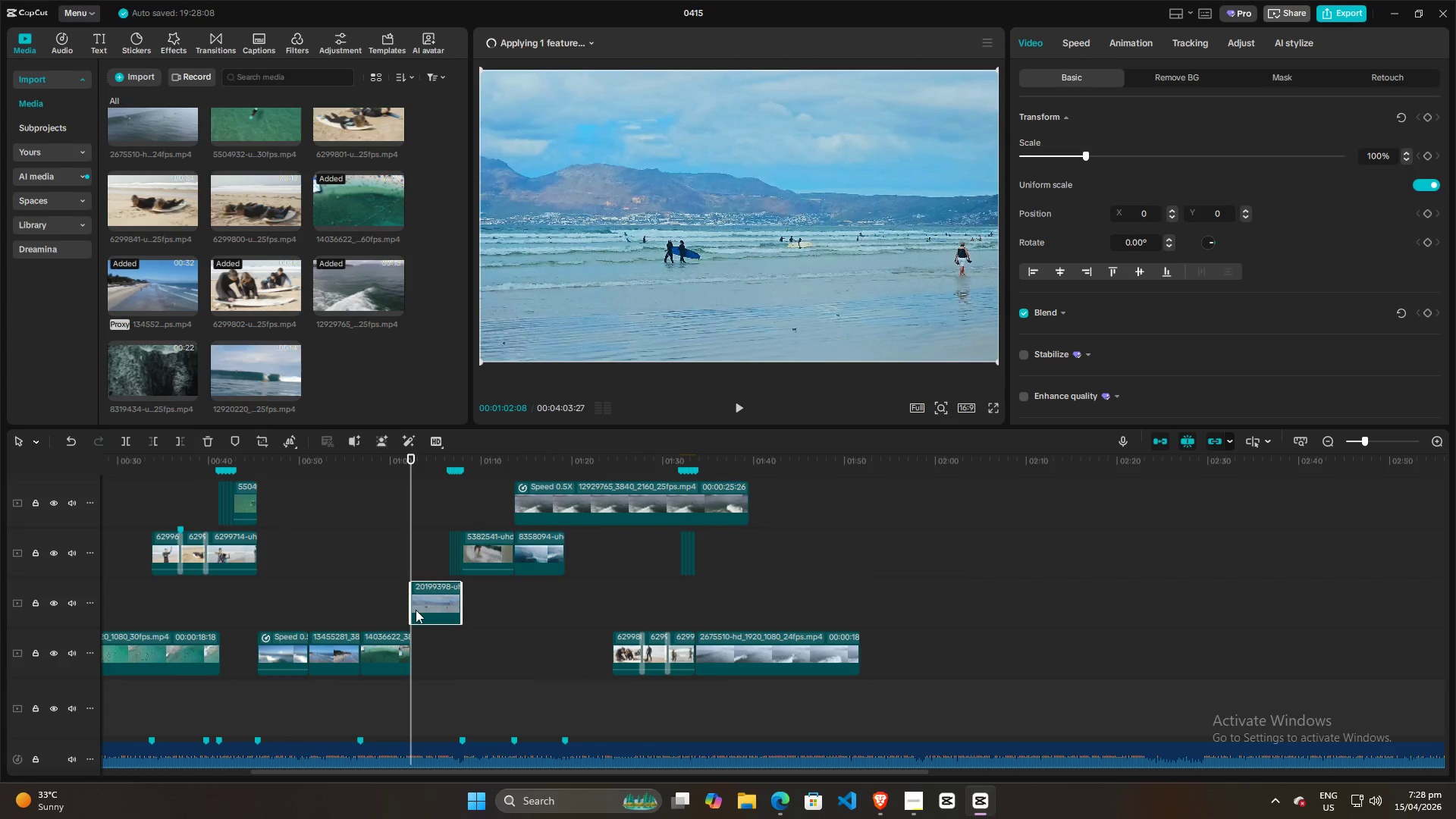 
left_click_drag(start_coordinate=[436, 605], to_coordinate=[440, 661])
 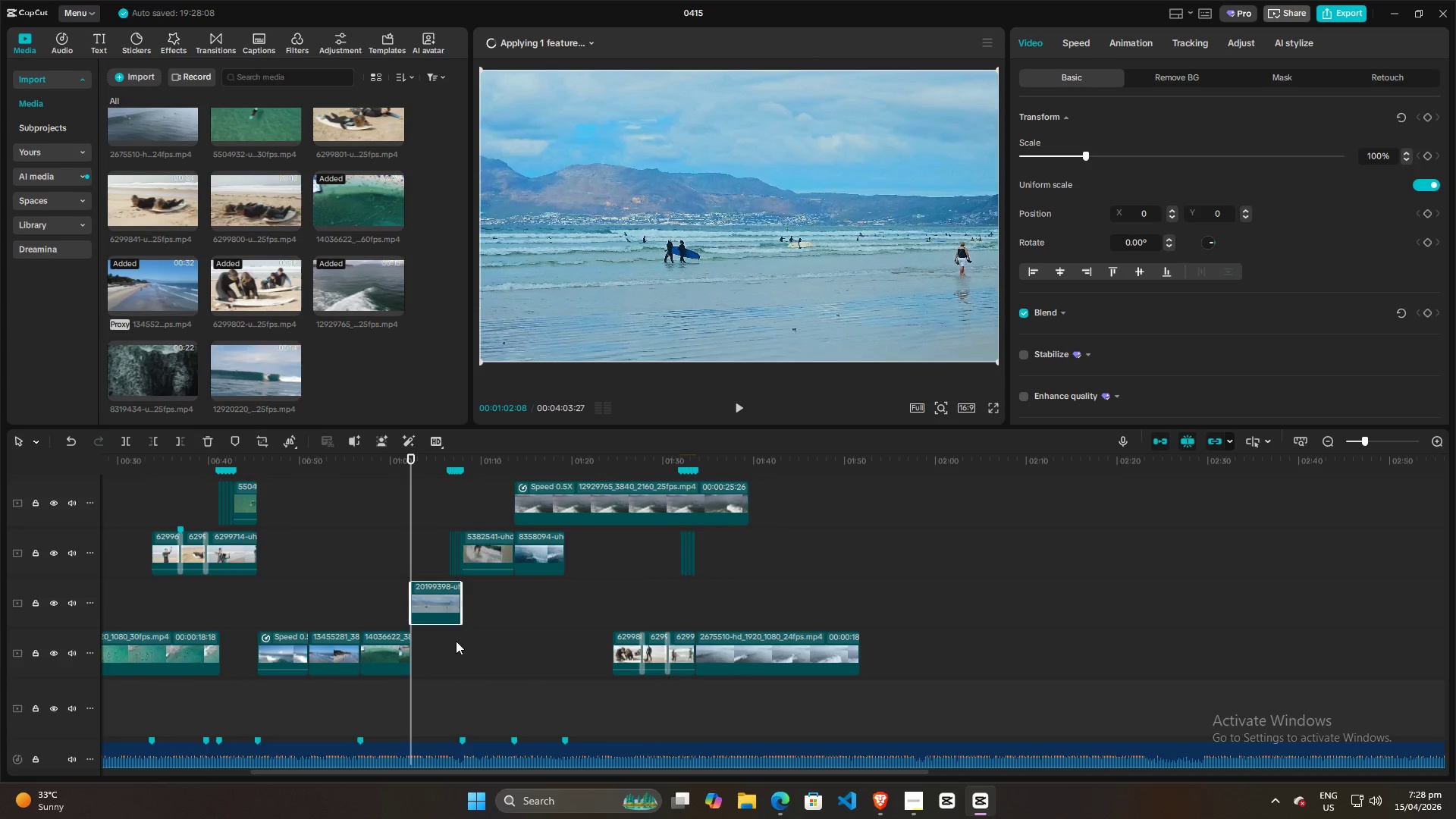 
hold_key(key=ControlLeft, duration=1.27)
left_click([488, 679])
 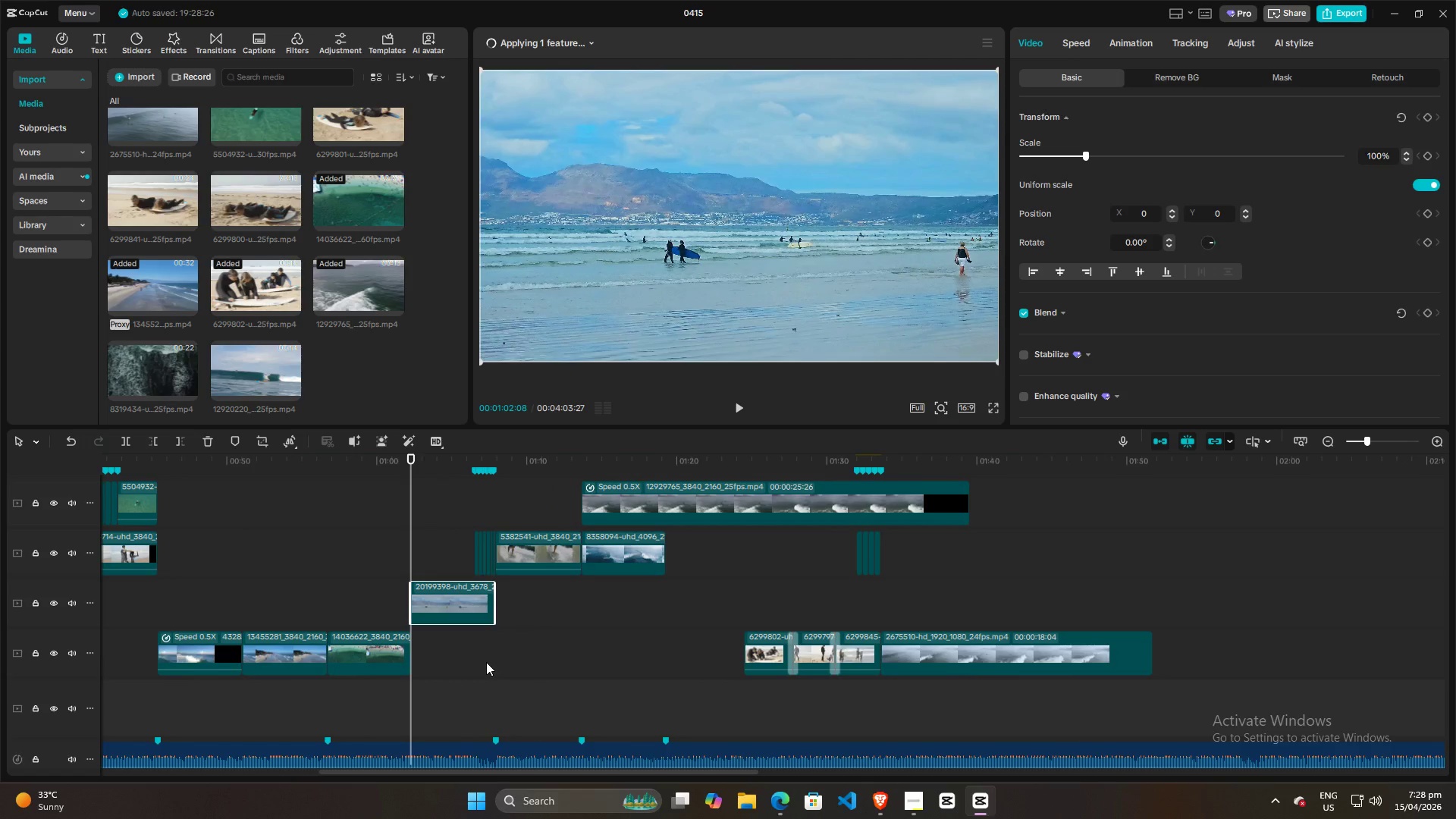 
scroll: coordinate [490, 626], scroll_direction: up, amount: 7.0
 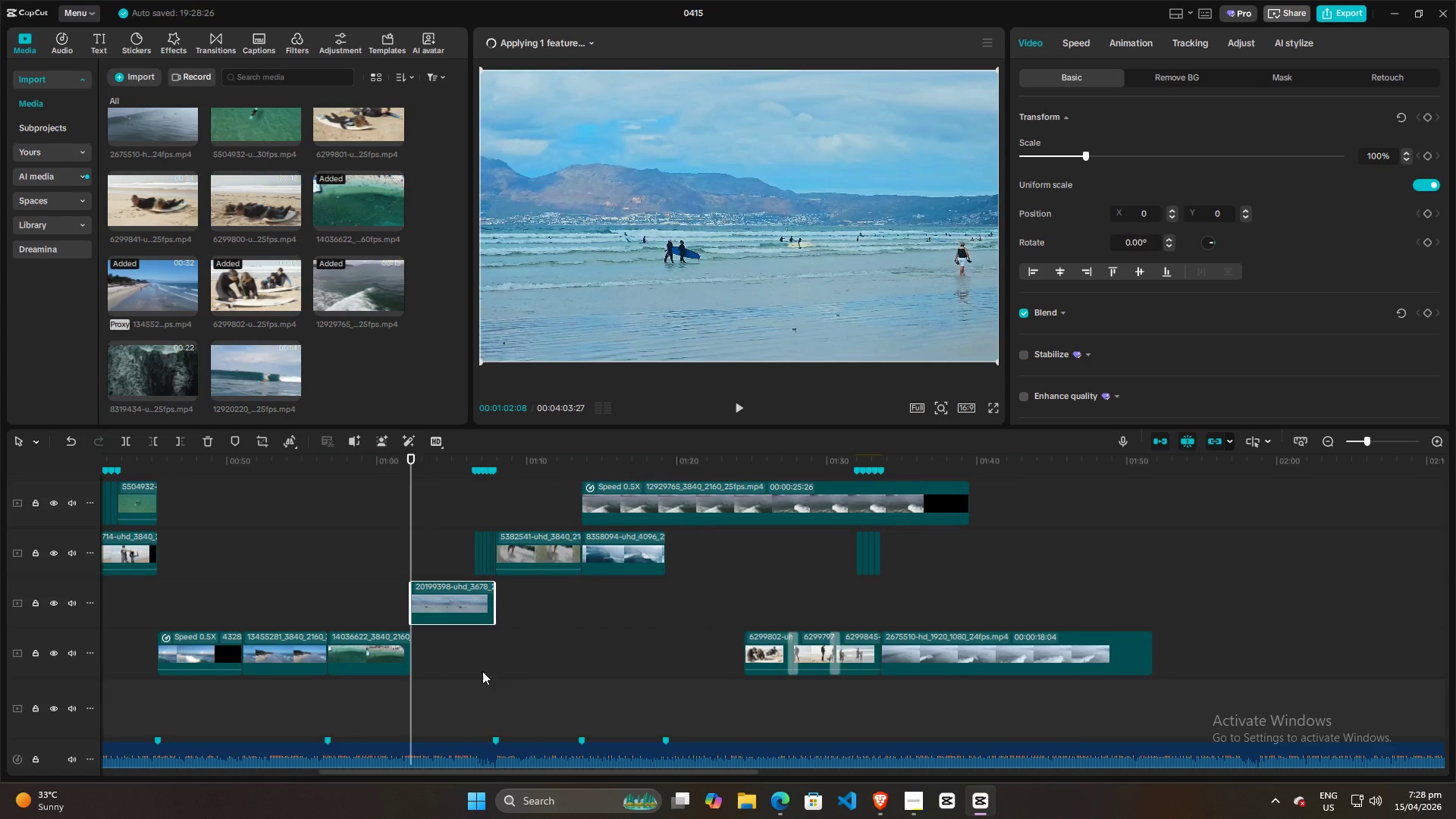 
double_click([486, 662])
 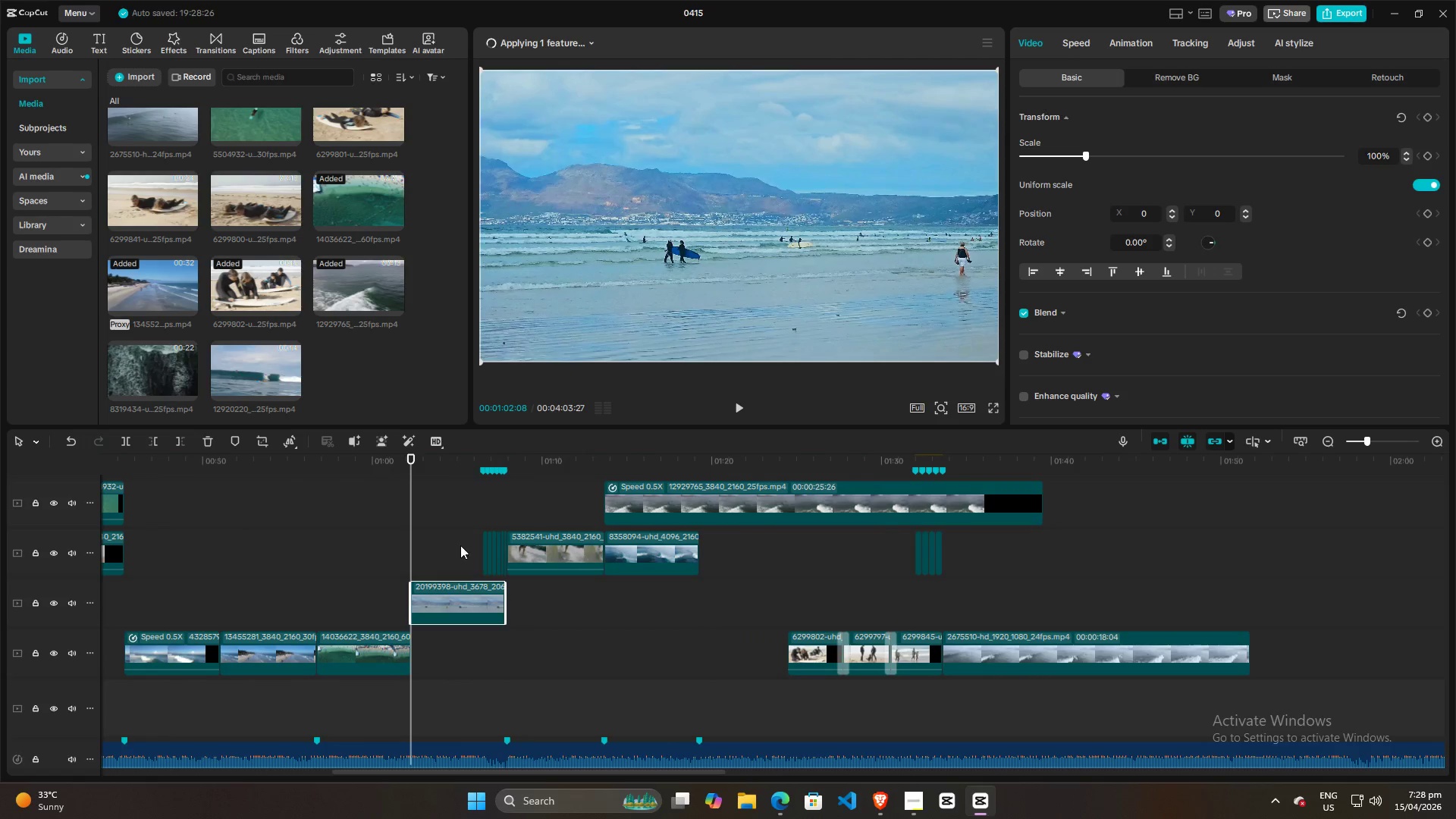 
scroll: coordinate [505, 605], scroll_direction: up, amount: 5.0
 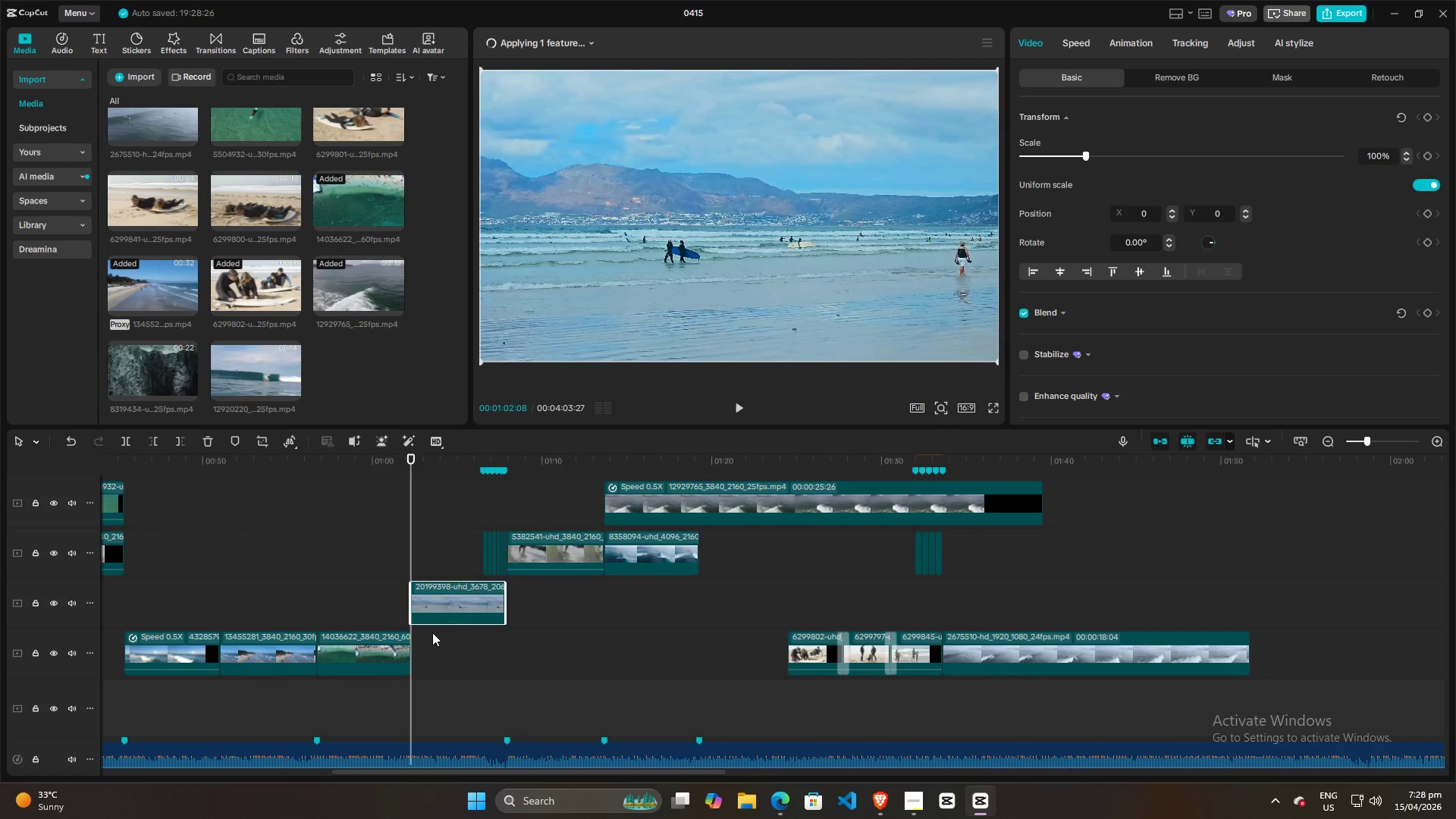 
wait(8.05)
 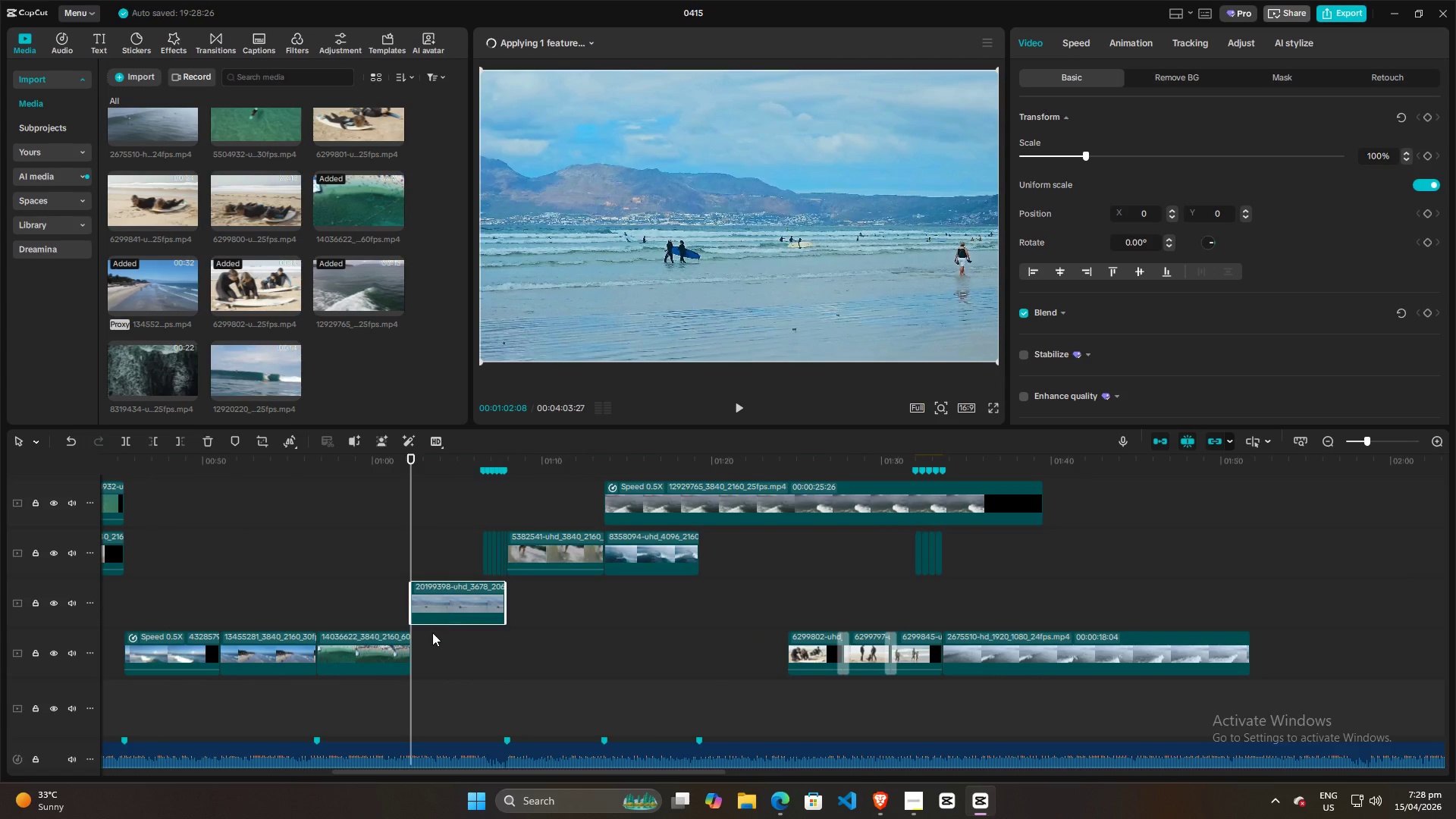 
scroll: coordinate [479, 644], scroll_direction: down, amount: 4.0
 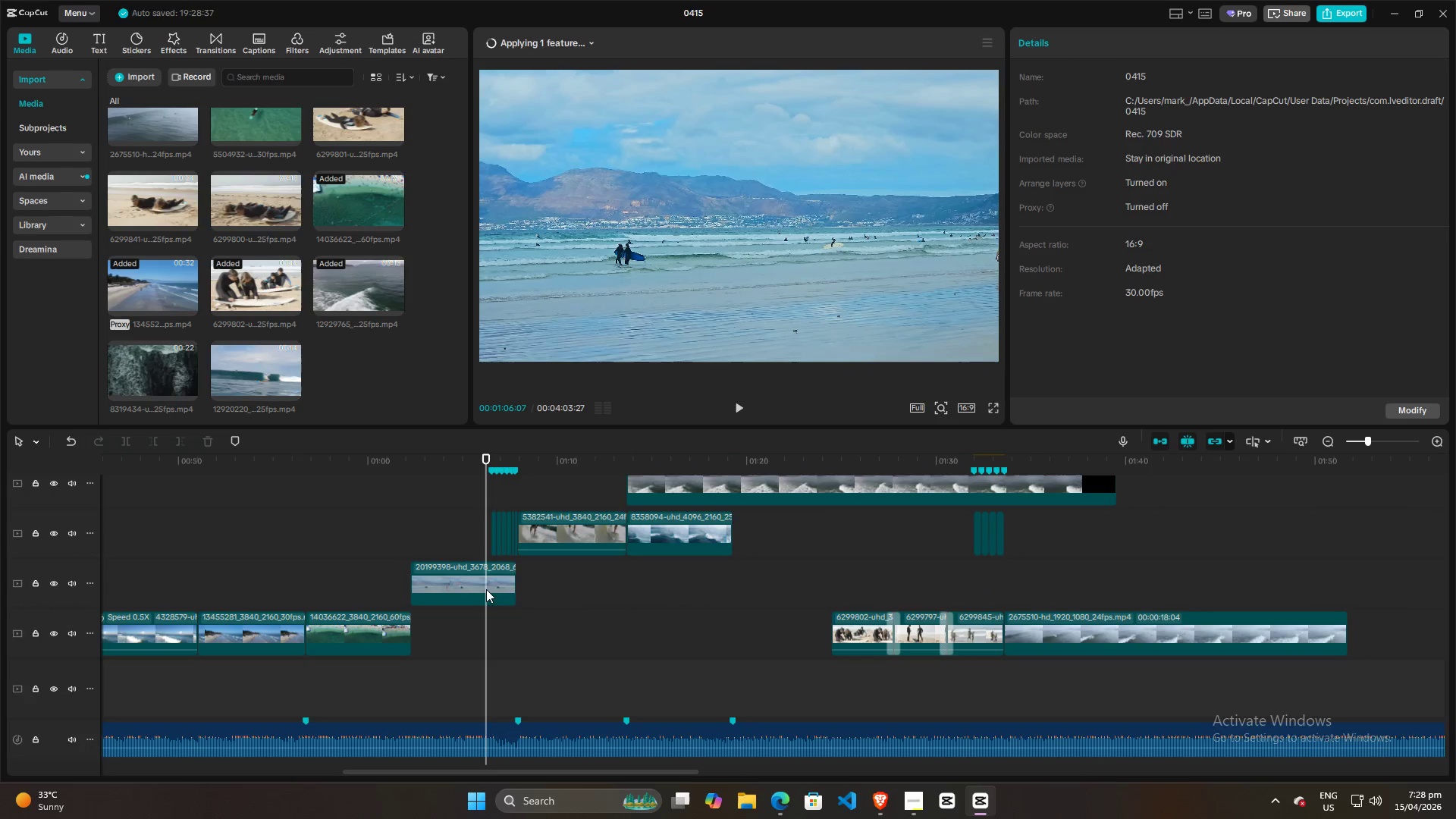 
left_click_drag(start_coordinate=[453, 576], to_coordinate=[457, 629])
 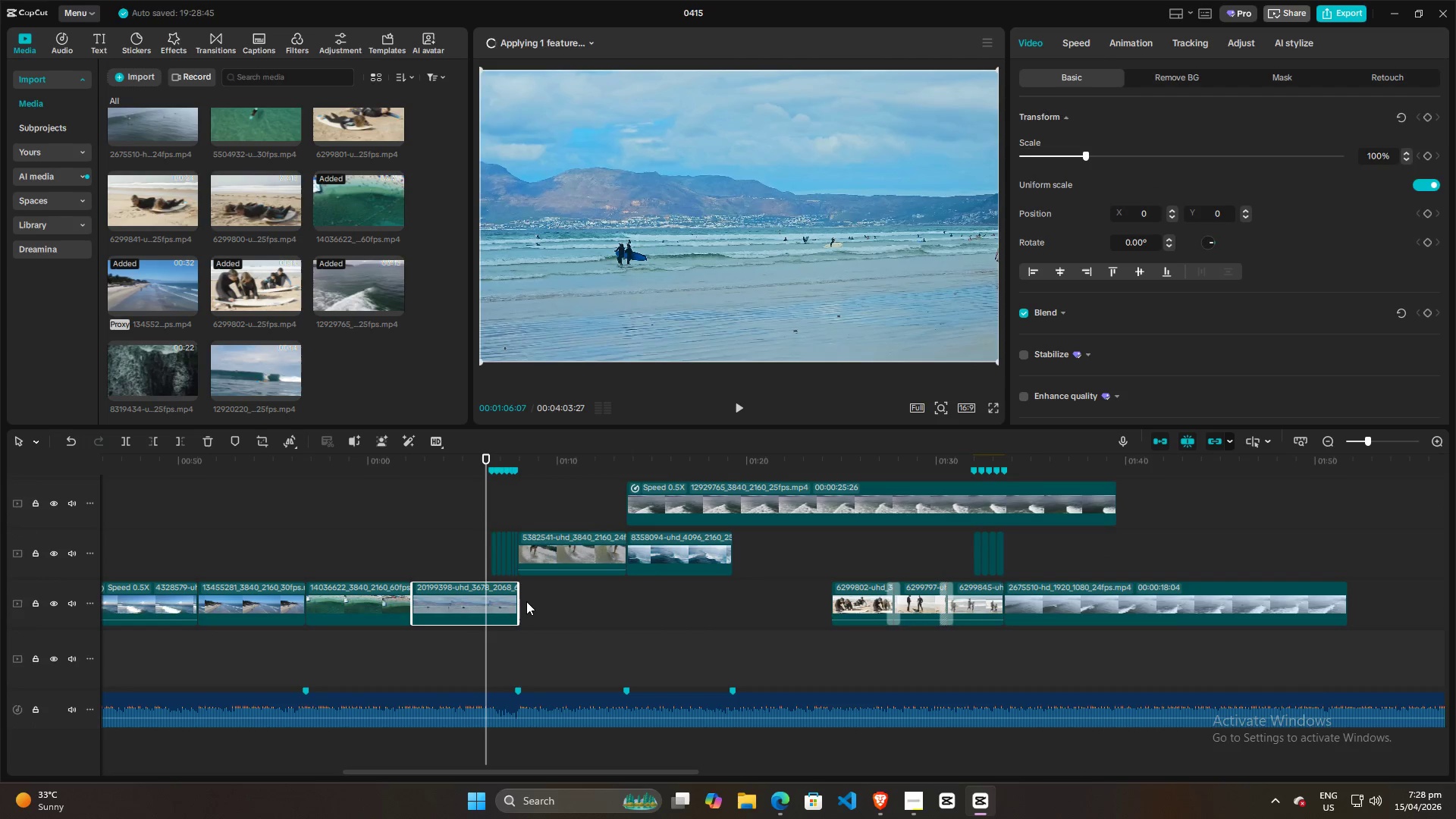 
scroll: coordinate [521, 626], scroll_direction: none, amount: 0.0
 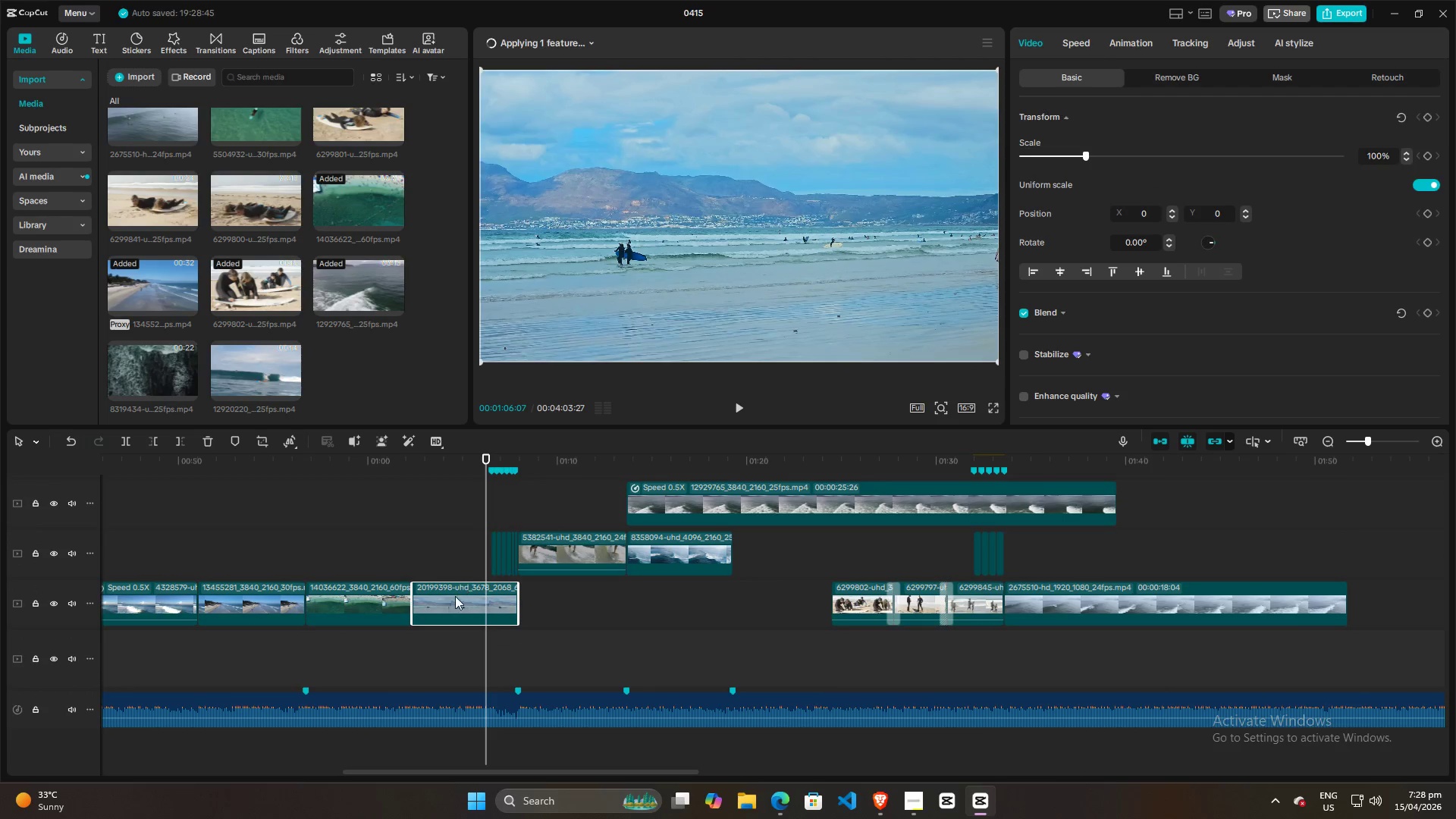 
left_click_drag(start_coordinate=[455, 601], to_coordinate=[444, 603])
 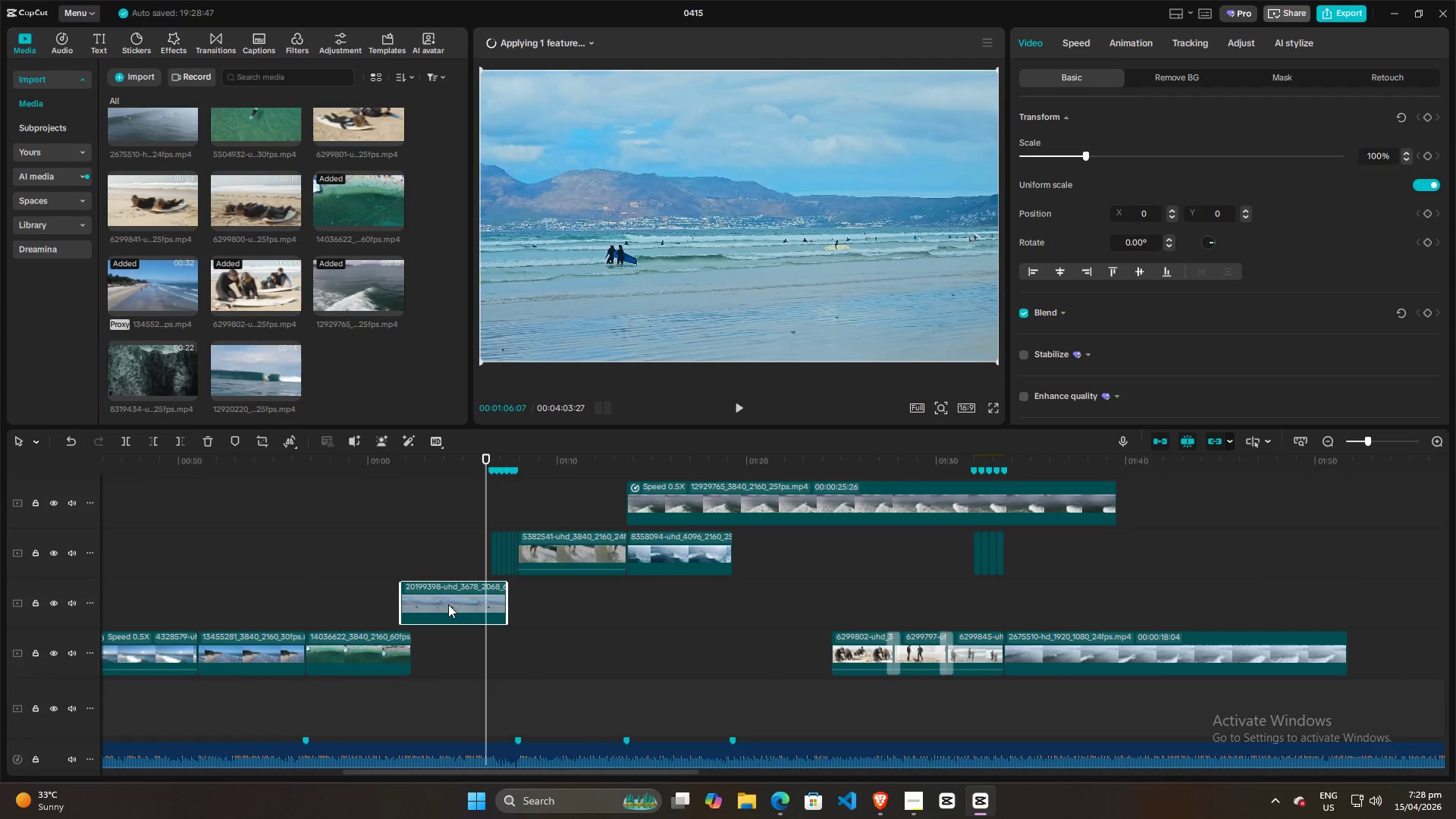 
left_click_drag(start_coordinate=[450, 593], to_coordinate=[461, 648])
 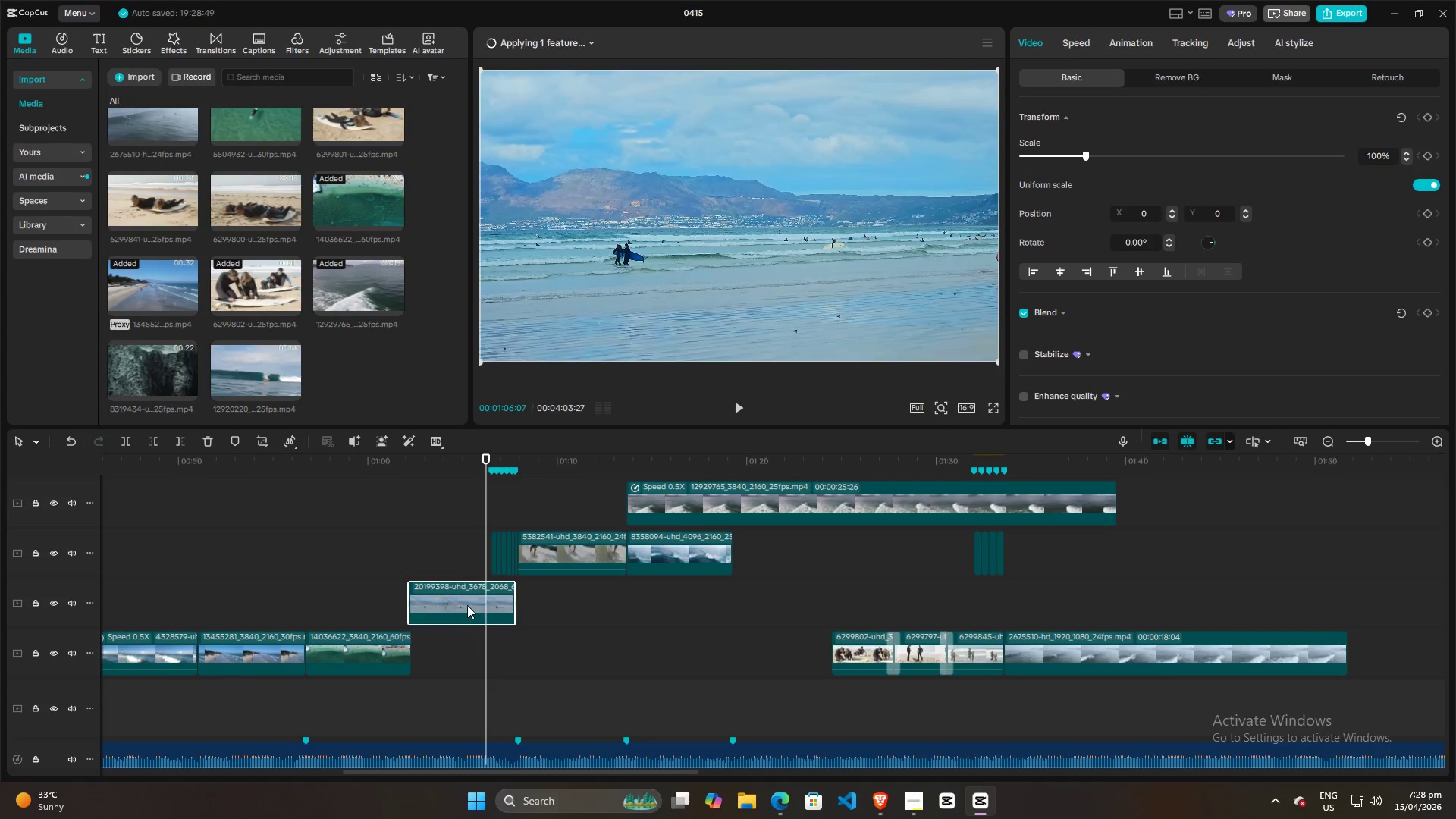 
left_click_drag(start_coordinate=[467, 605], to_coordinate=[472, 657])
 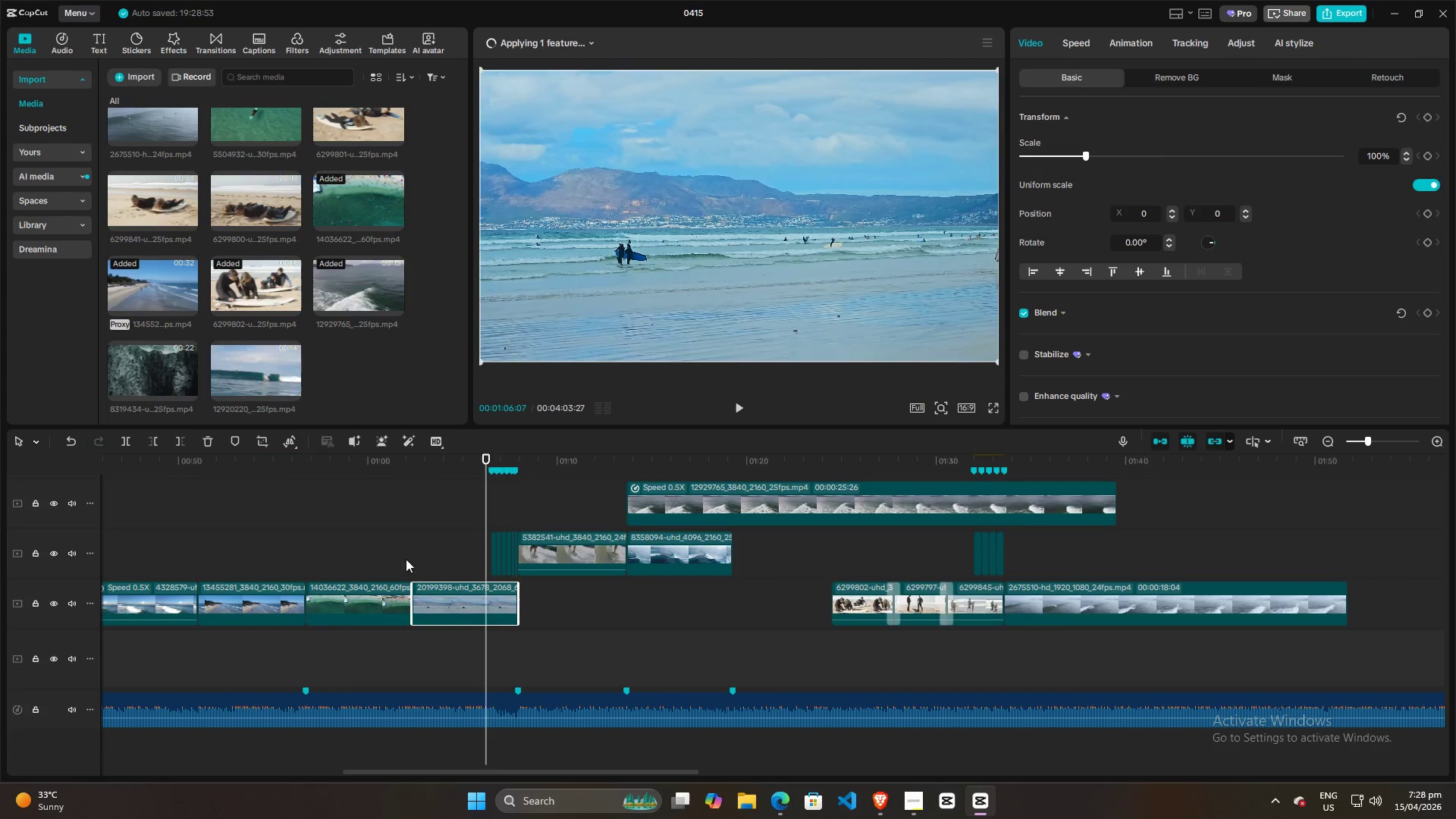 
left_click([393, 540])
 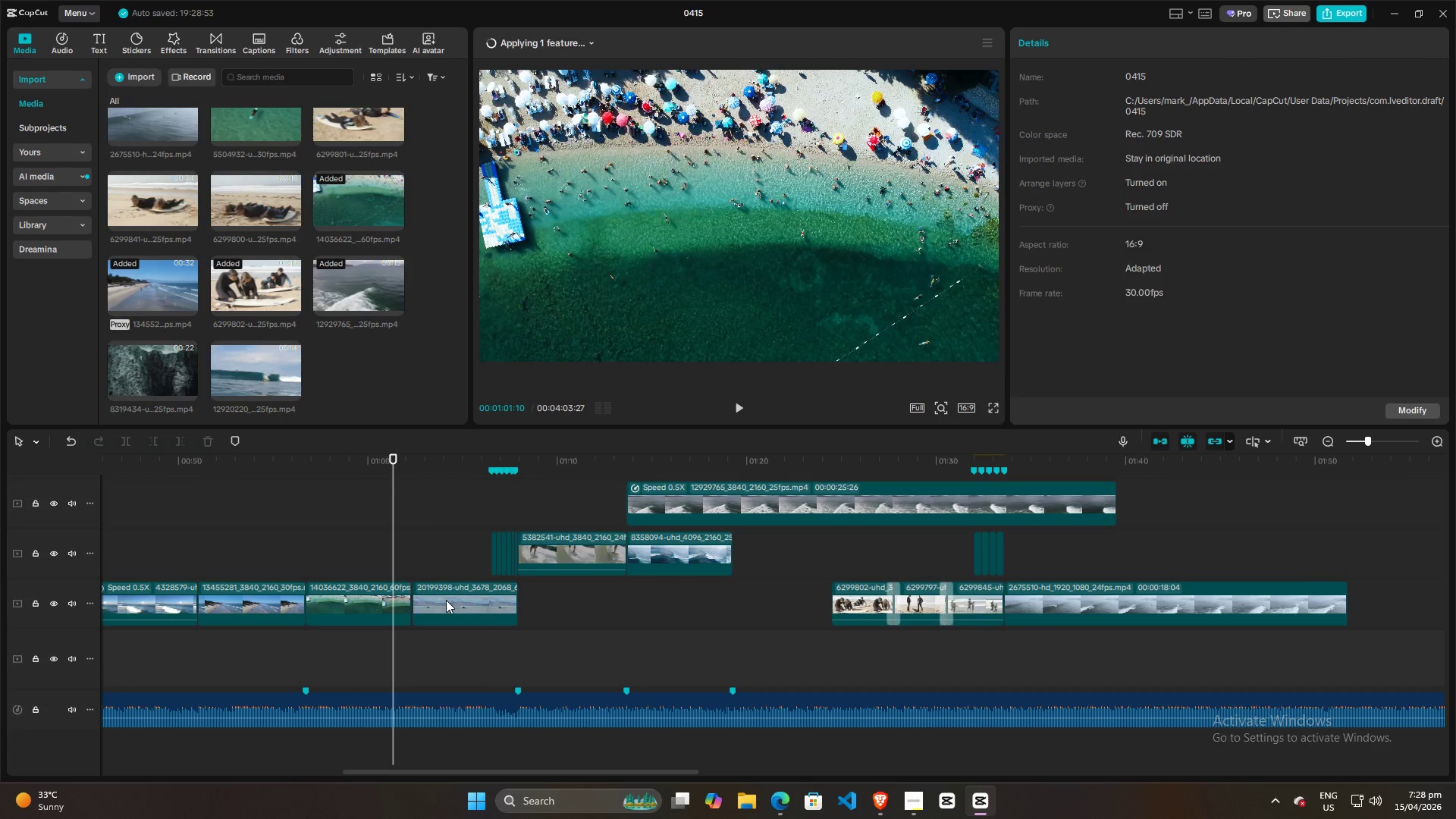 
hold_key(key=ControlLeft, duration=1.03)
 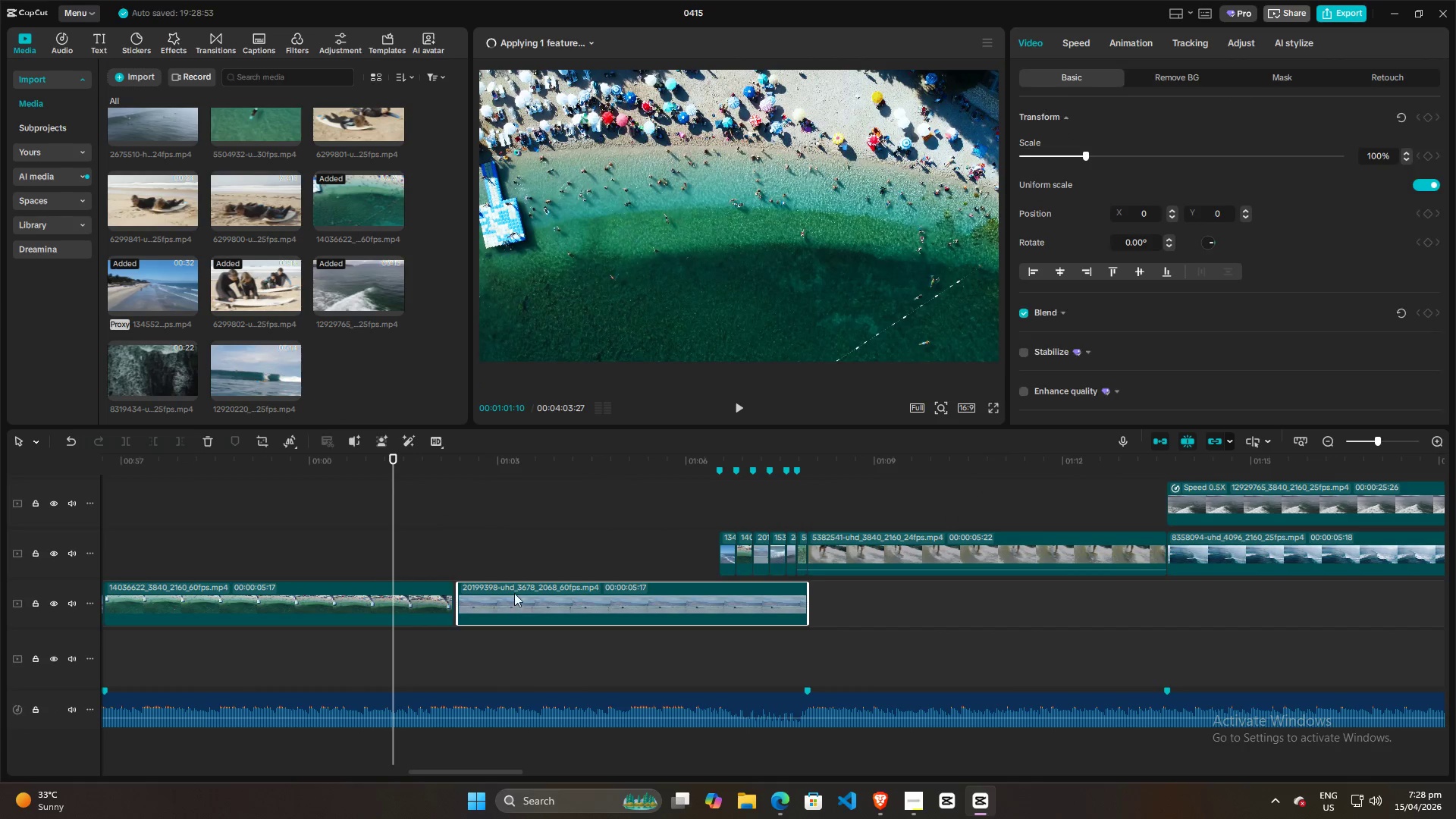 
left_click([516, 599])
 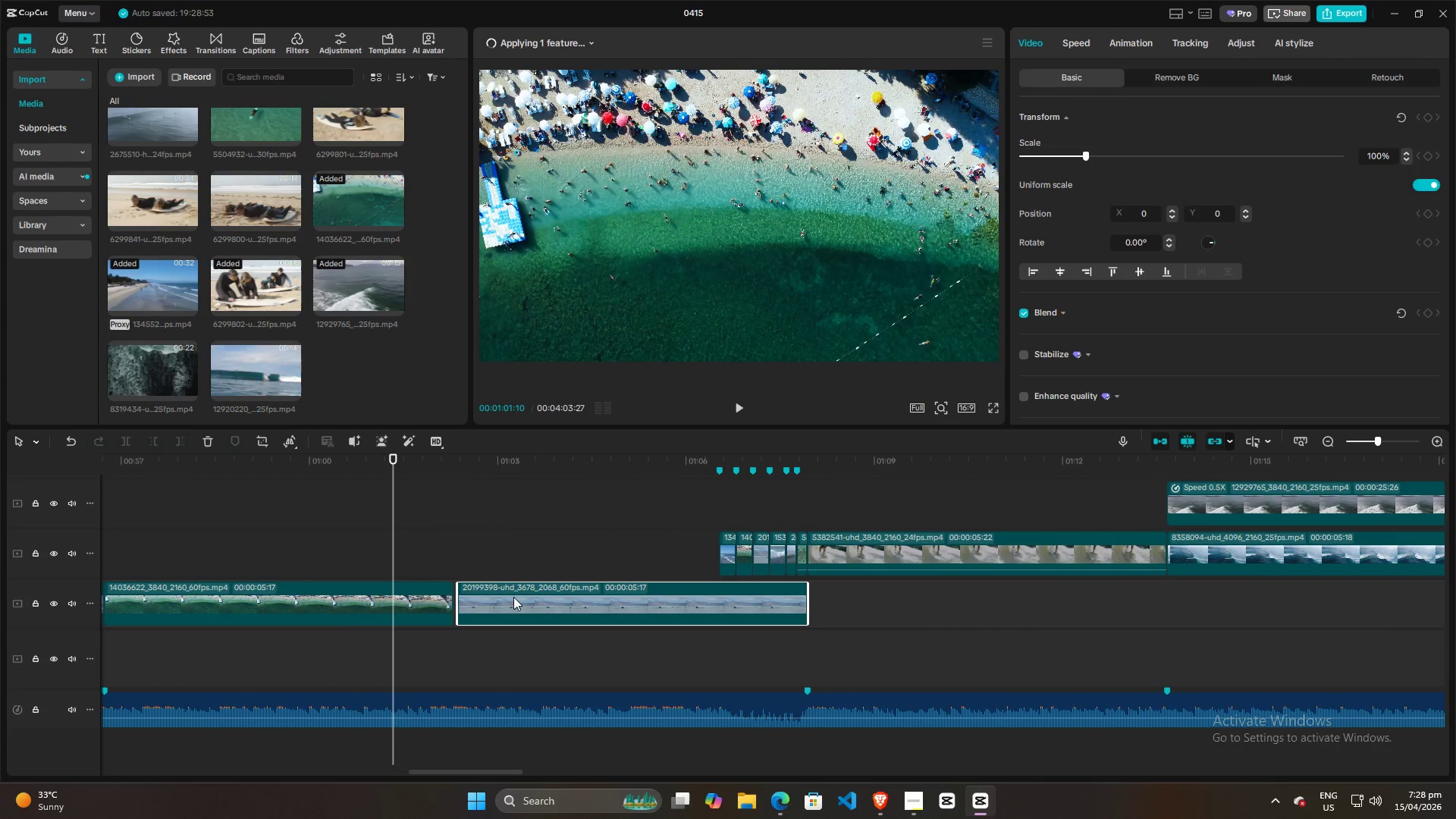 
scroll: coordinate [499, 637], scroll_direction: up, amount: 17.0
 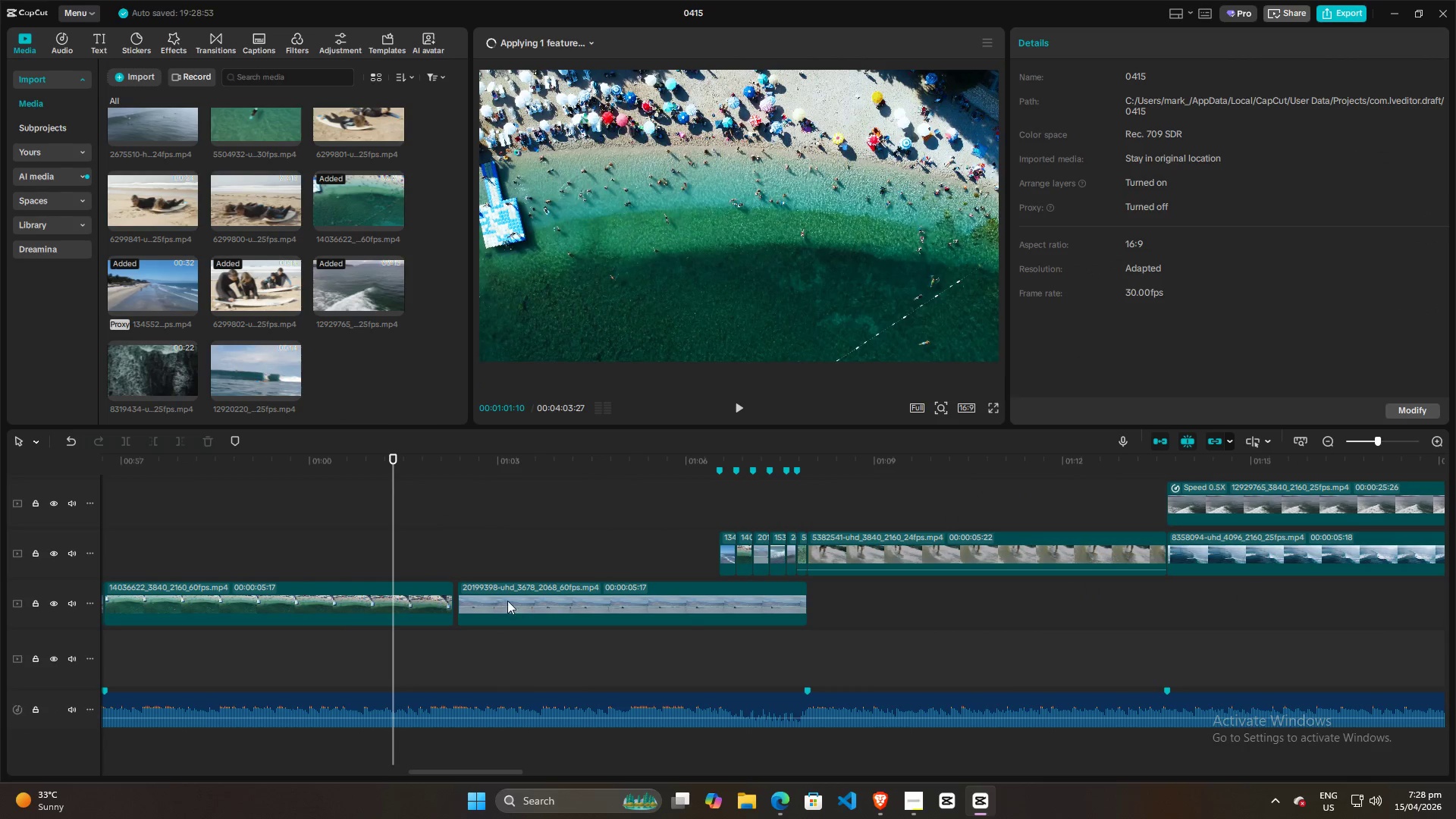 
left_click_drag(start_coordinate=[513, 598], to_coordinate=[508, 602])
 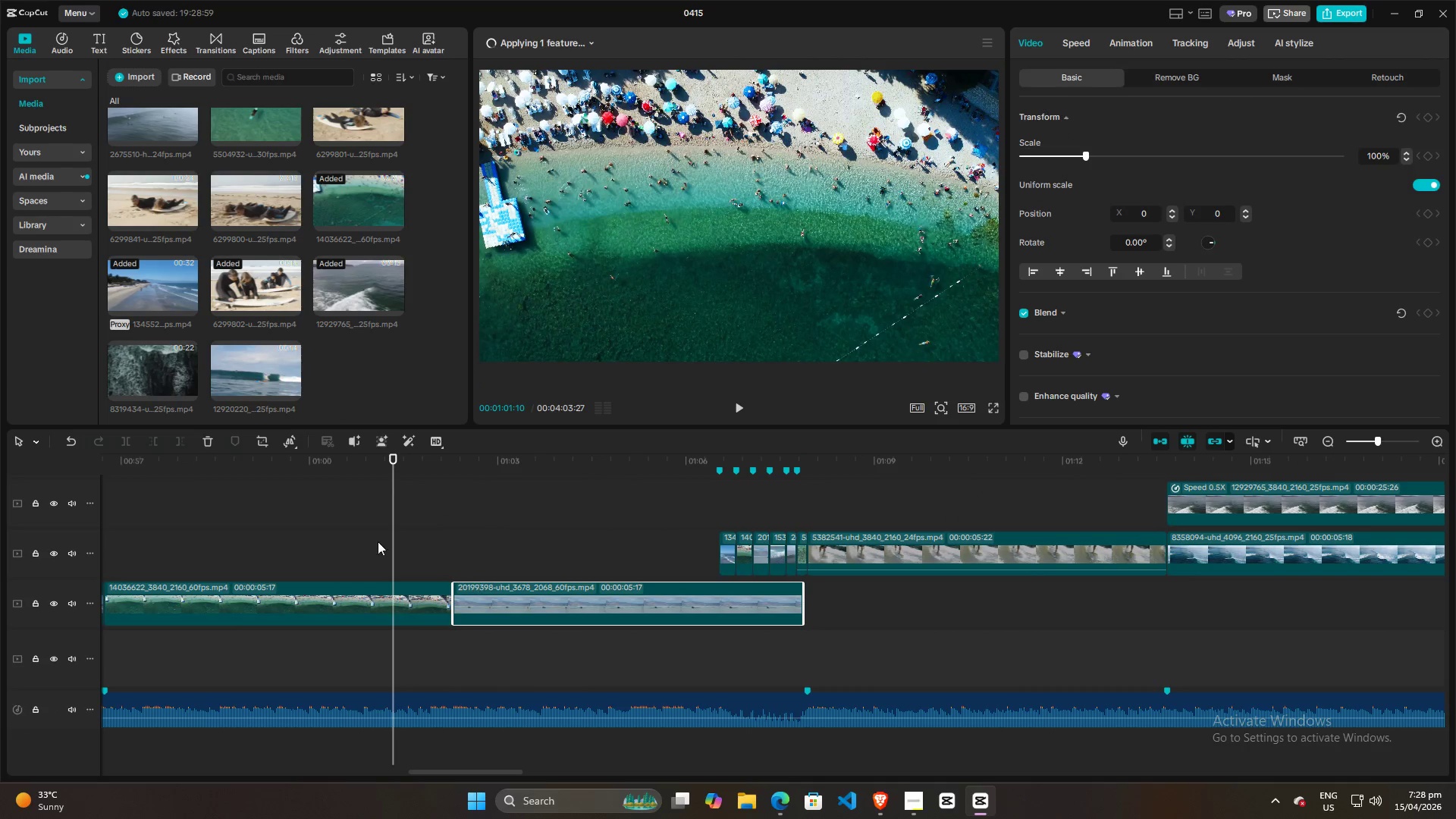 
left_click([354, 544])
 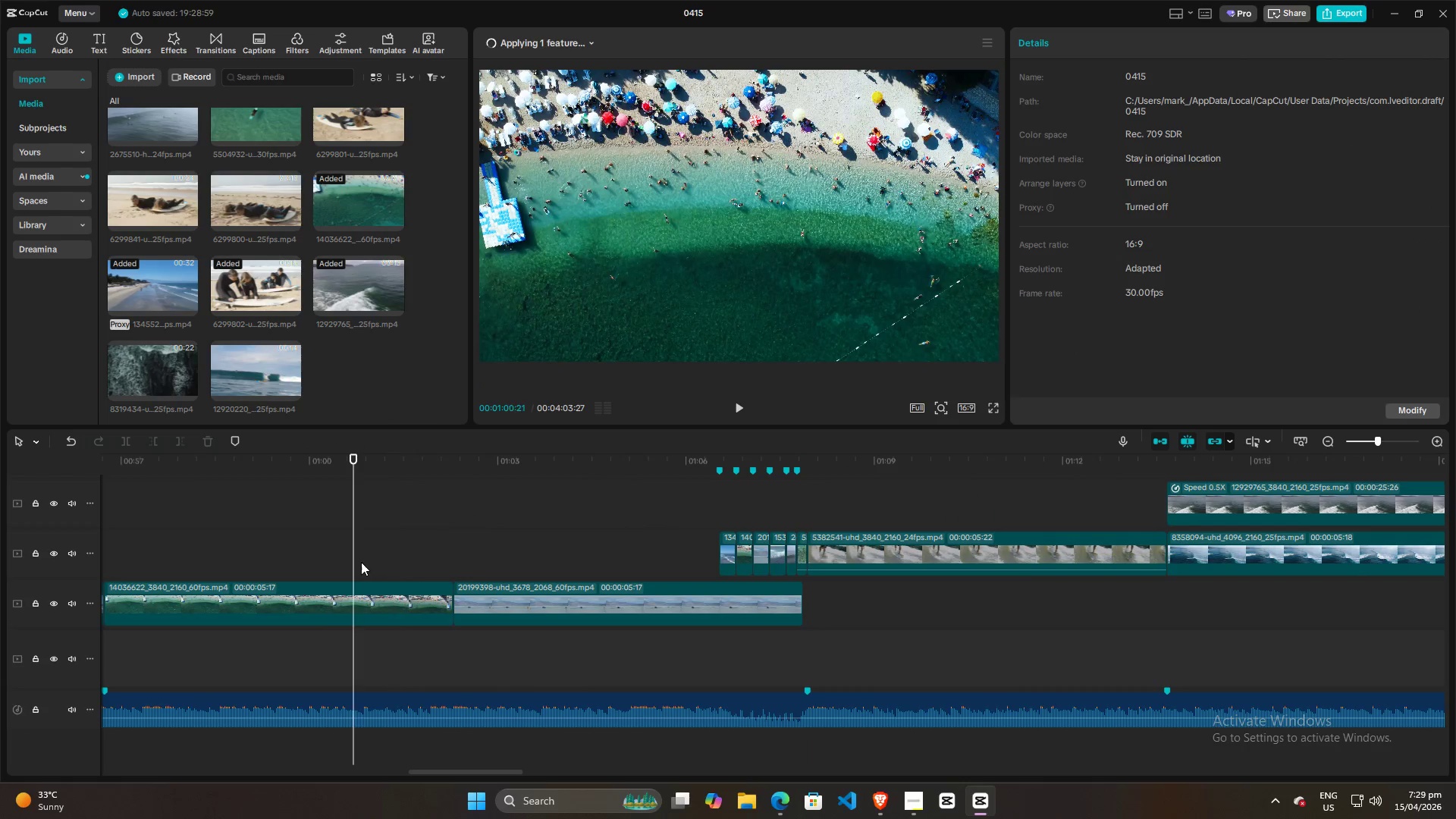 
hold_key(key=ControlLeft, duration=1.39)
 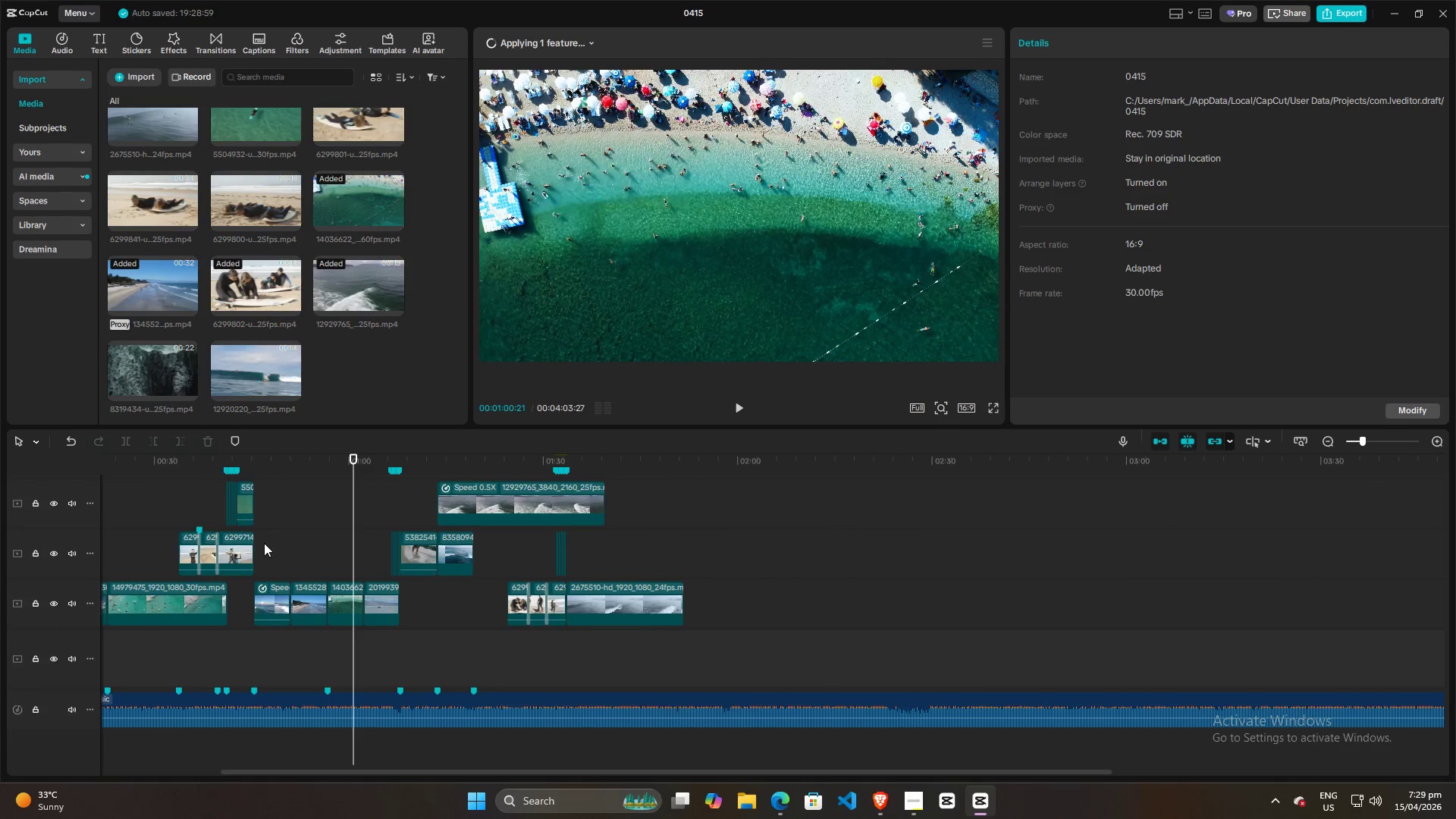 
left_click([263, 541])
 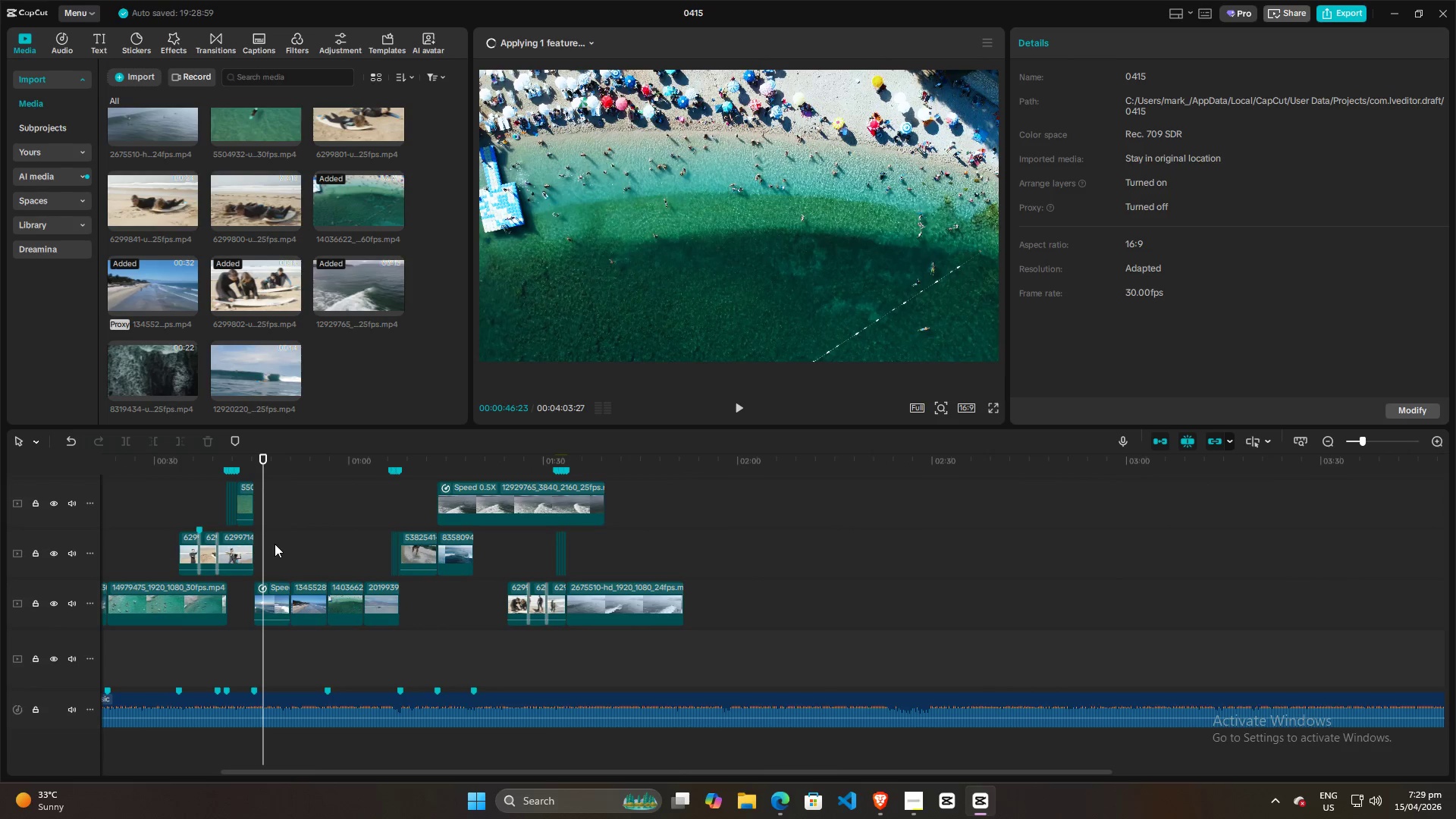 
scroll: coordinate [273, 549], scroll_direction: down, amount: 25.0
 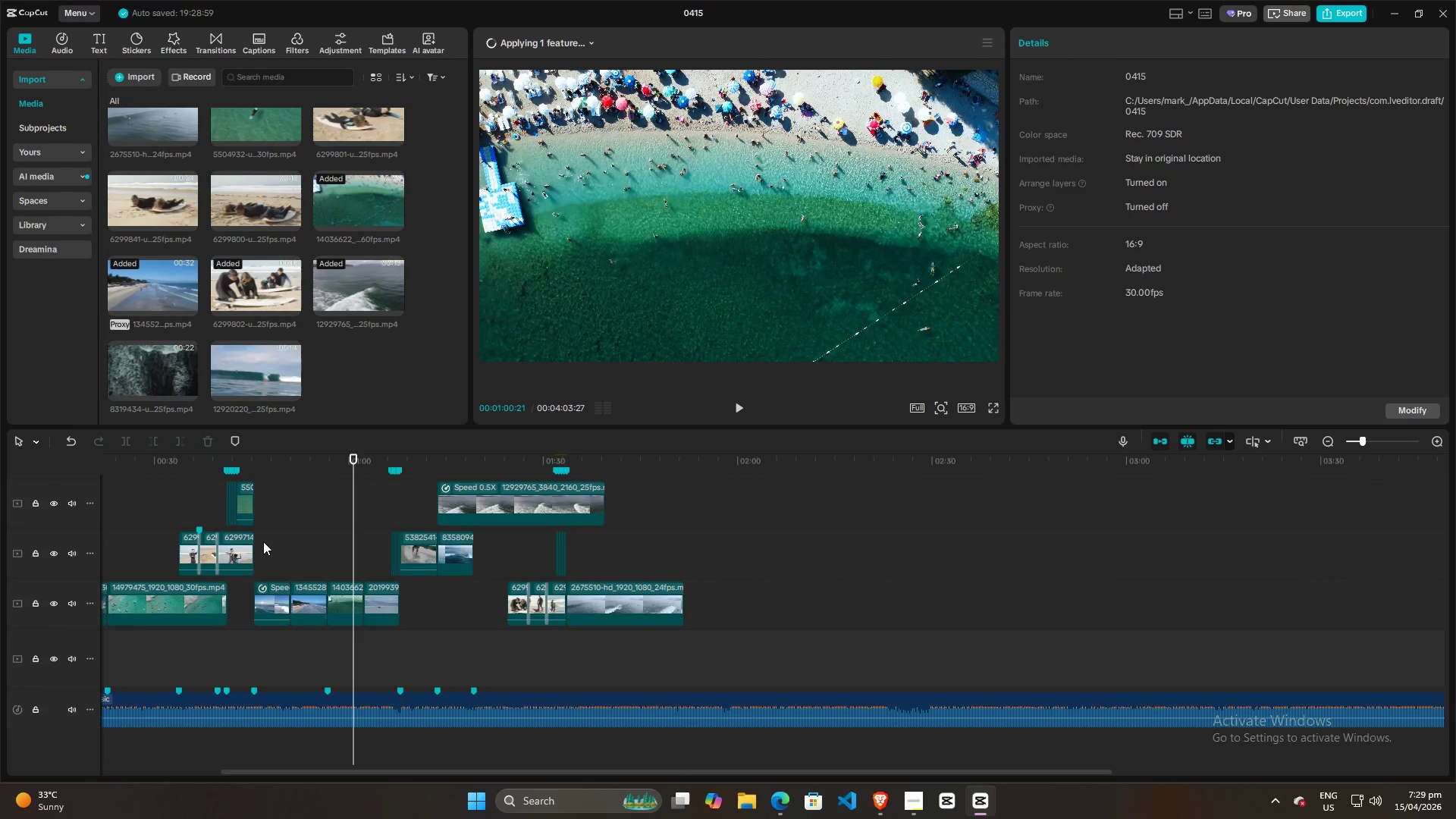 
key(Space)
 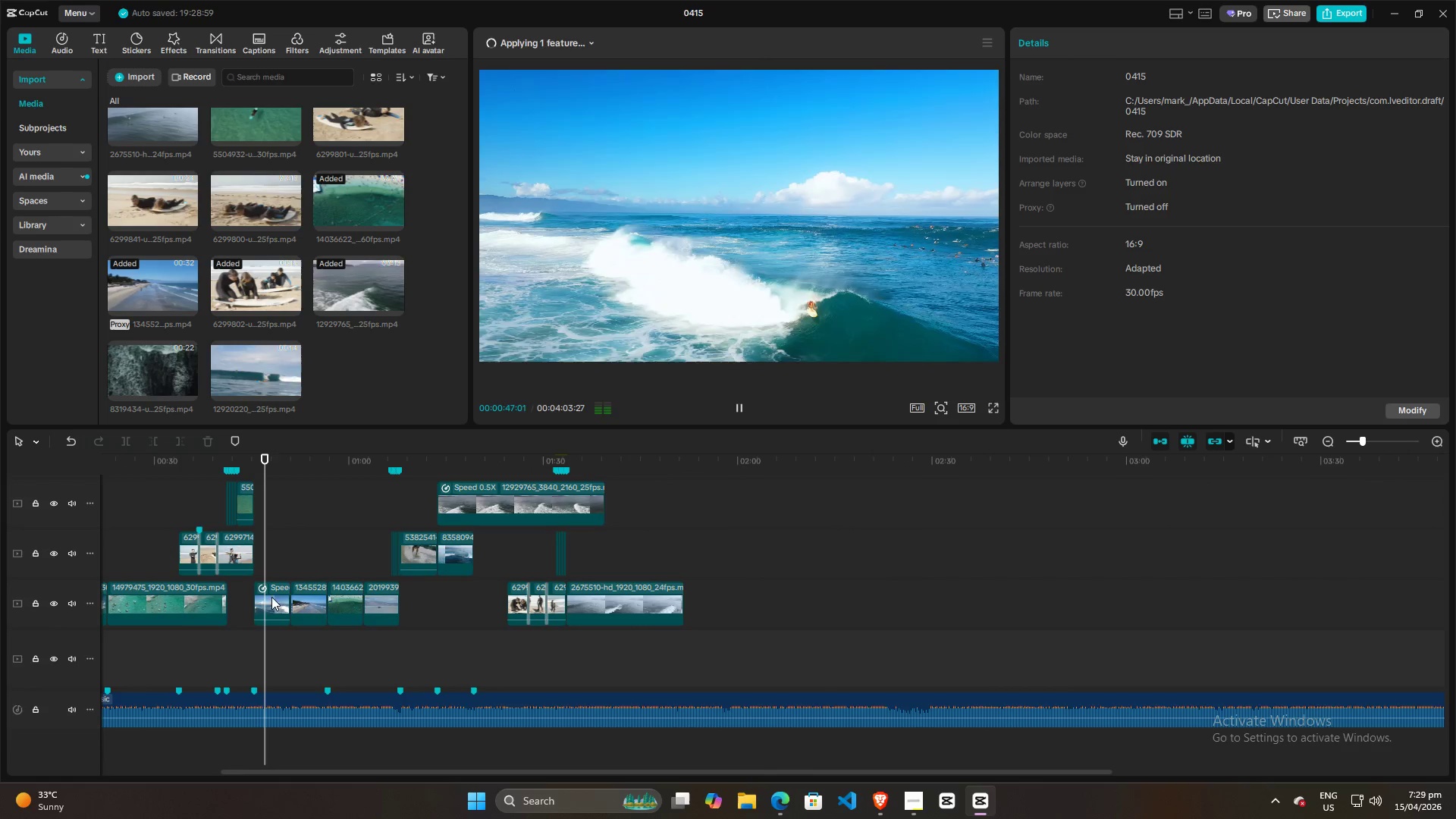 
key(Space)
 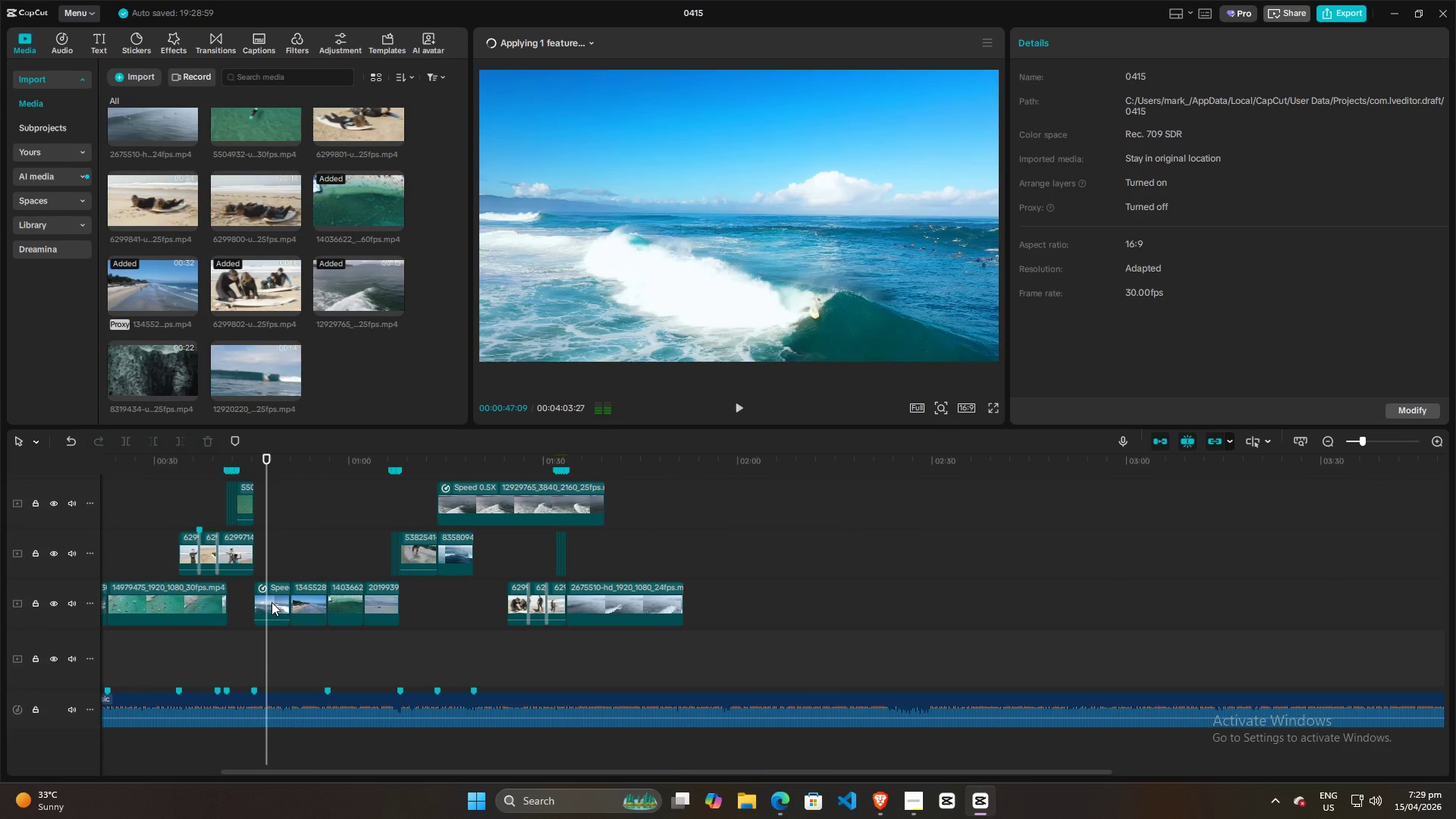 
left_click([271, 602])
 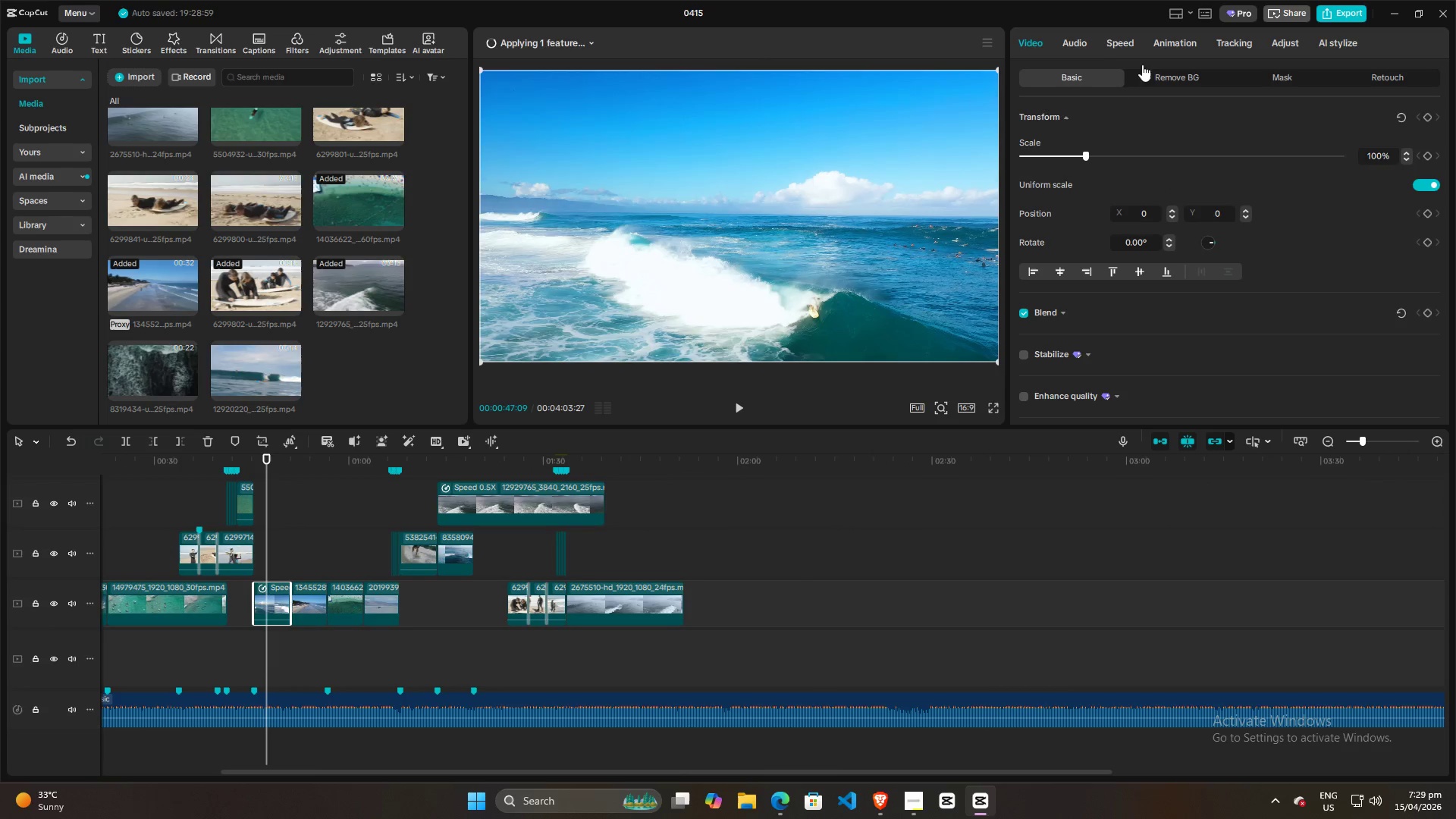 
left_click([1113, 43])
 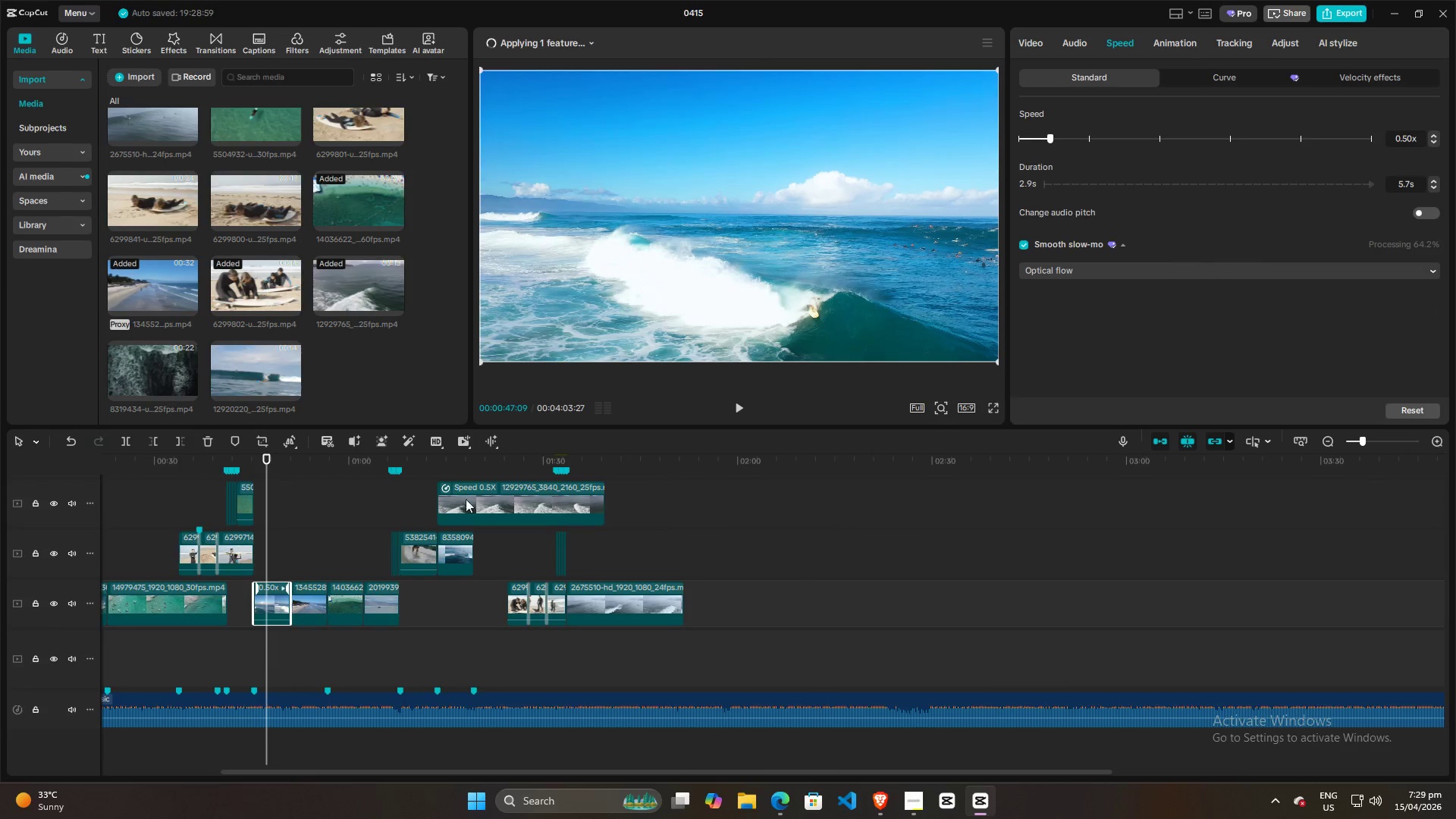 
left_click([491, 502])
 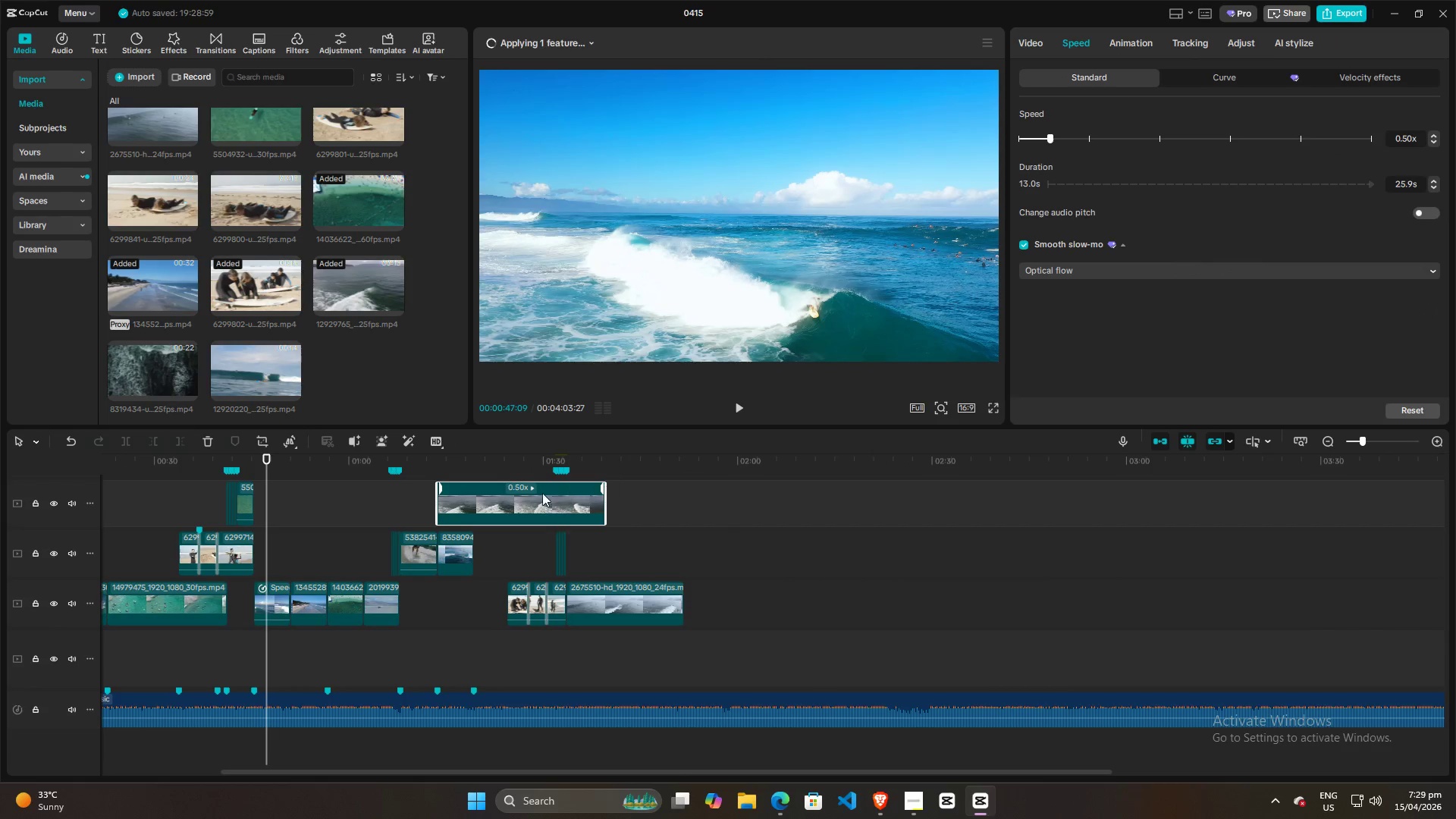 
left_click([448, 607])
 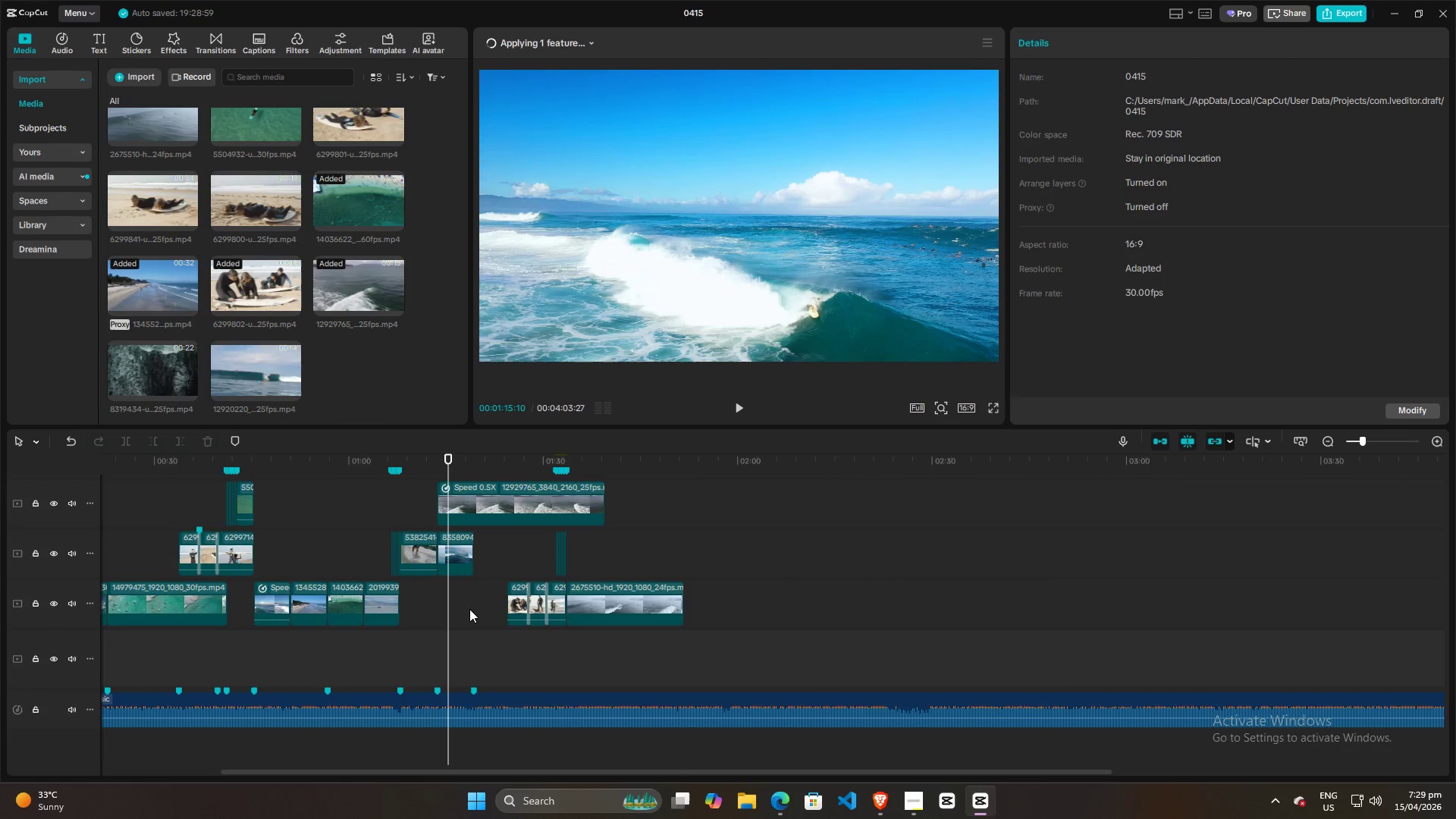 
key(Space)
 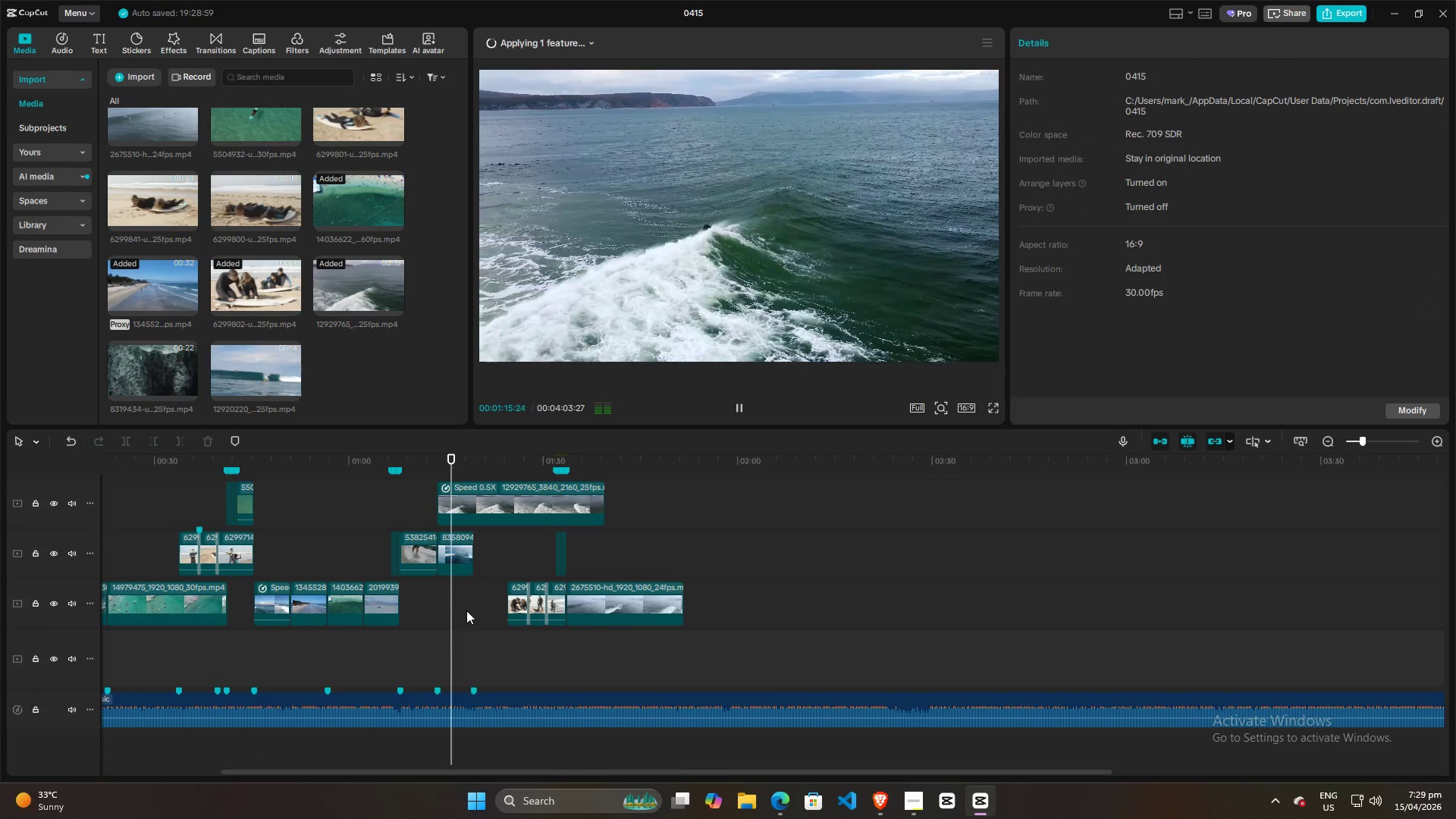 
key(Space)
 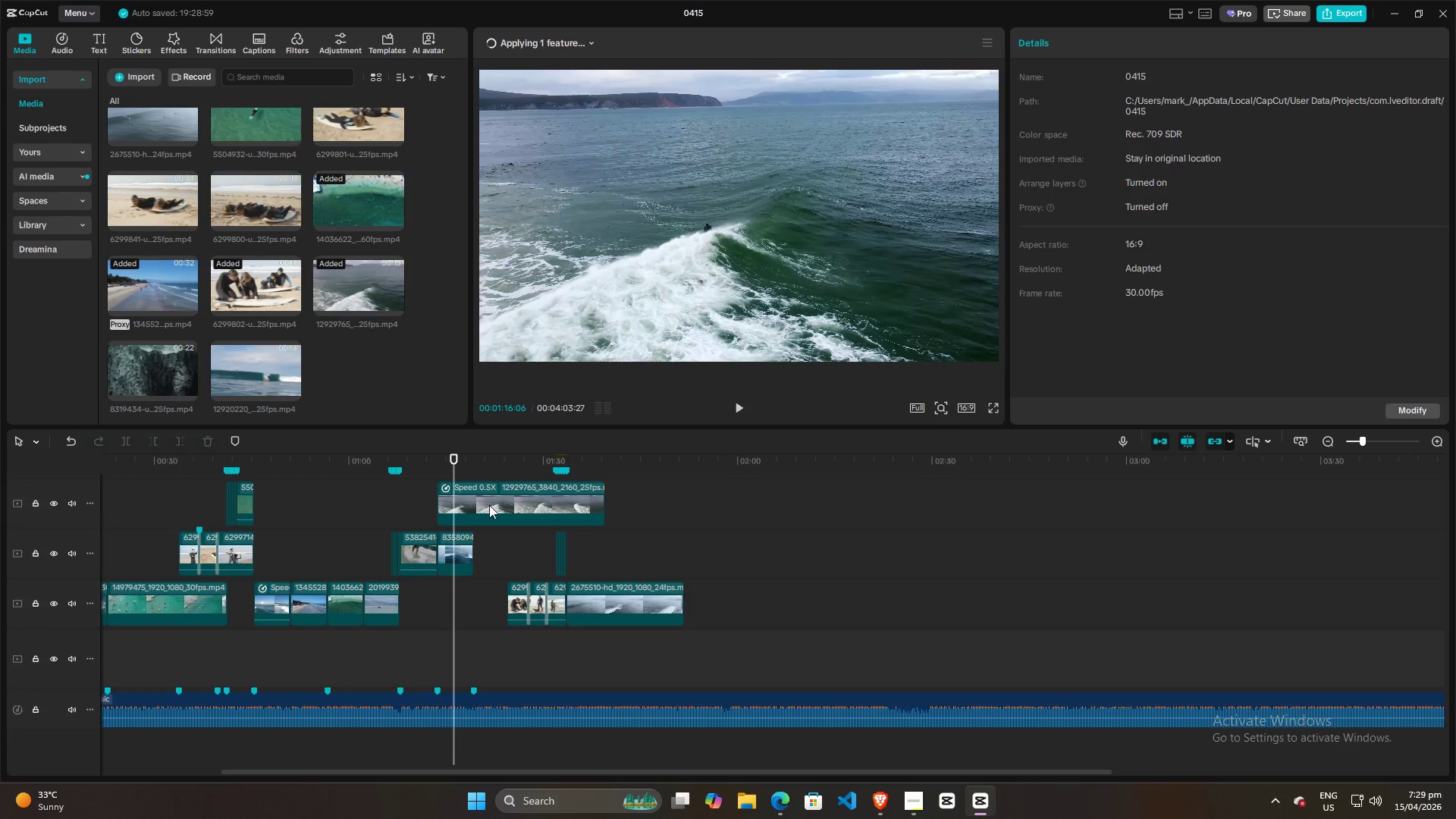 
left_click_drag(start_coordinate=[497, 495], to_coordinate=[536, 502])
 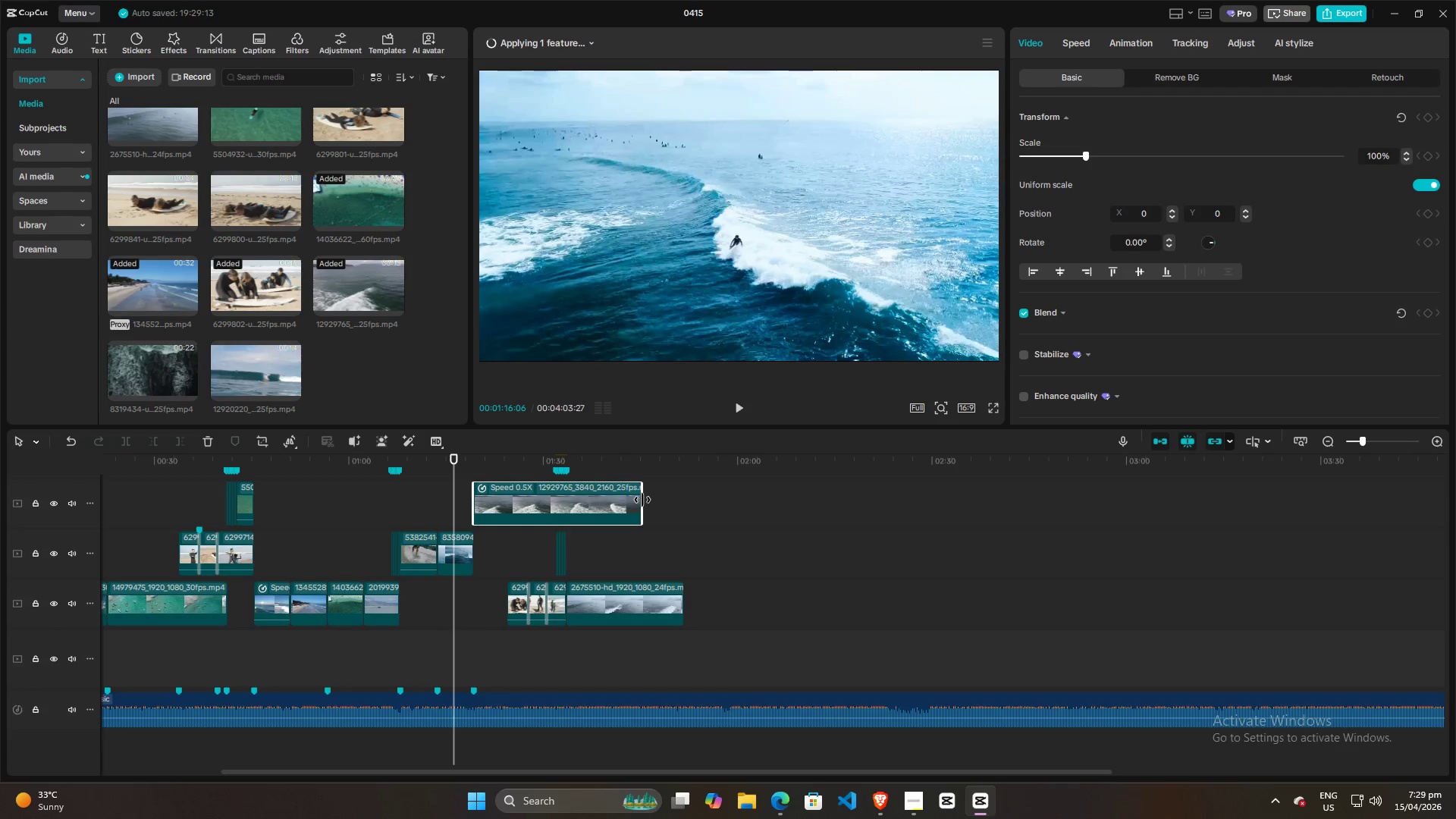 
key(Space)
 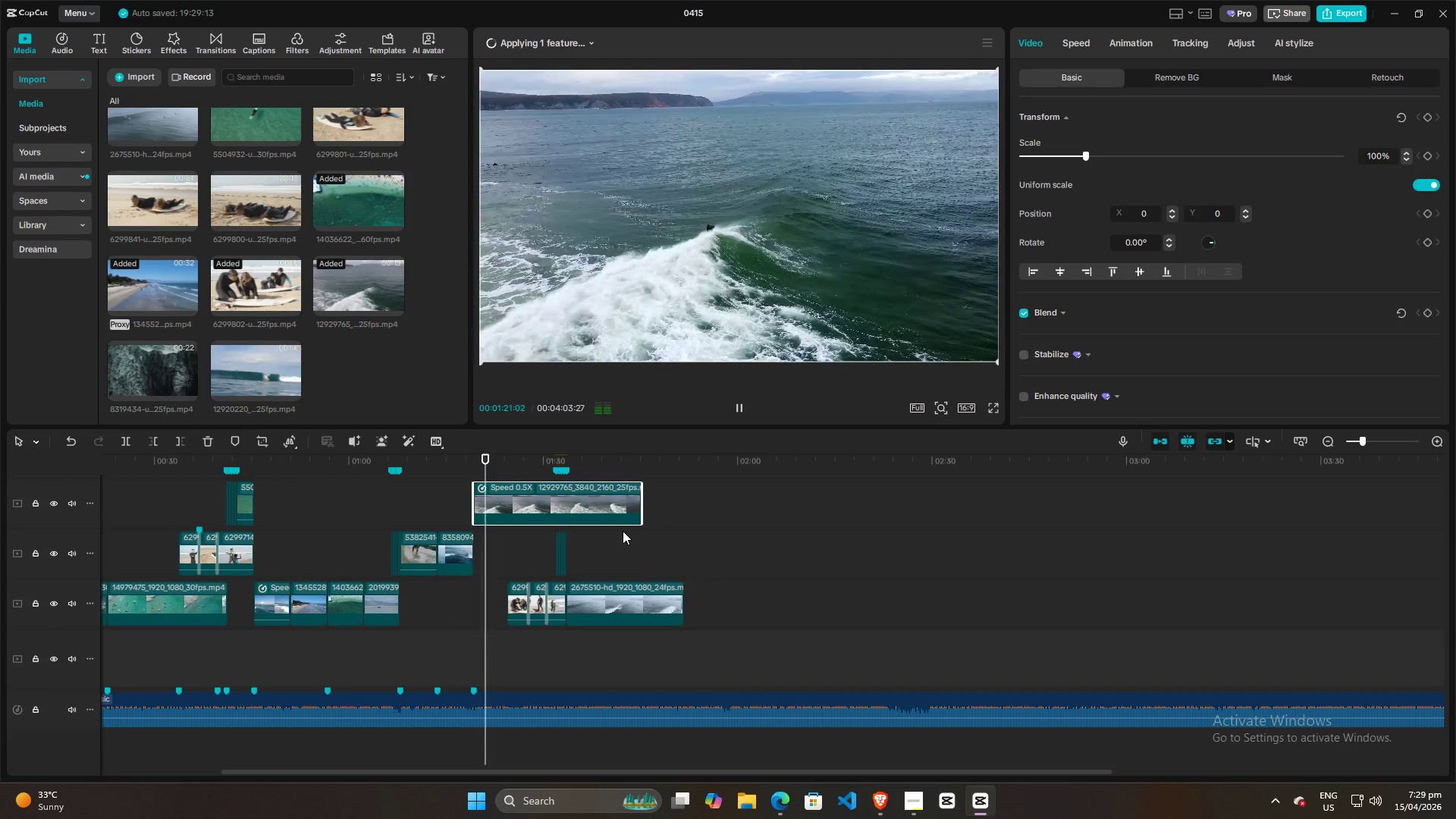 
wait(6.53)
 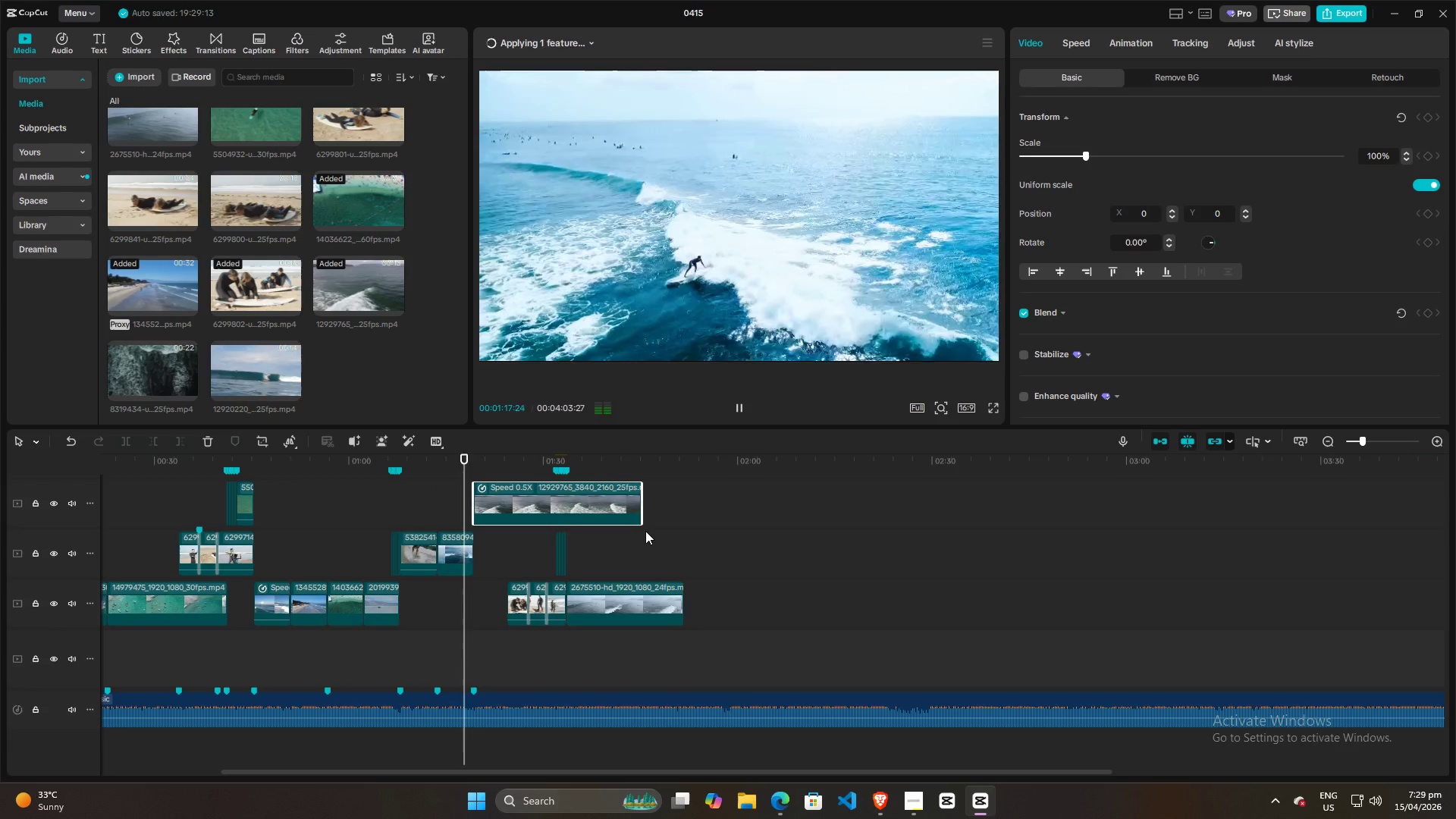 
mouse_move([486, 452])
 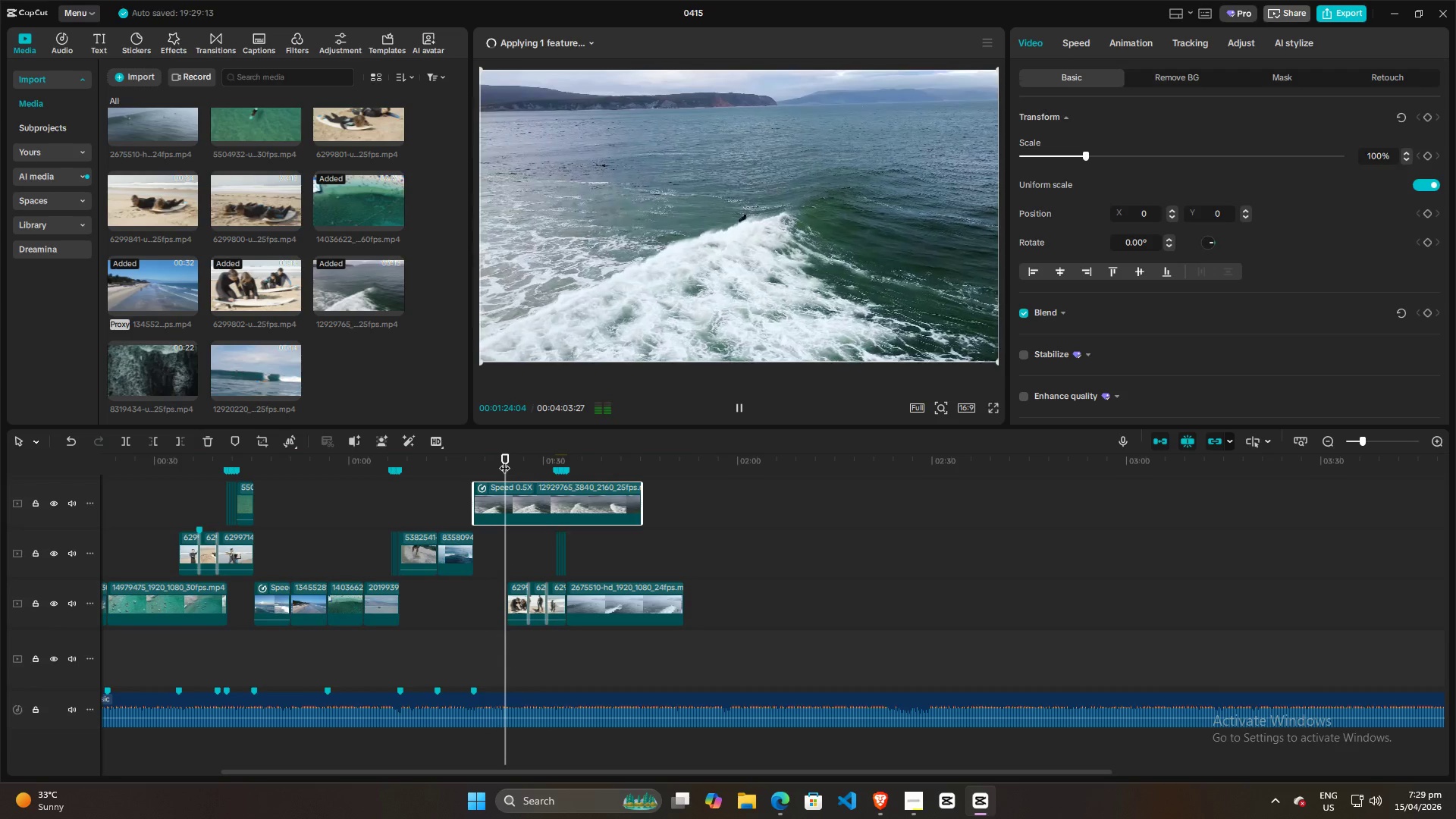 
key(Space)
 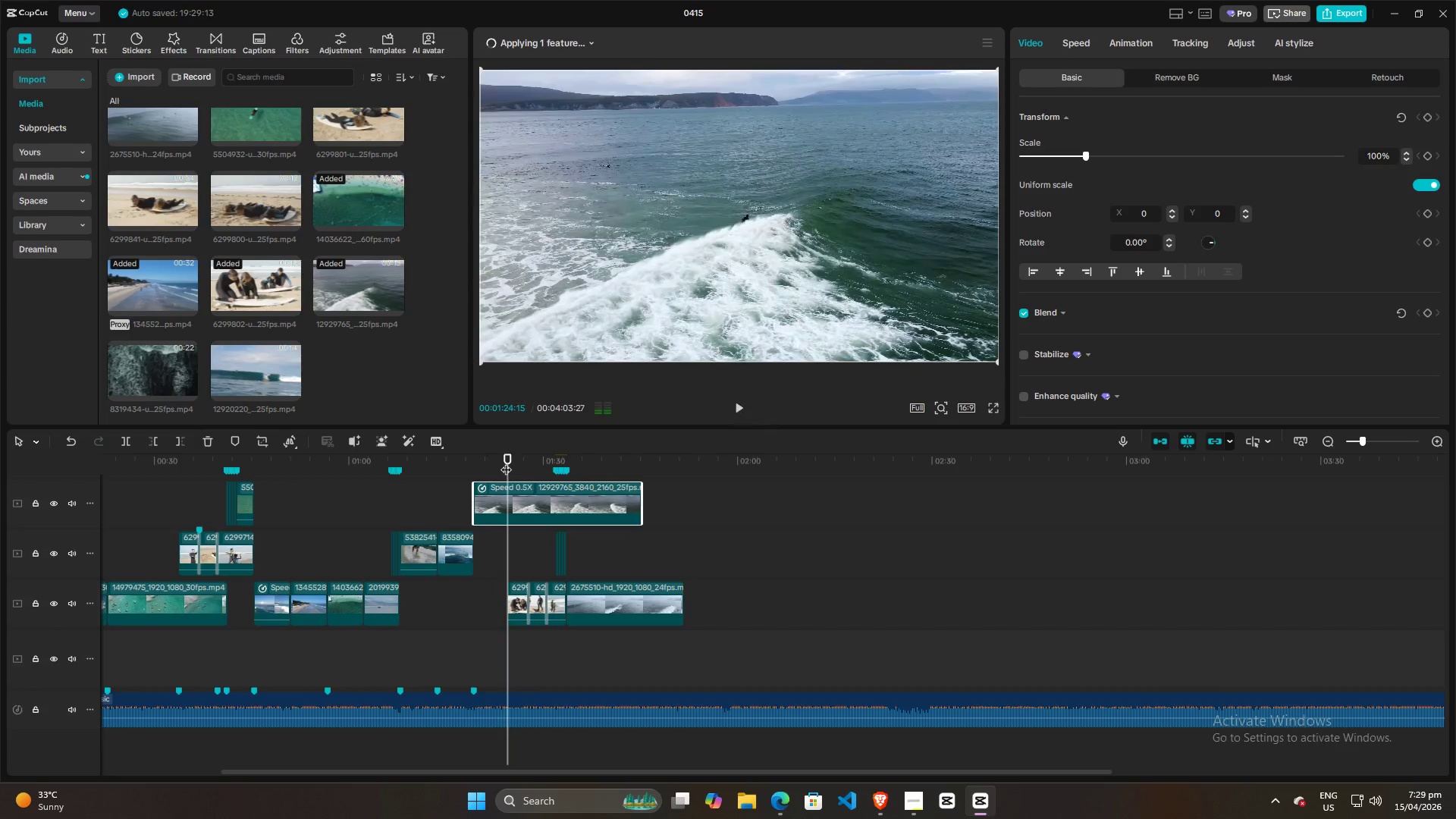 
left_click_drag(start_coordinate=[506, 462], to_coordinate=[566, 462])
 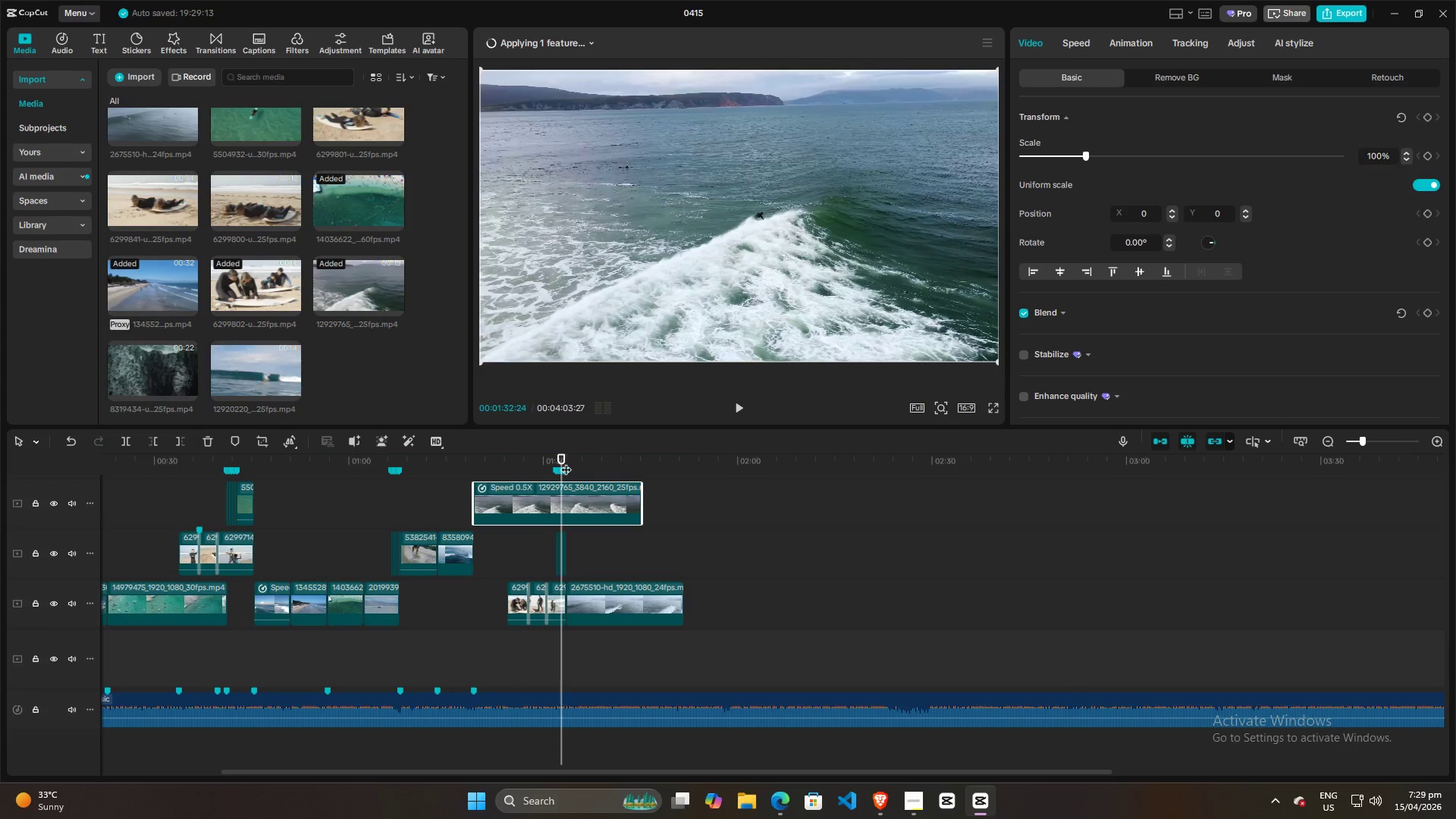 
key(Space)
 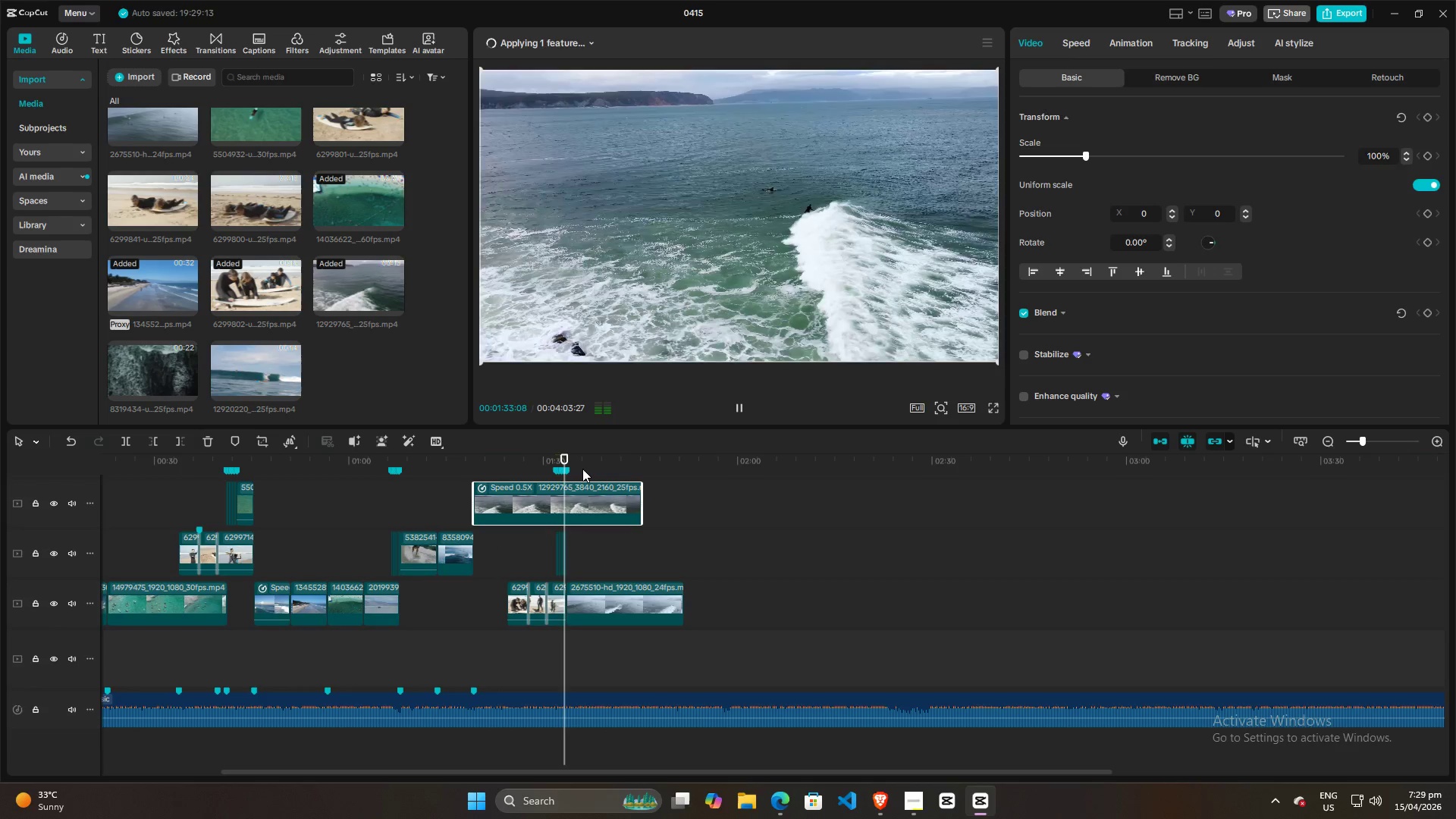 
key(Space)
 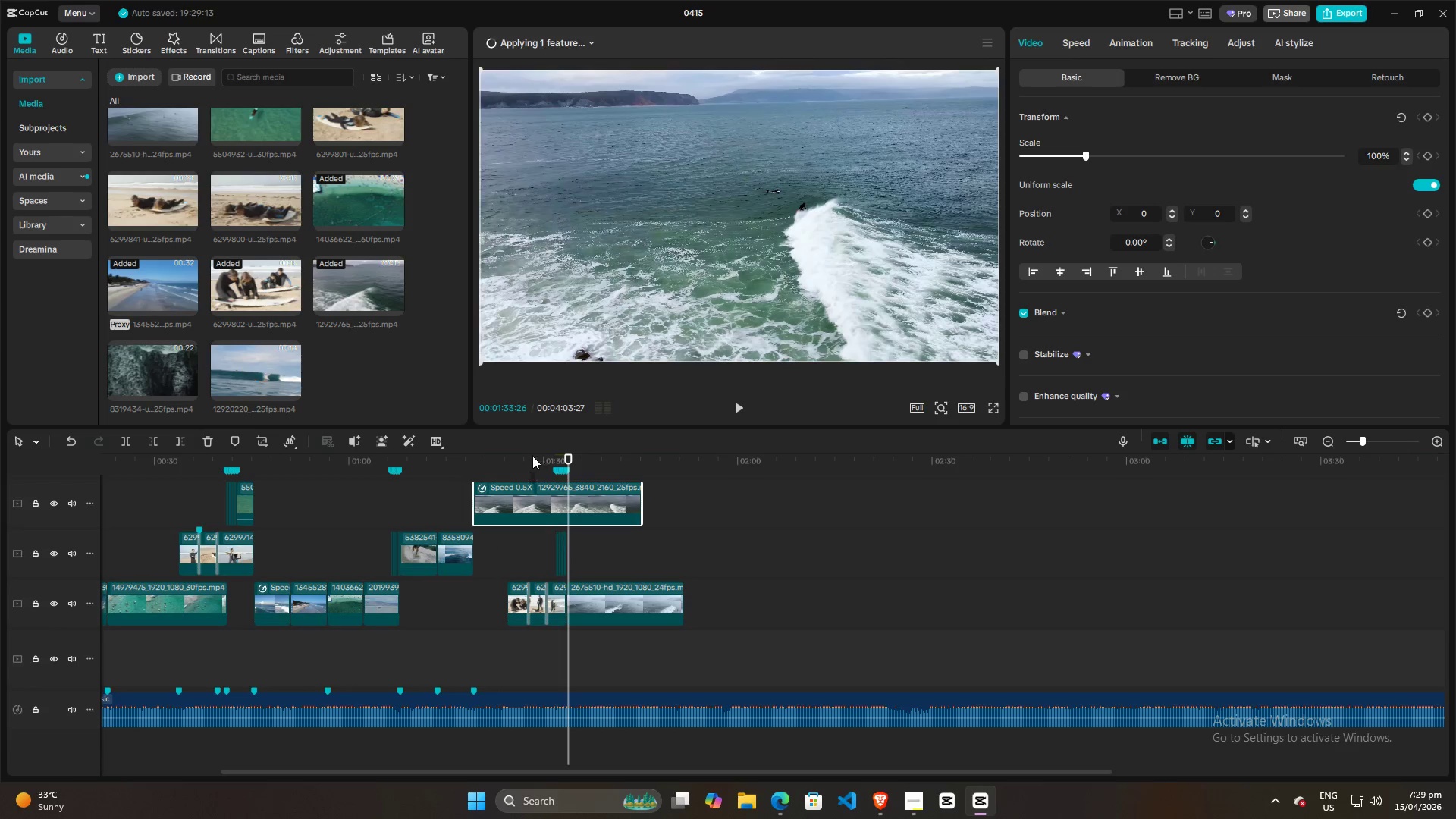 
left_click([534, 469])
 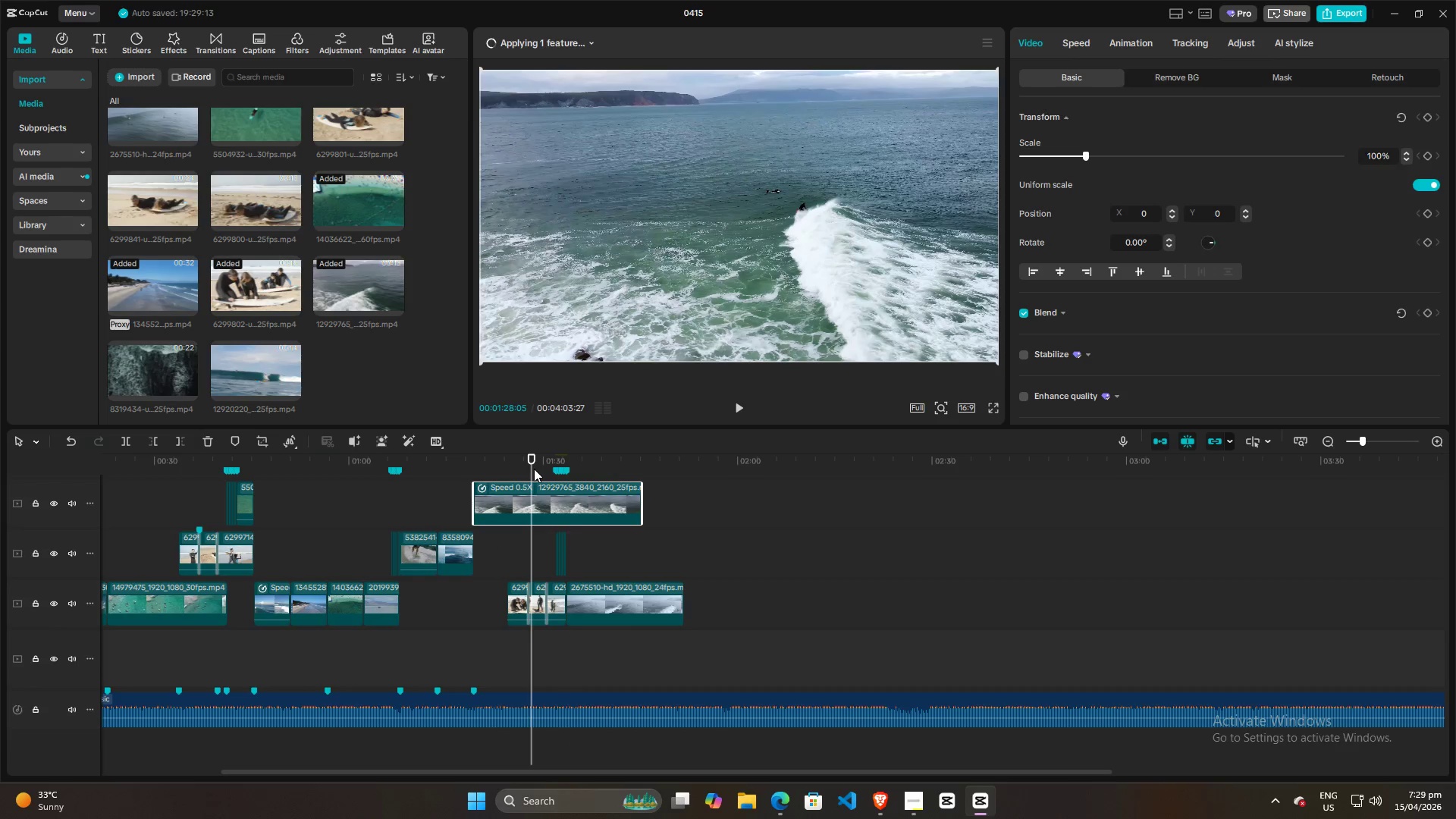 
key(Space)
 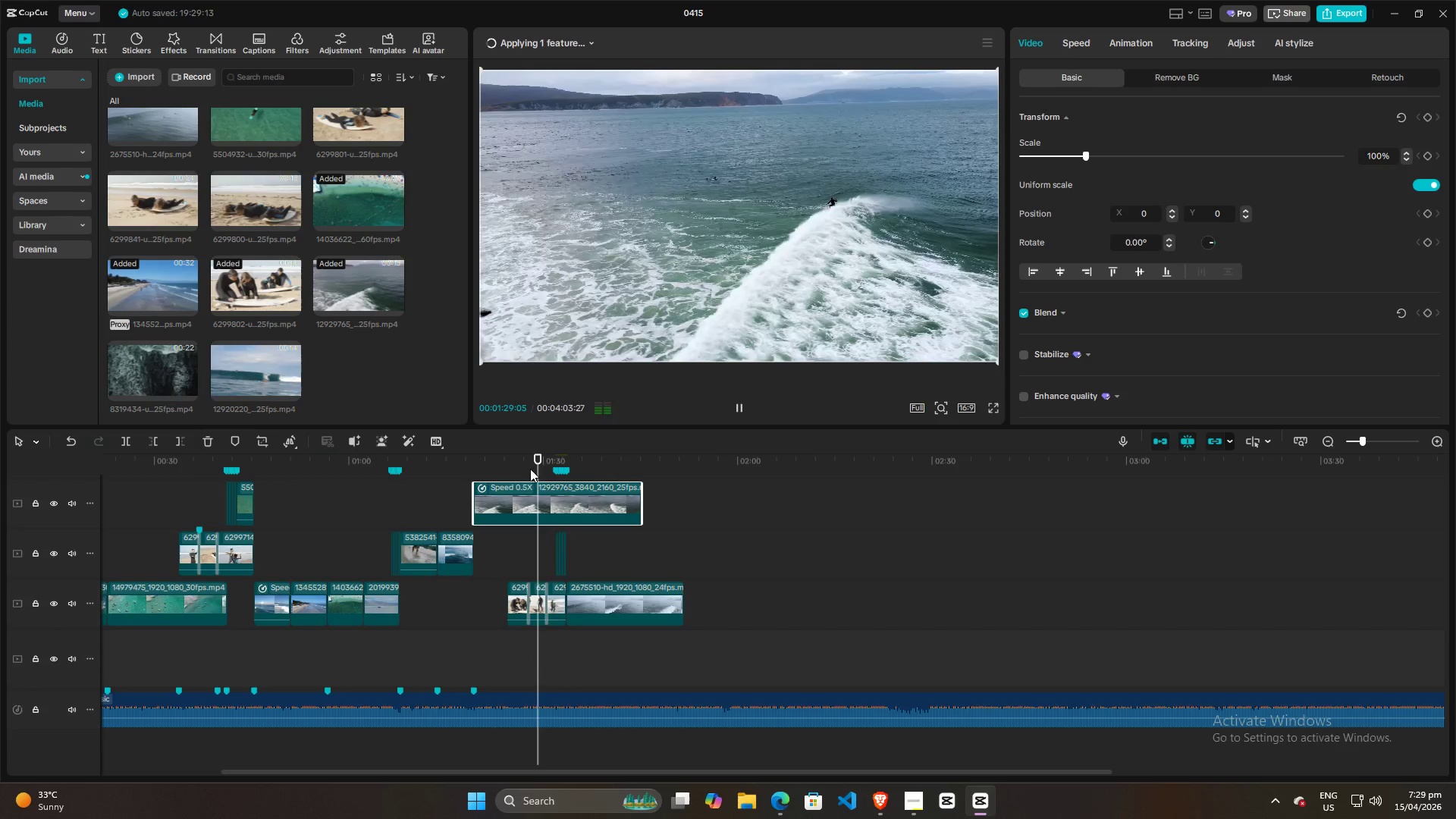 
left_click([511, 469])
 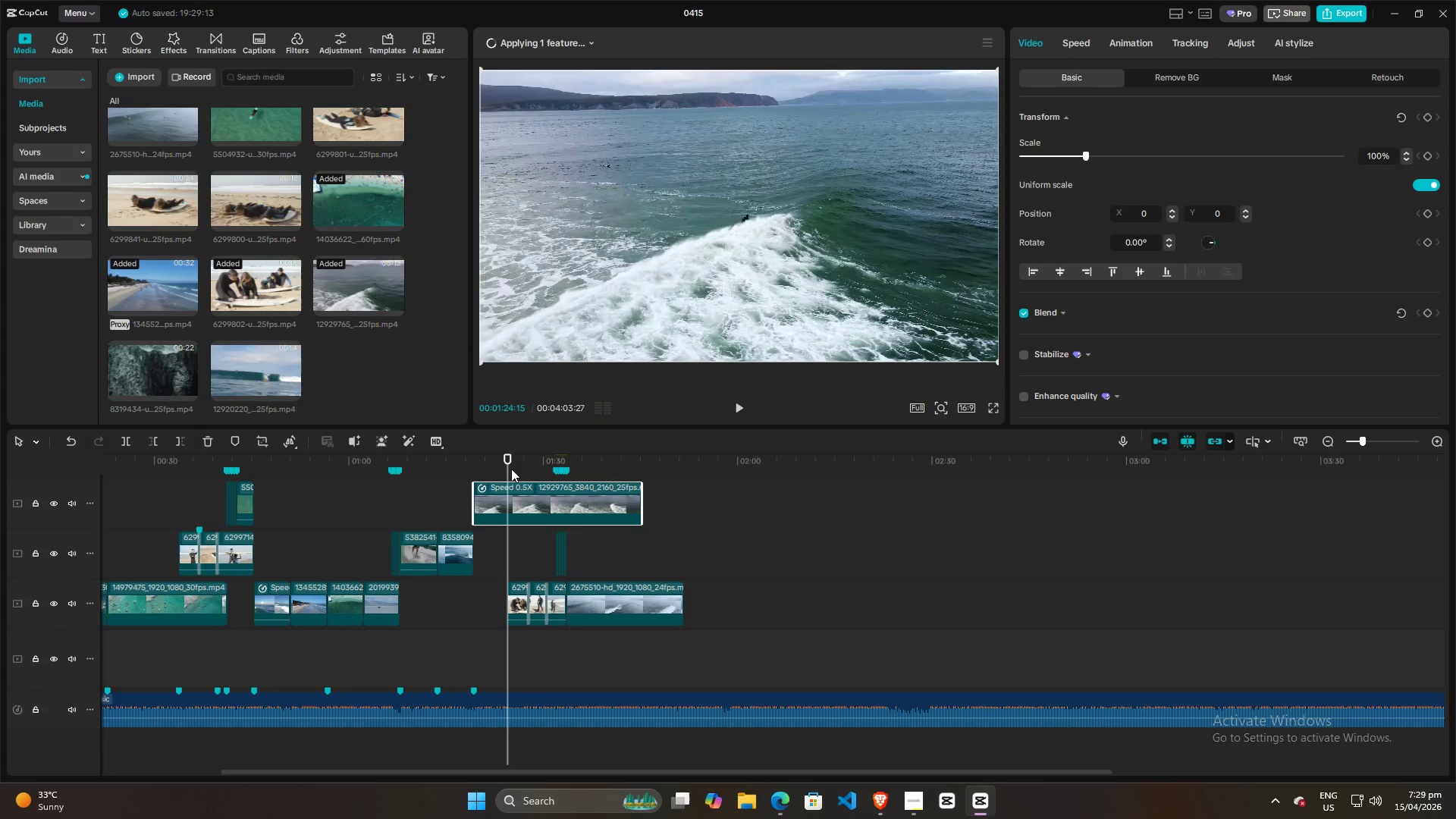 
key(Space)
 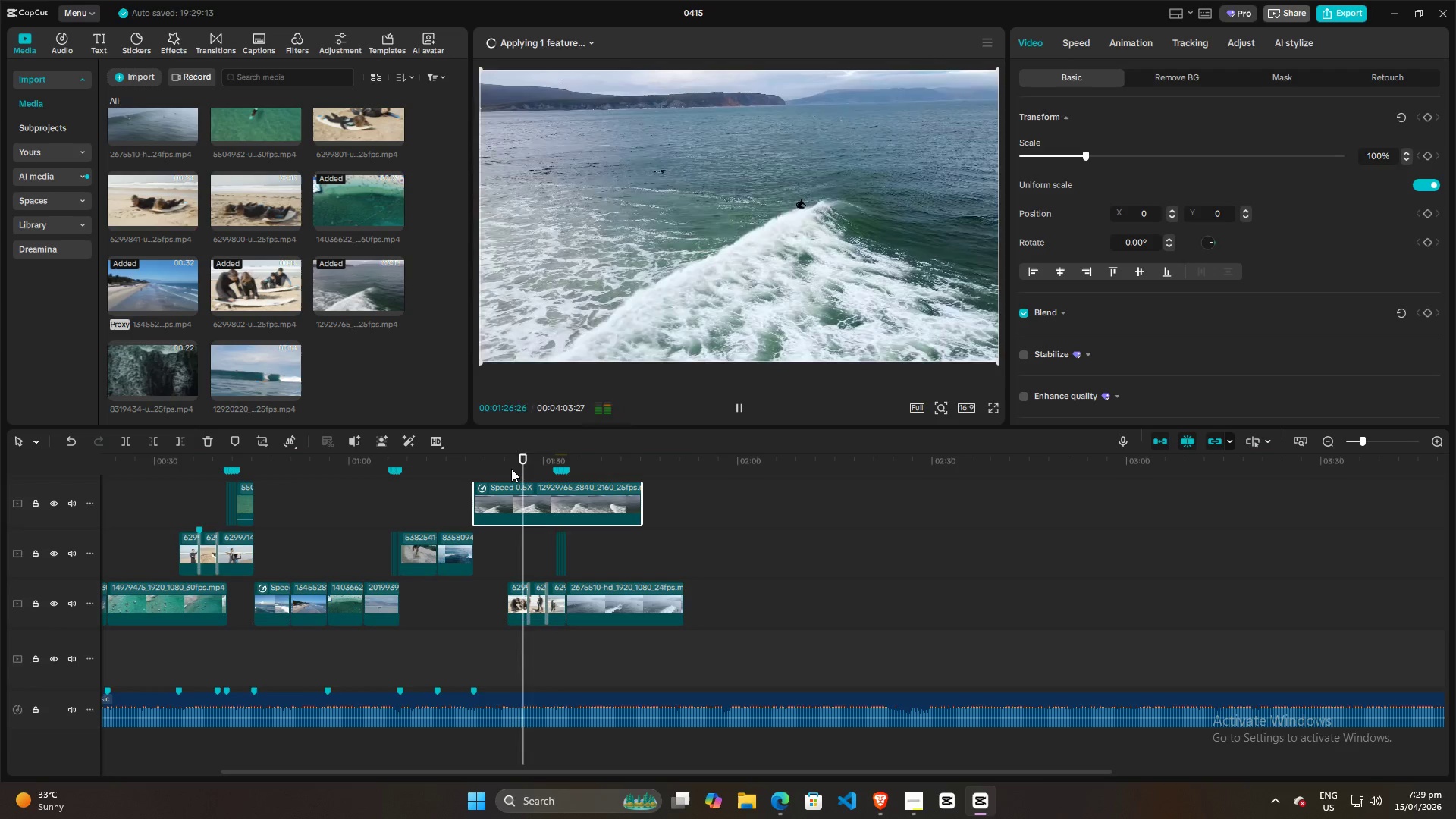 
key(Space)
 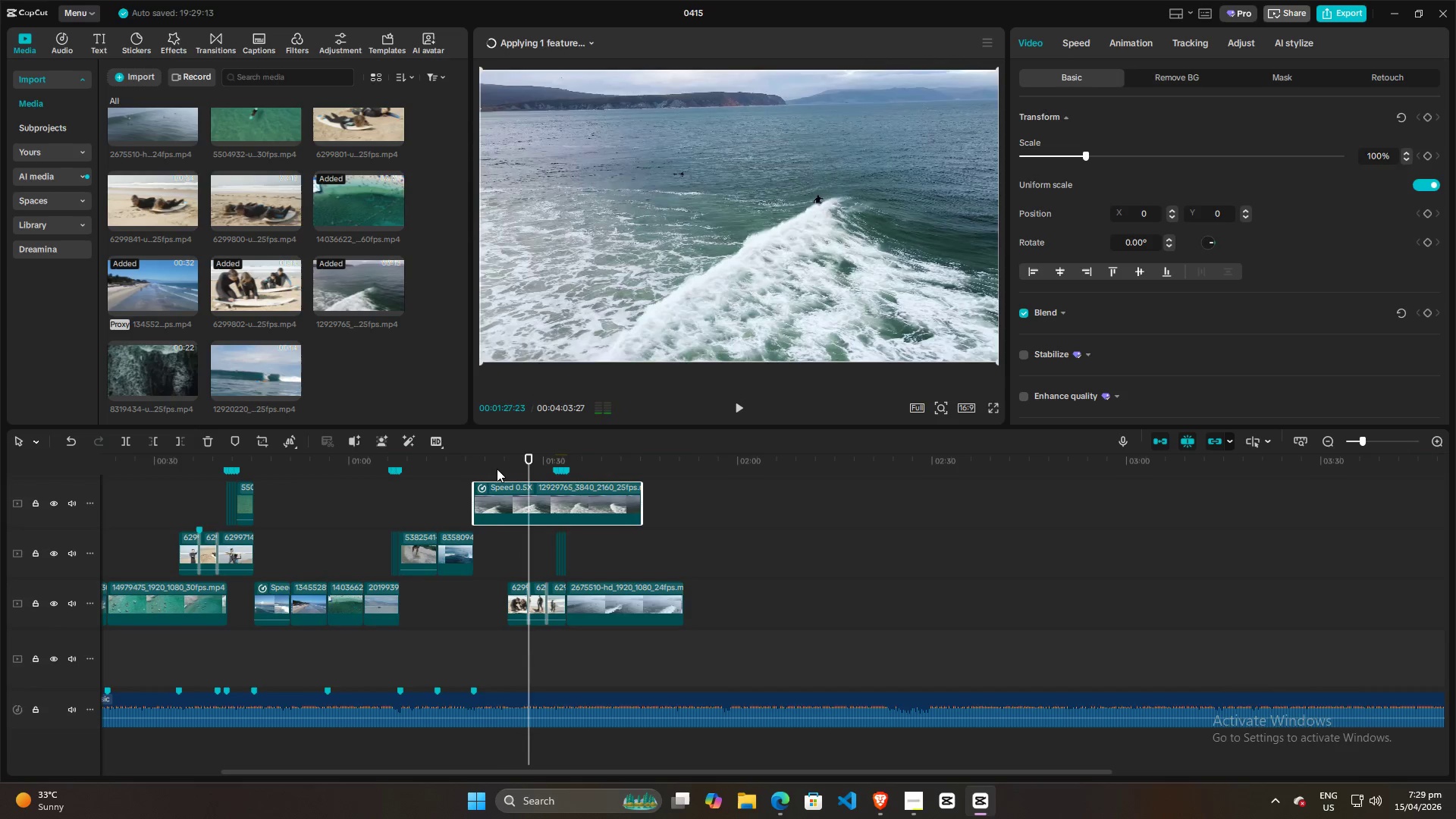 
left_click([497, 469])
 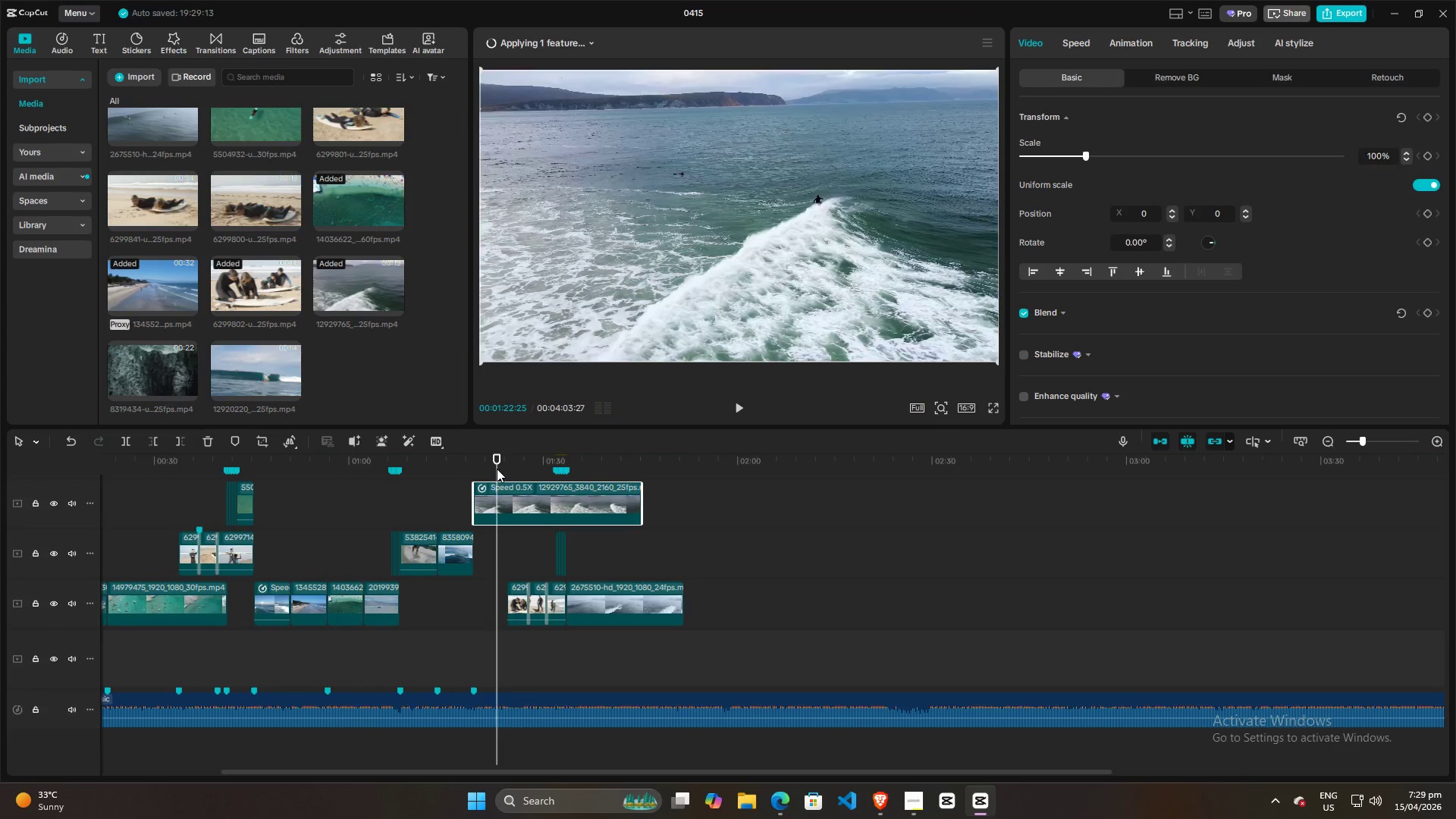 
key(Space)
 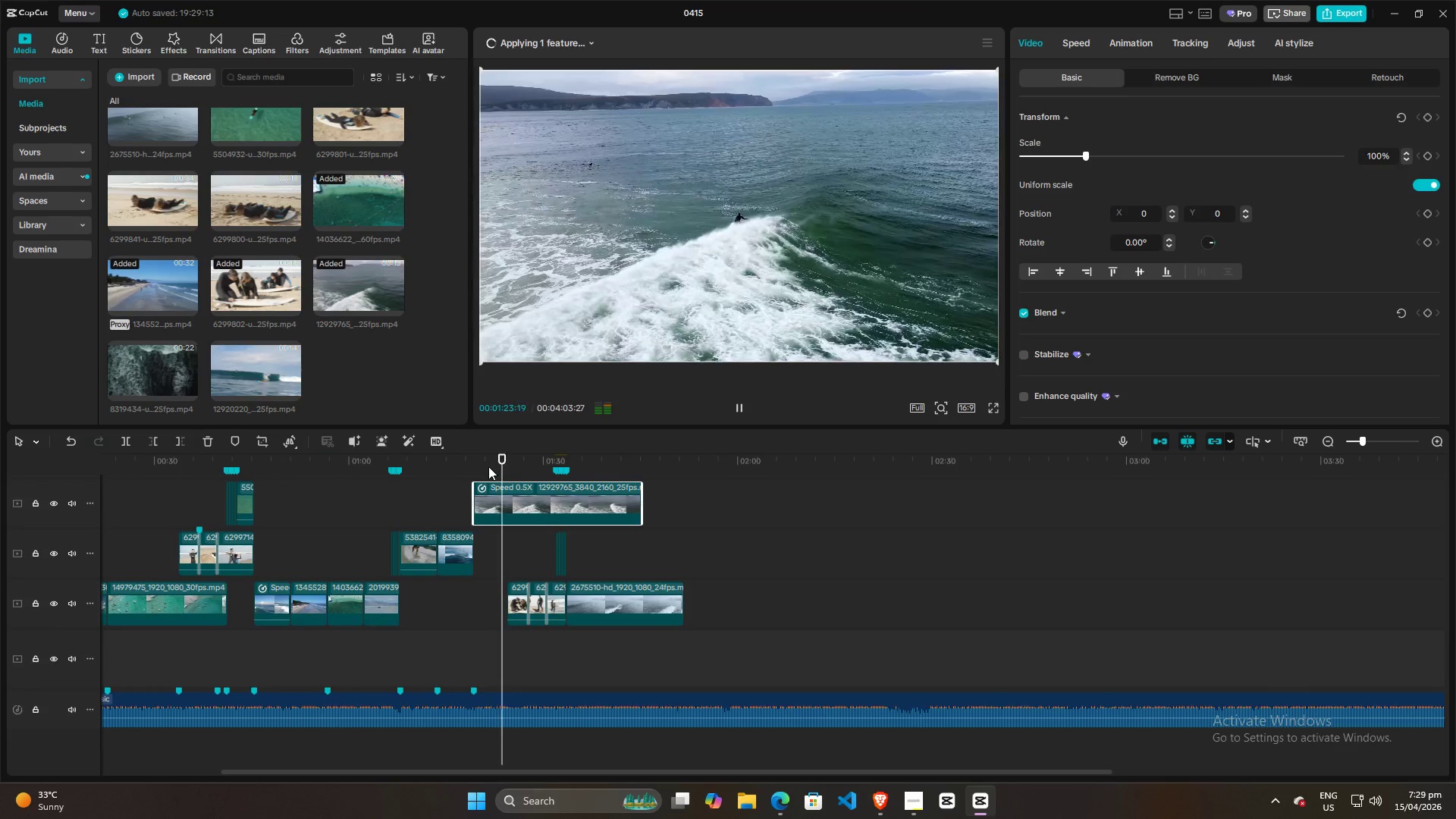 
key(Space)
 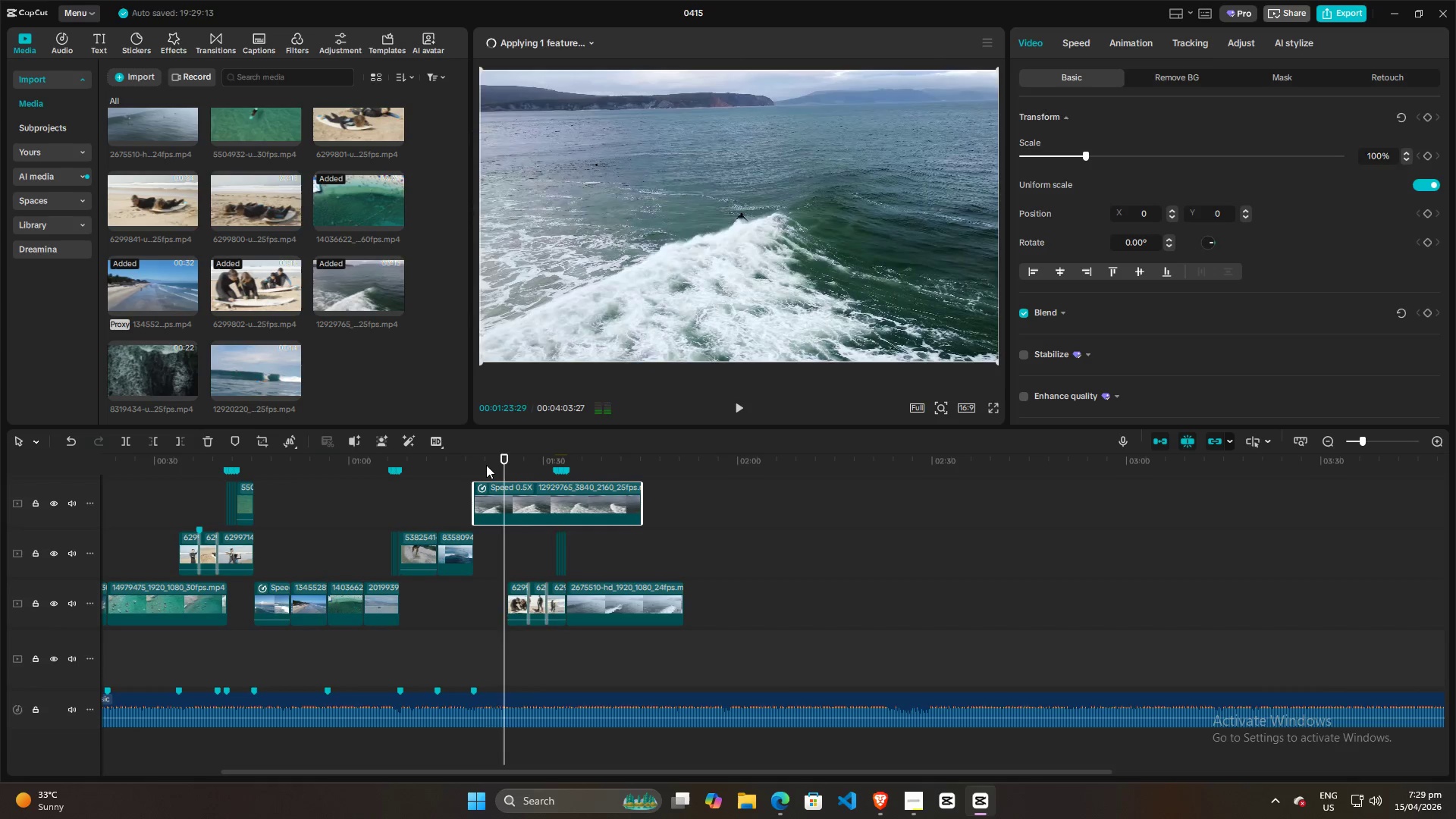 
left_click([486, 465])
 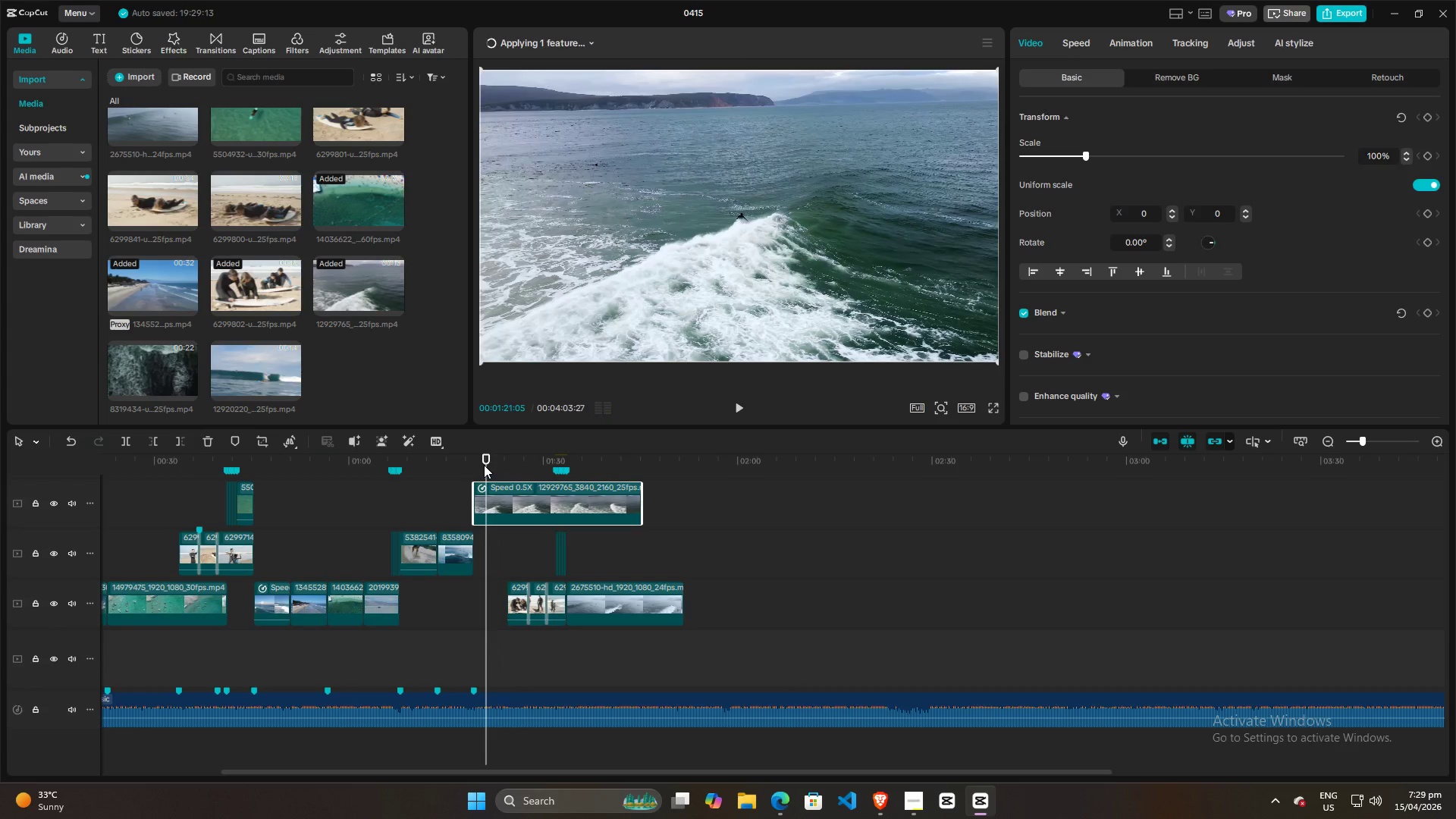 
key(Space)
 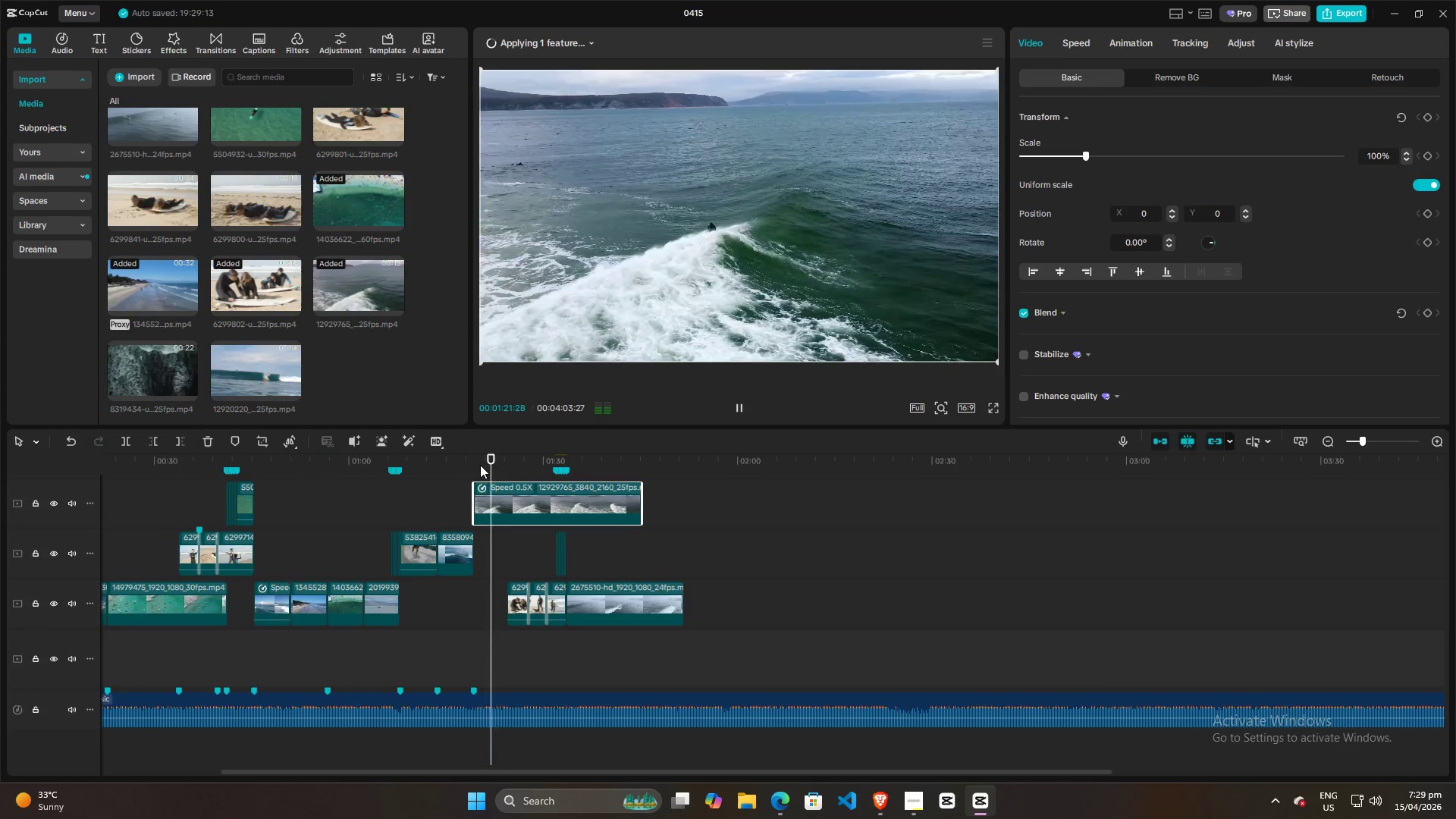 
mouse_move([494, 465])
 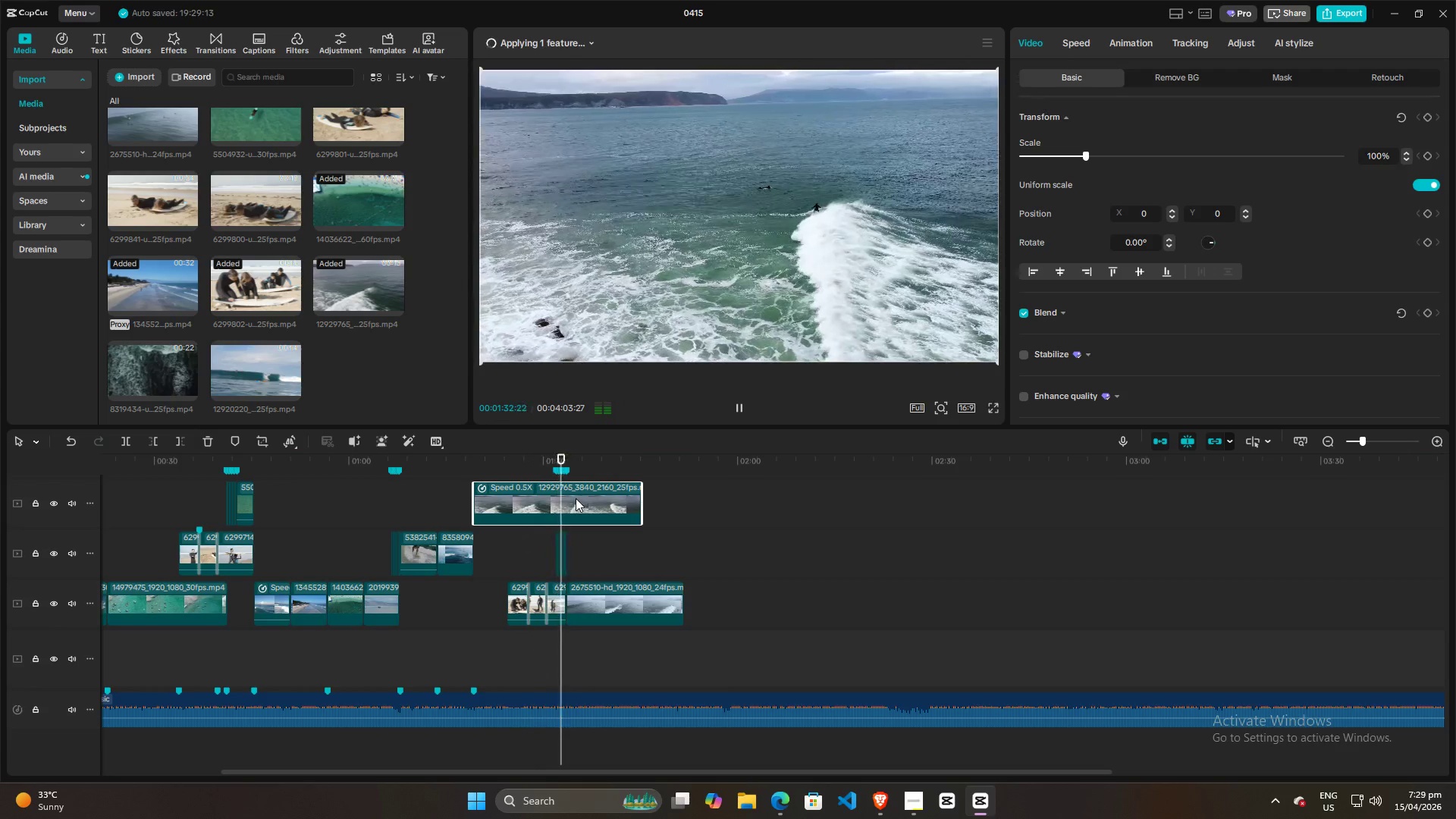 
wait(14.59)
 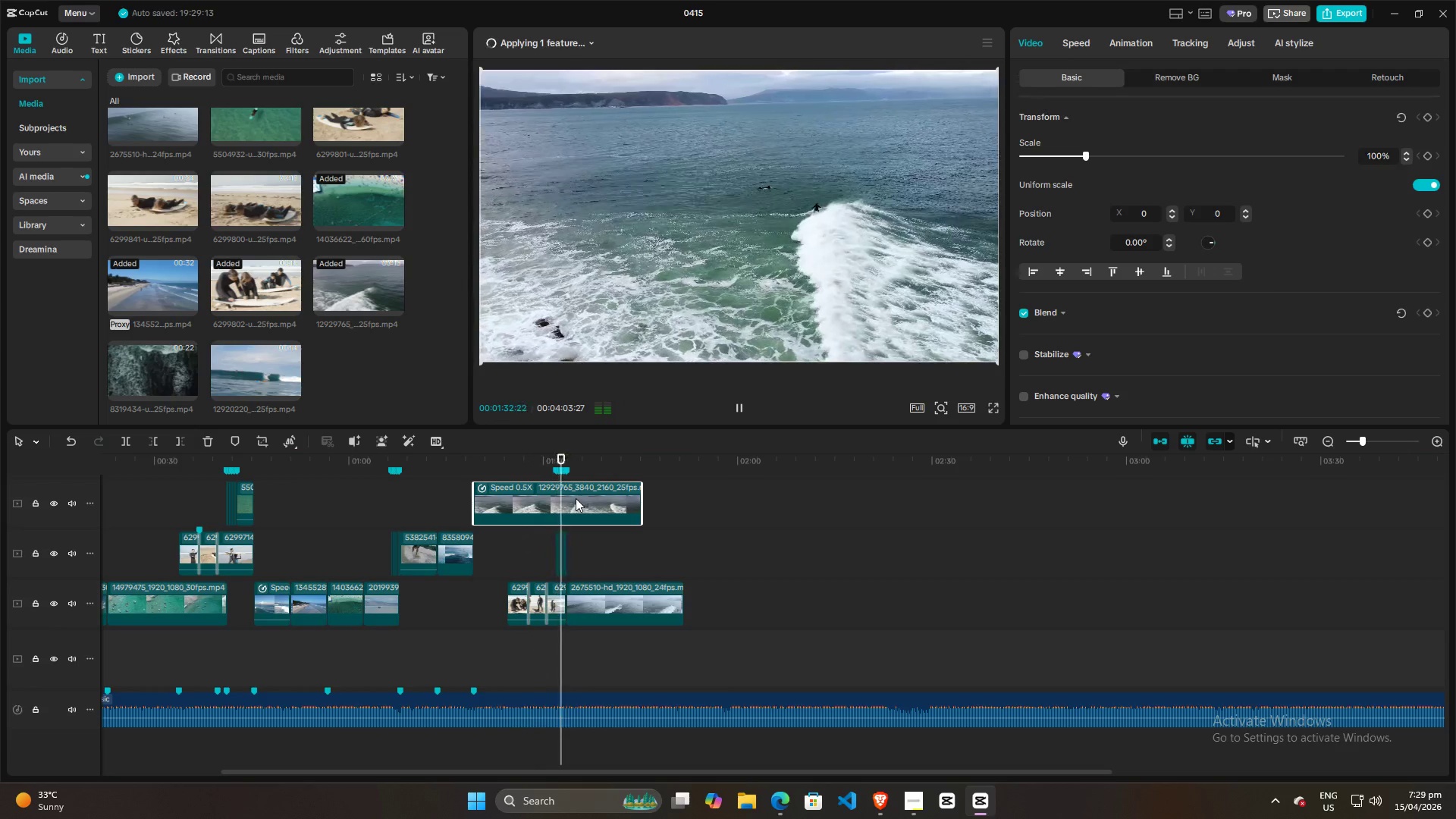 
key(Space)
 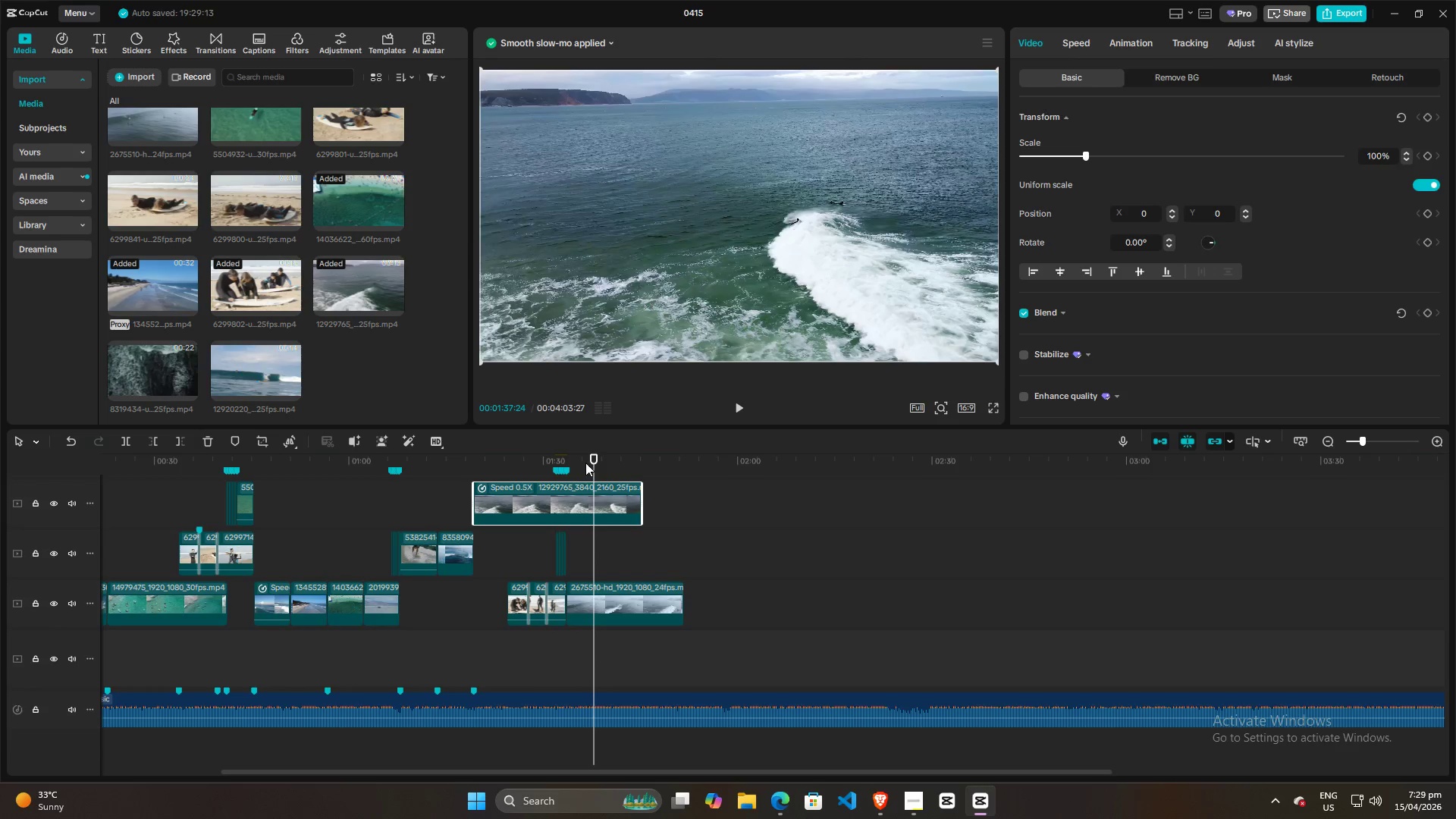 
left_click_drag(start_coordinate=[595, 463], to_coordinate=[573, 462])
 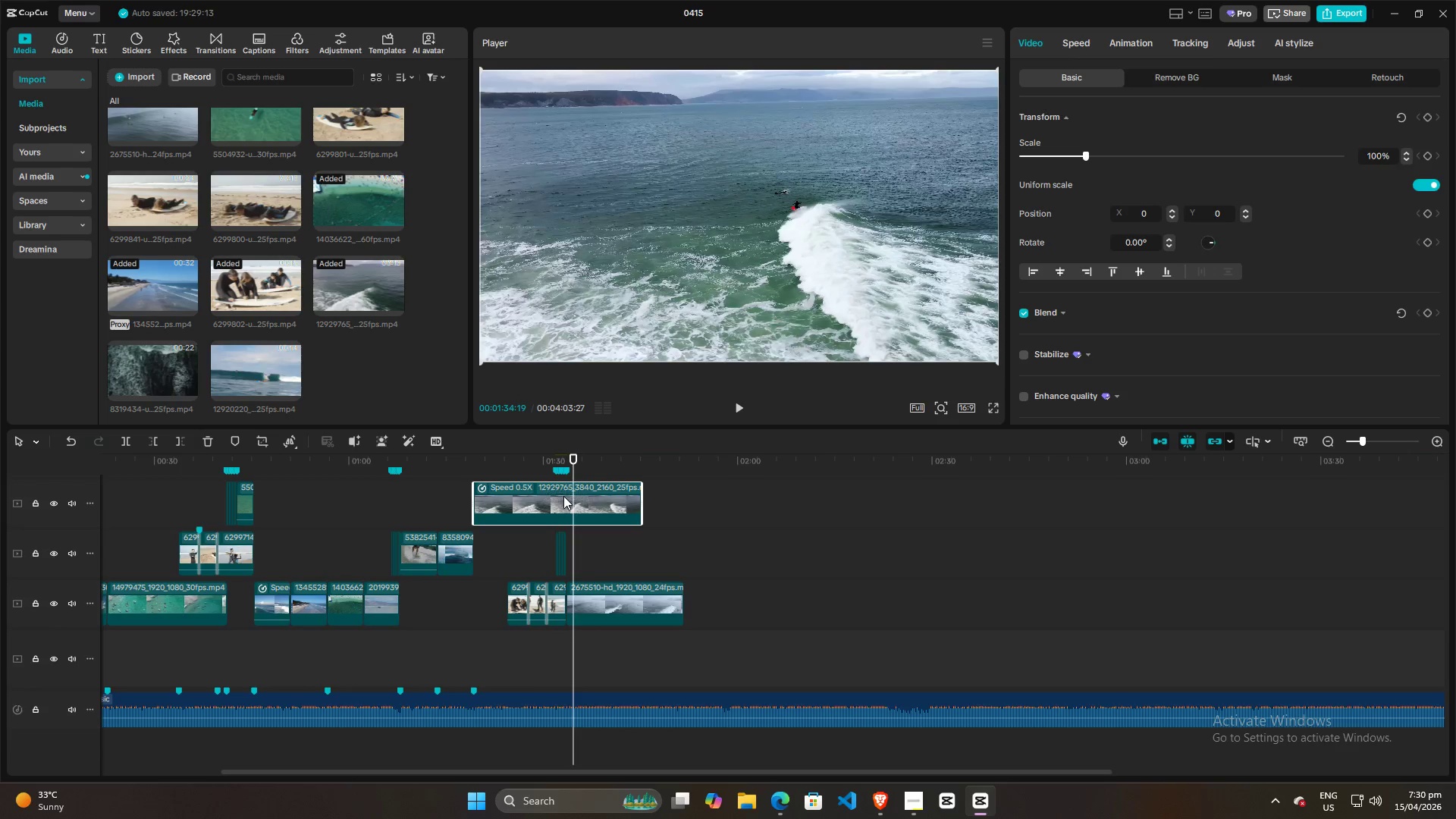 
left_click([563, 496])
 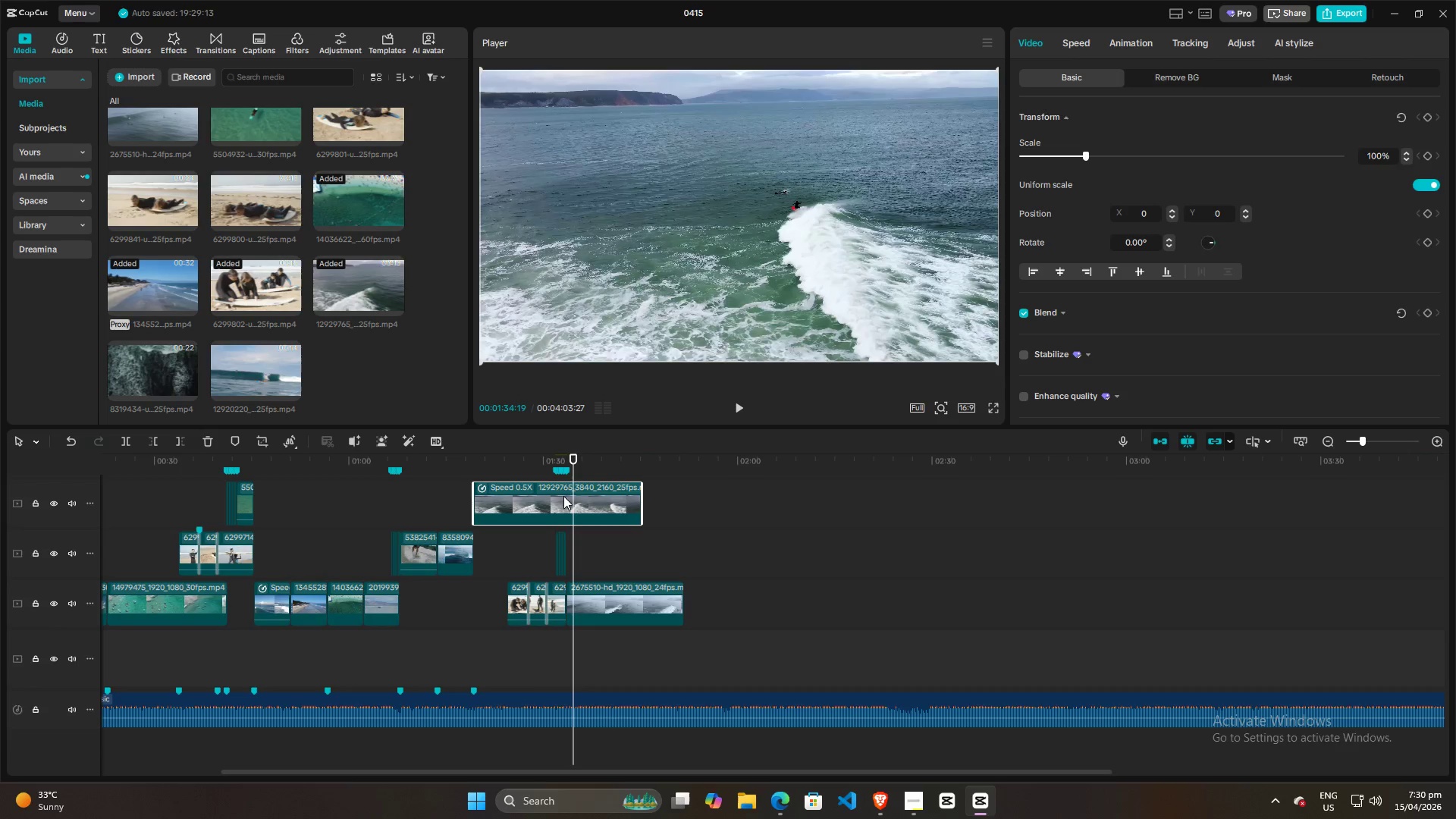 
key(M)
 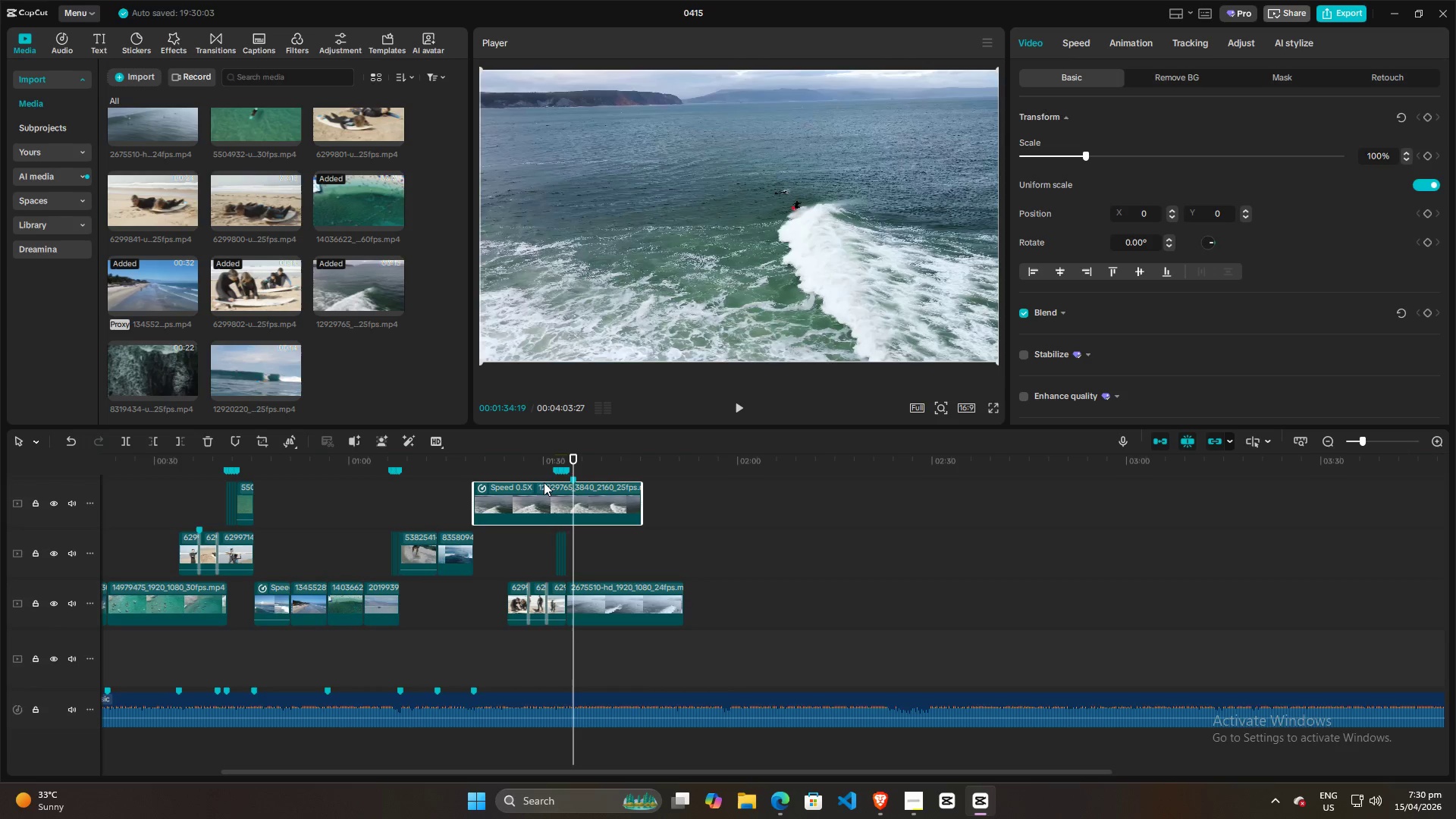 
left_click_drag(start_coordinate=[544, 482], to_coordinate=[494, 487])
 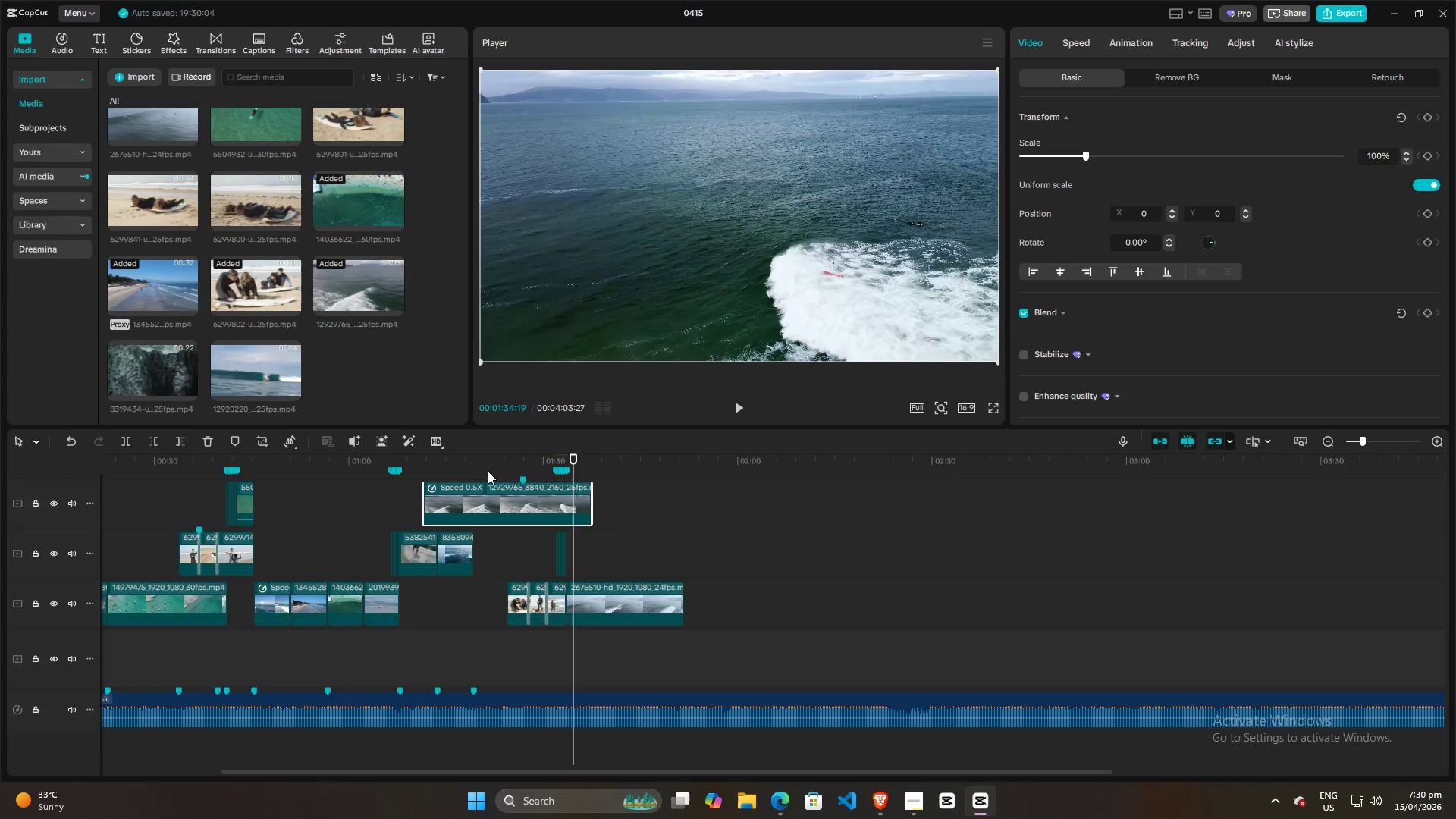 
left_click([488, 471])
 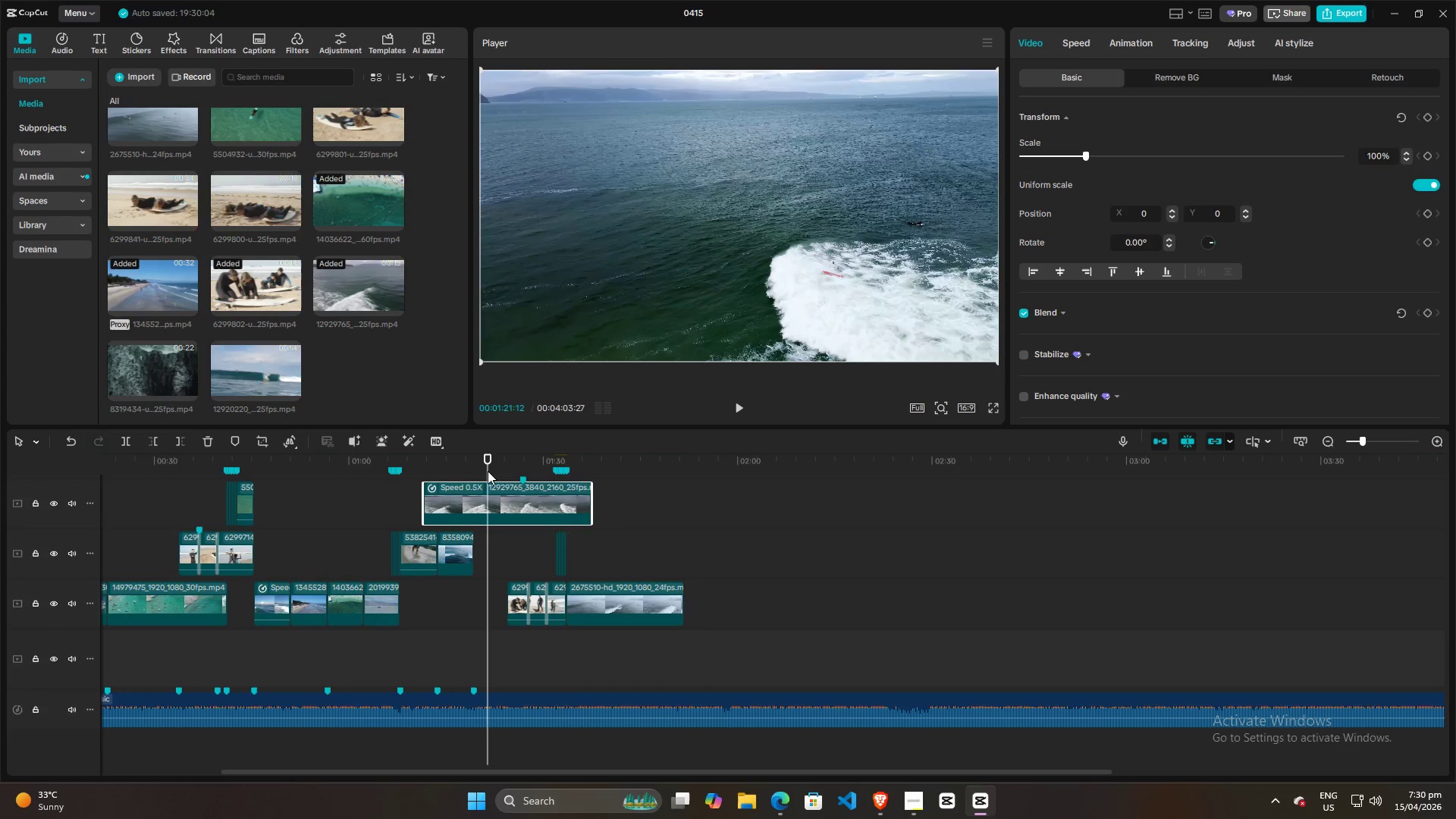 
key(Space)
 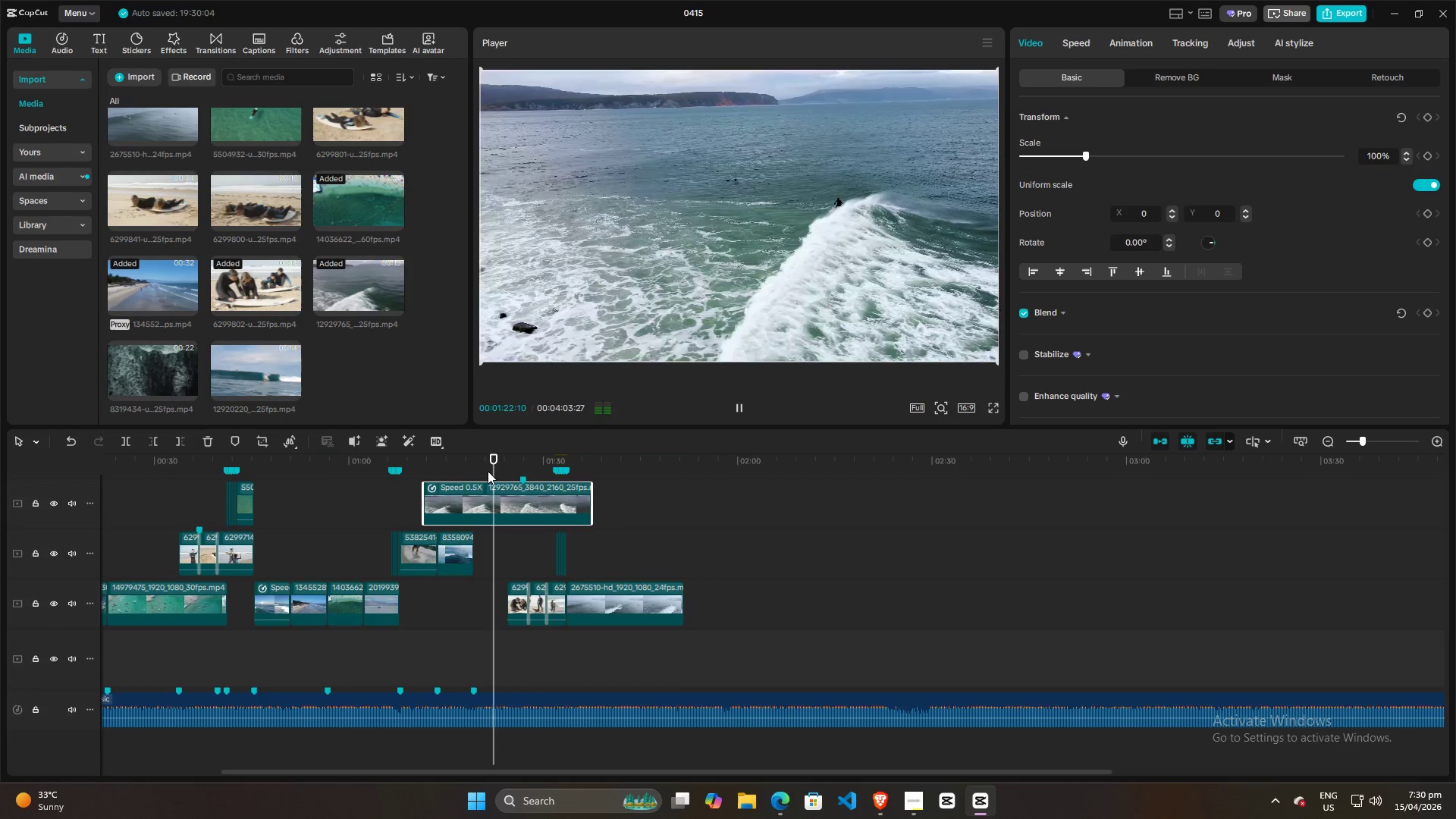 
key(Space)
 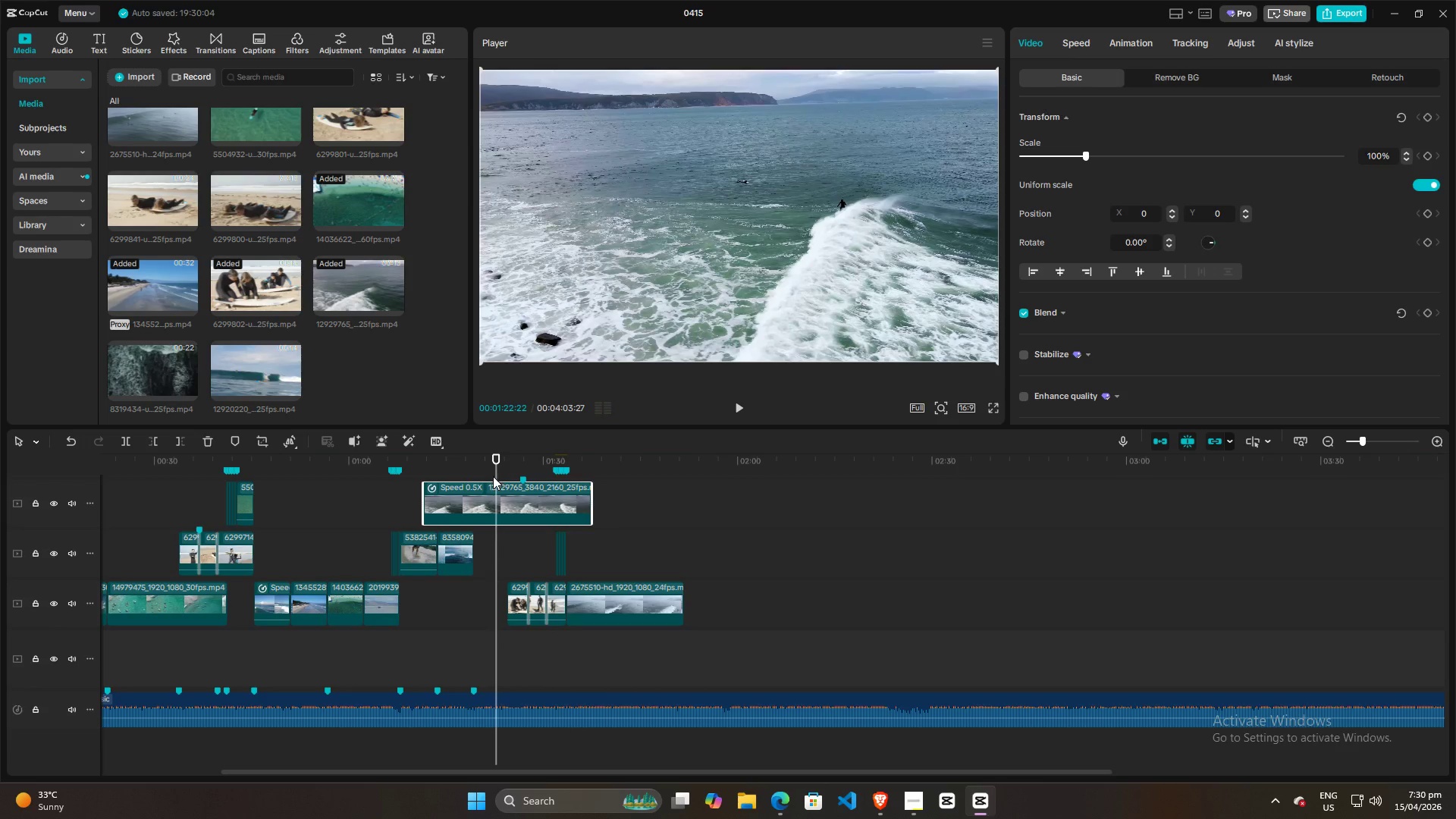 
hold_key(key=ControlLeft, duration=1.5)
hold_key(key=ControlLeft, duration=0.7)
scroll: coordinate [520, 563], scroll_direction: up, amount: 19.0
 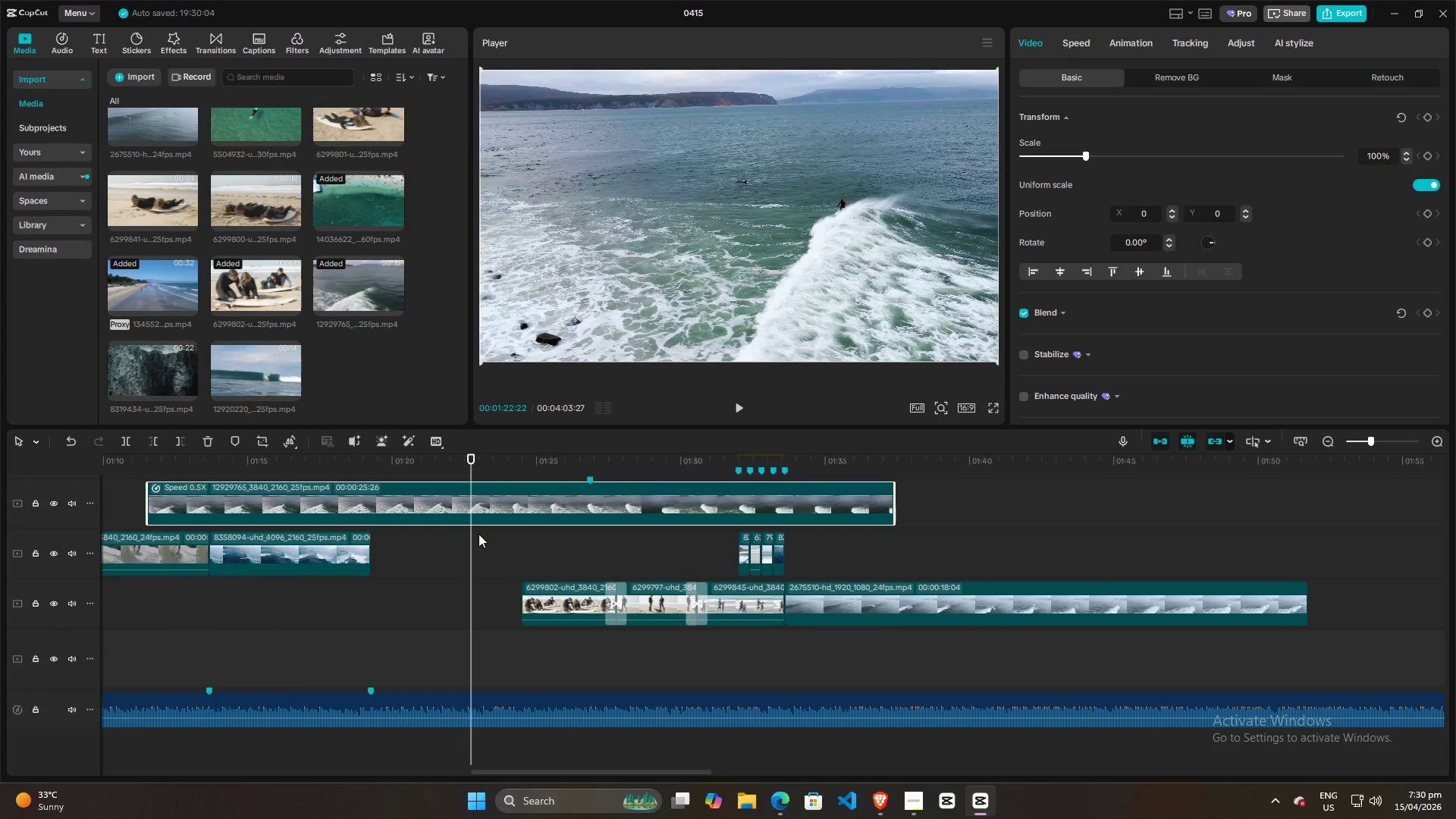 
left_click([457, 467])
 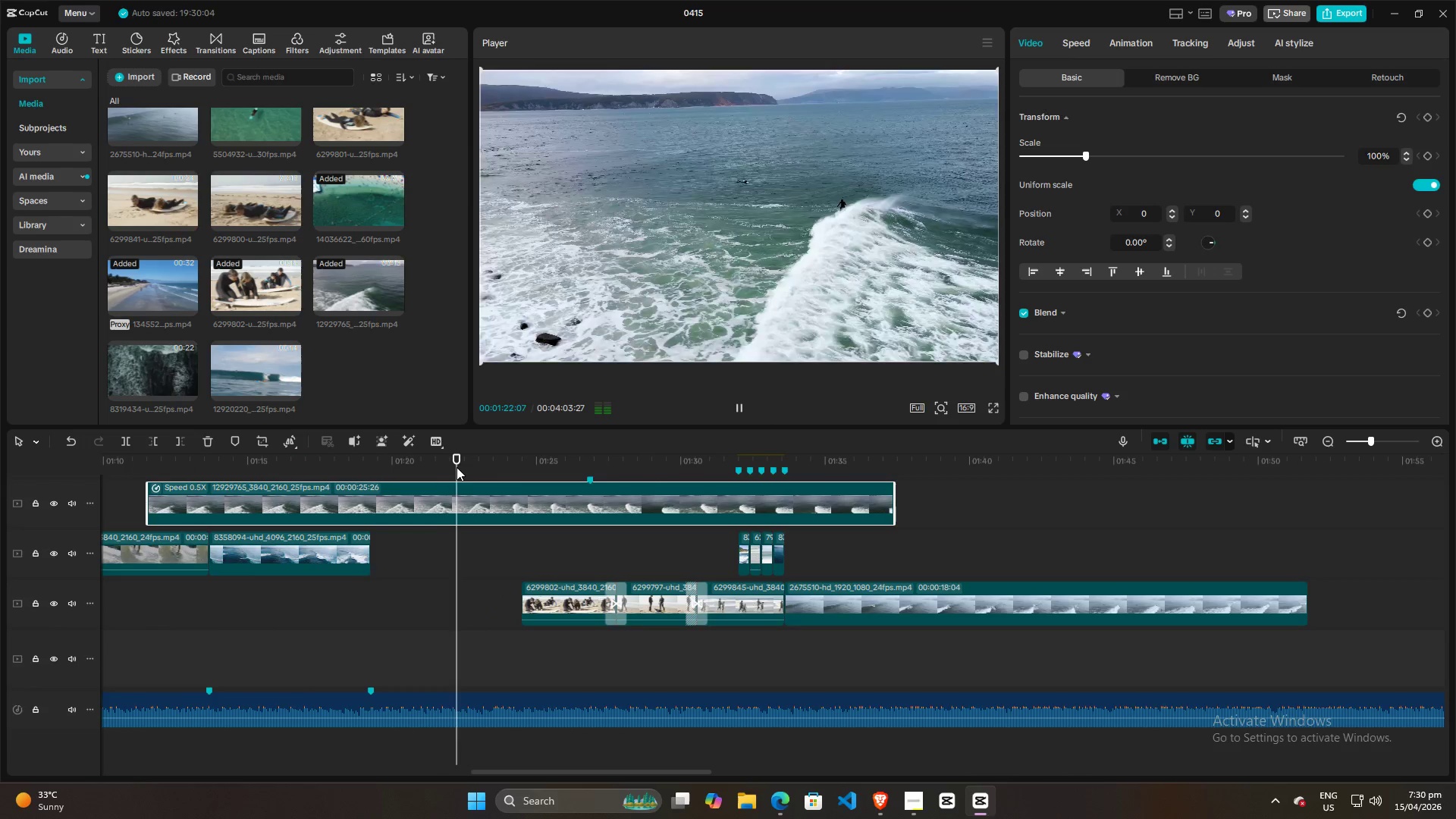 
key(Space)
 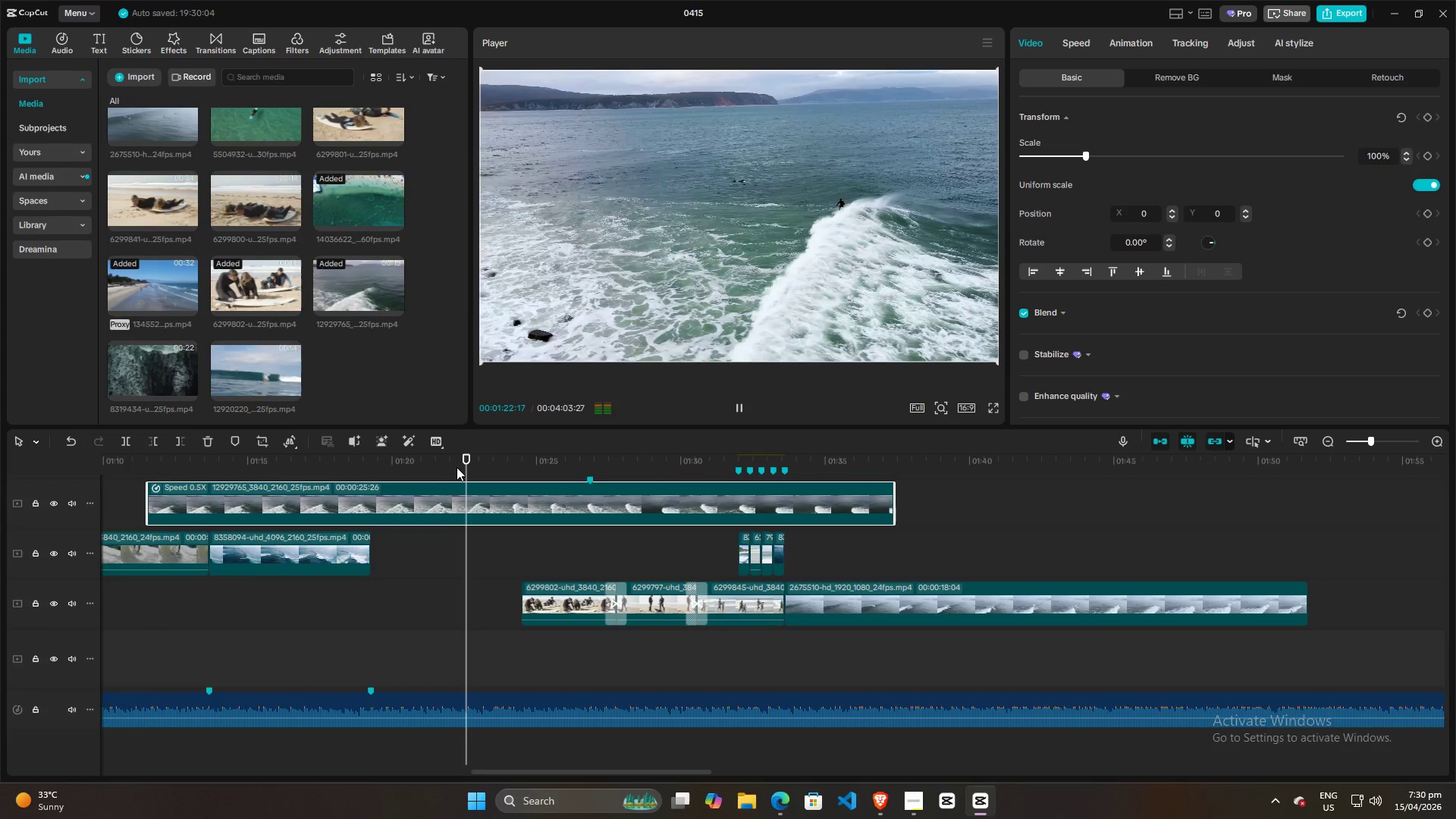 
key(Space)
 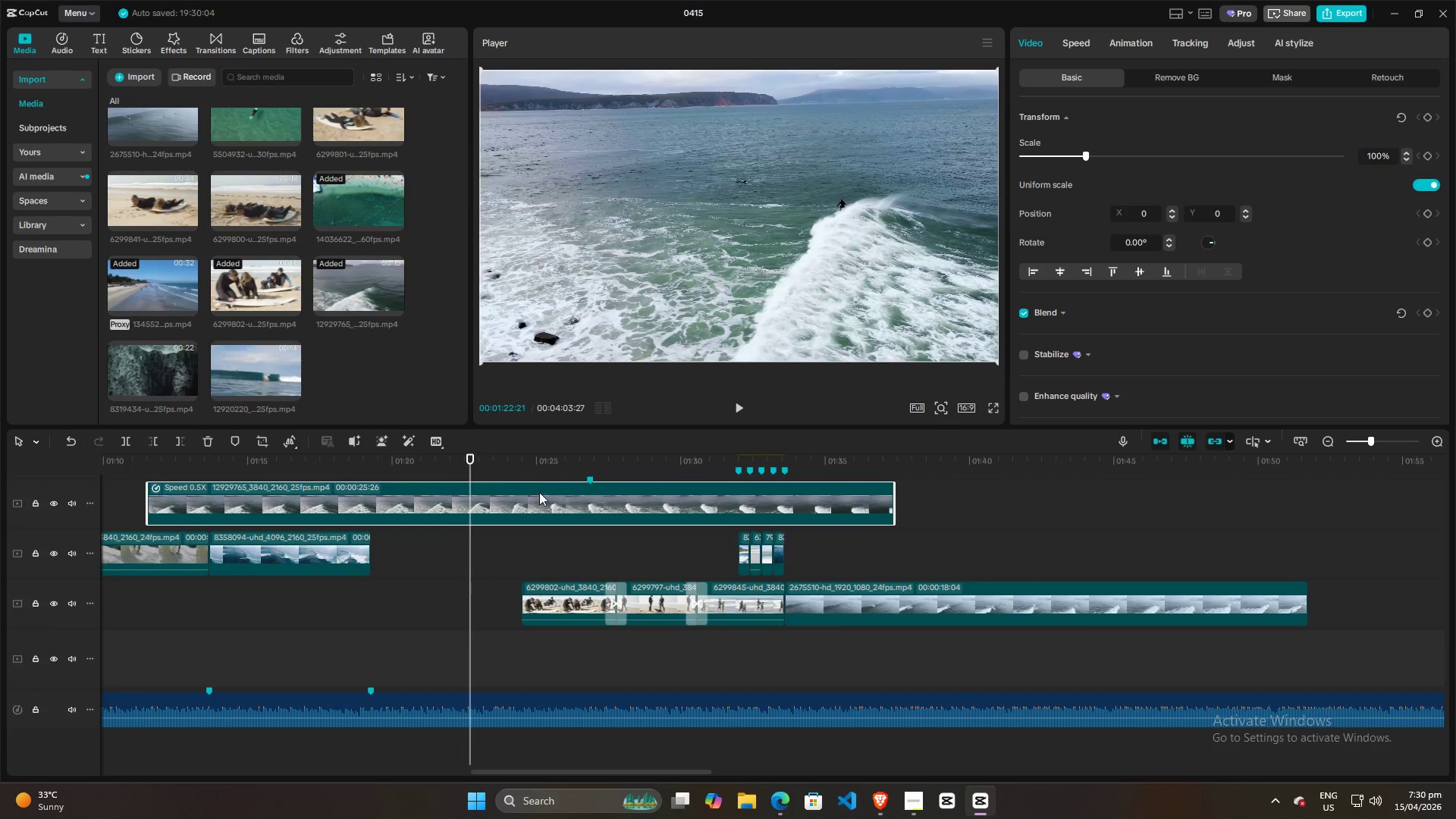 
left_click_drag(start_coordinate=[539, 490], to_coordinate=[420, 500])
 